 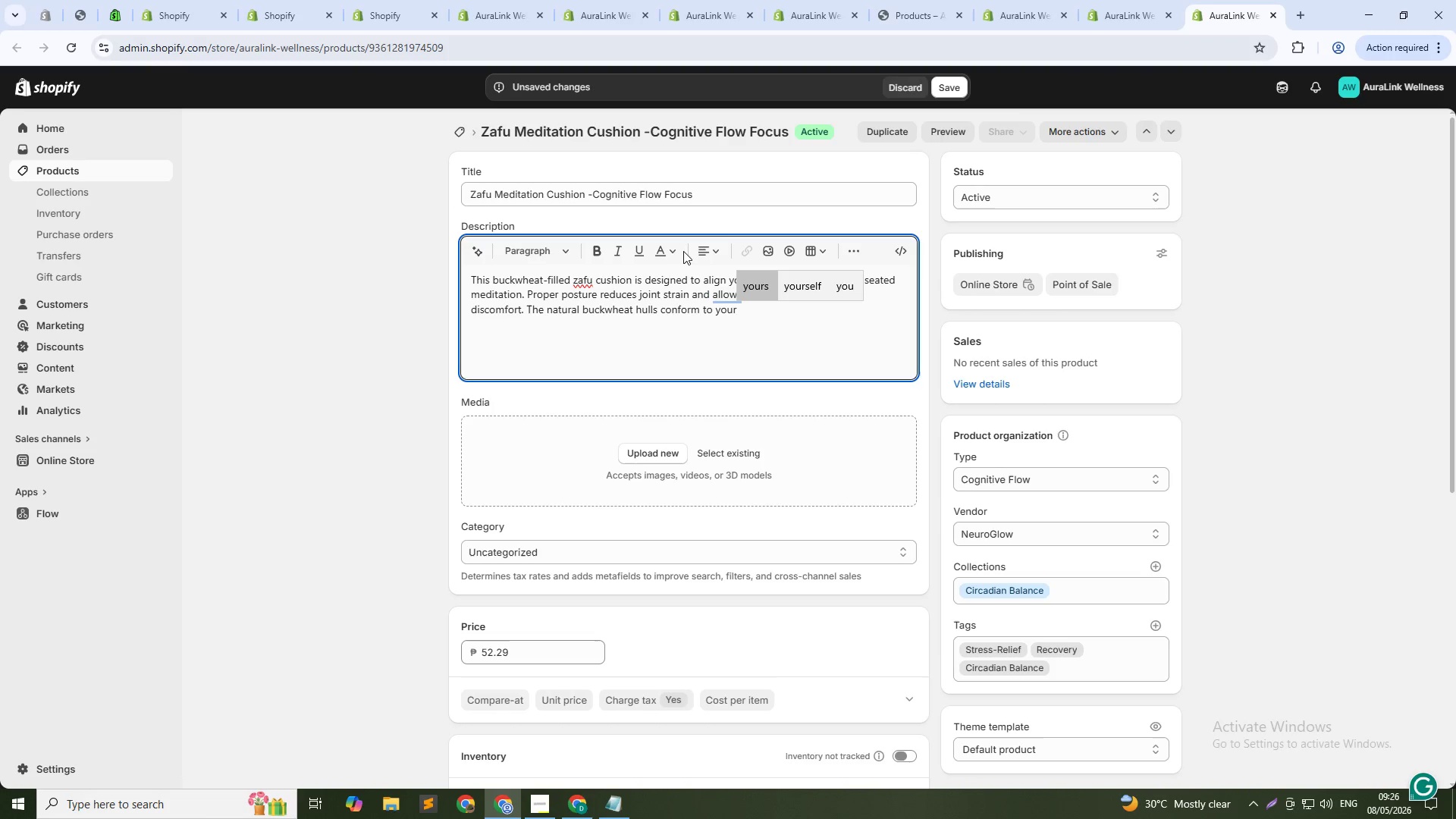 
type( body shape and provide firm, even support. The cotton cover is breathable, remoeabl)
key(Backspace)
key(Backspace)
key(Backspace)
key(Backspace)
type(able )
 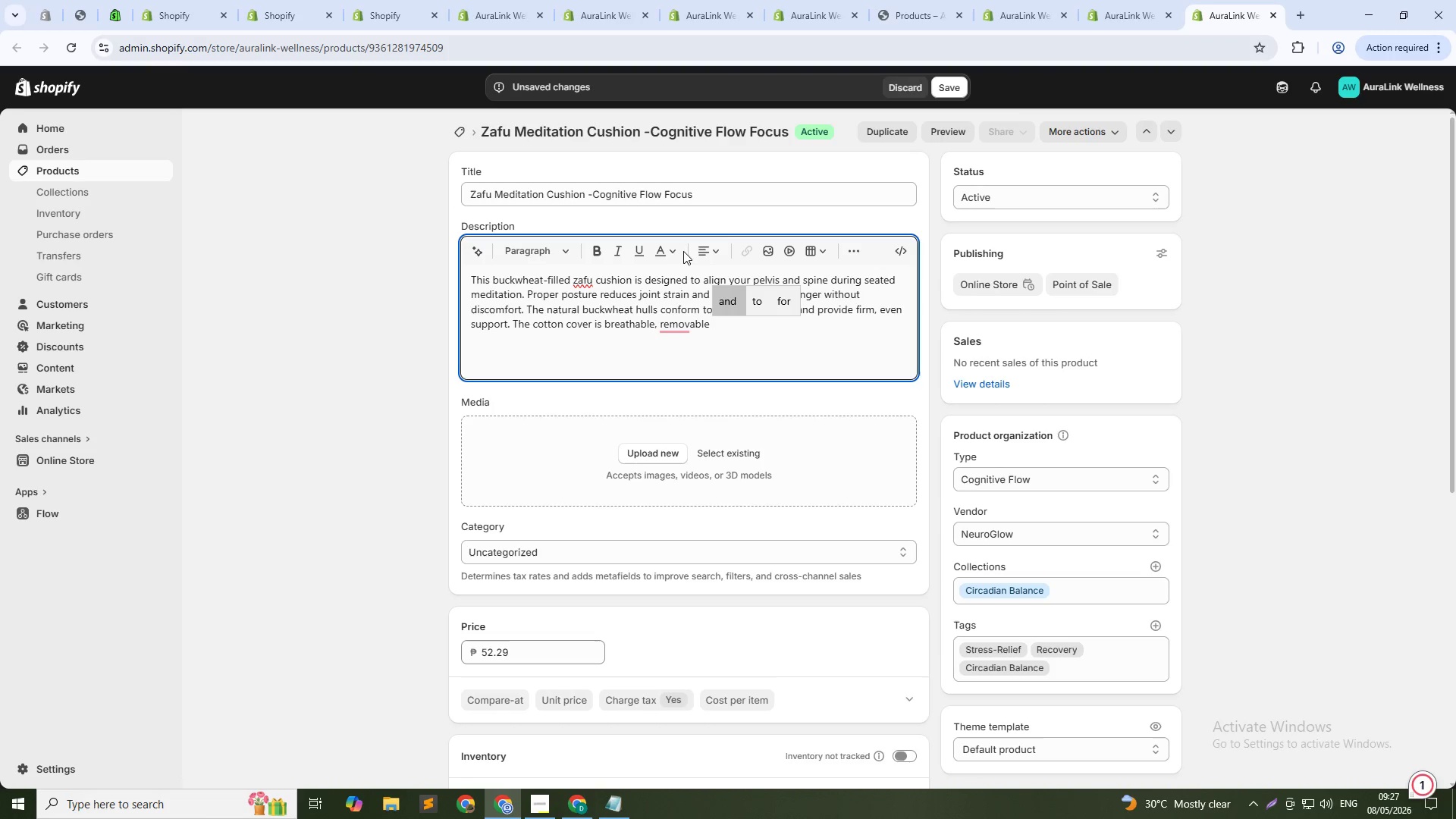 
wait(5.84)
 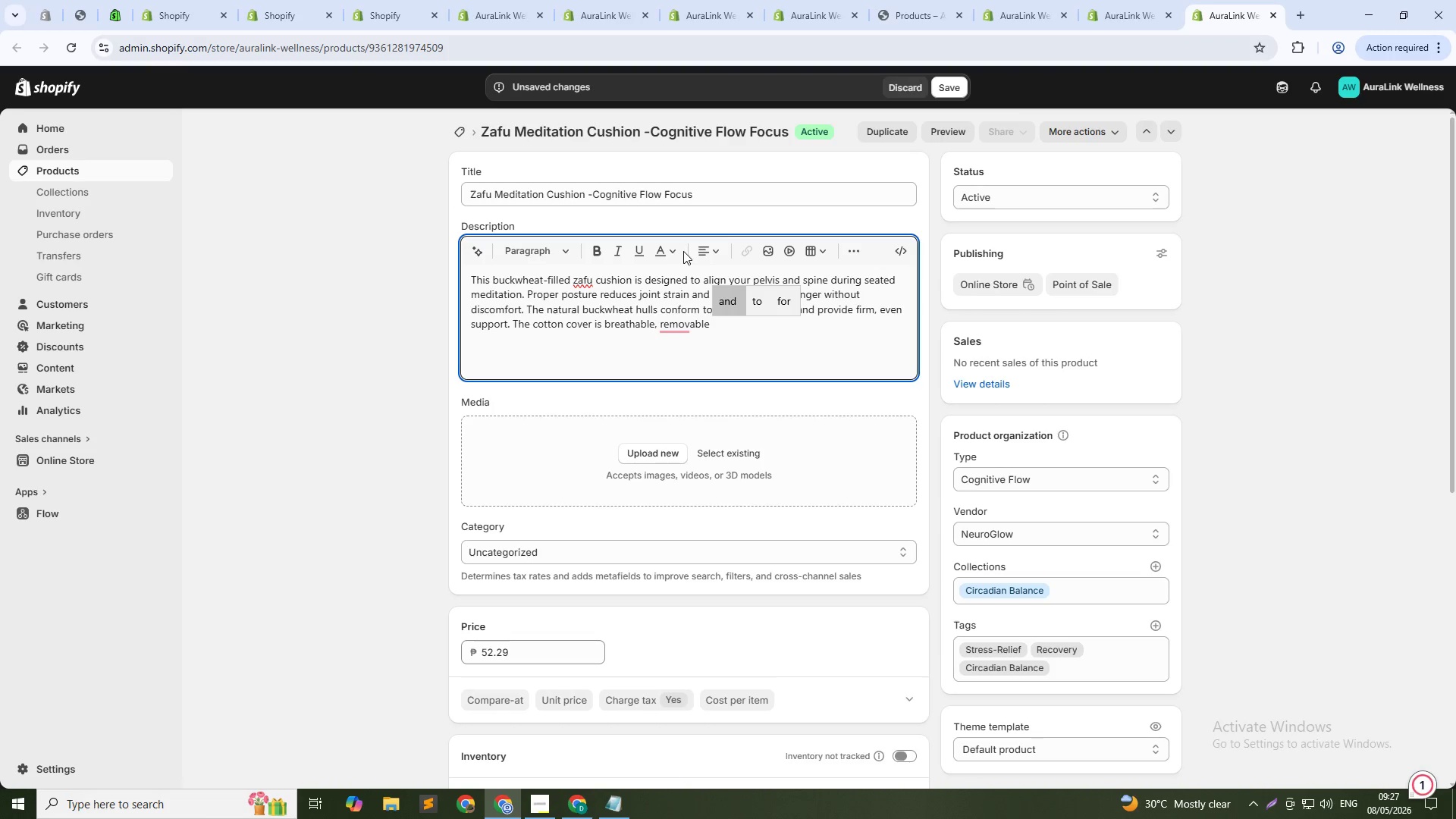 
key(Backspace)
type(, and )
 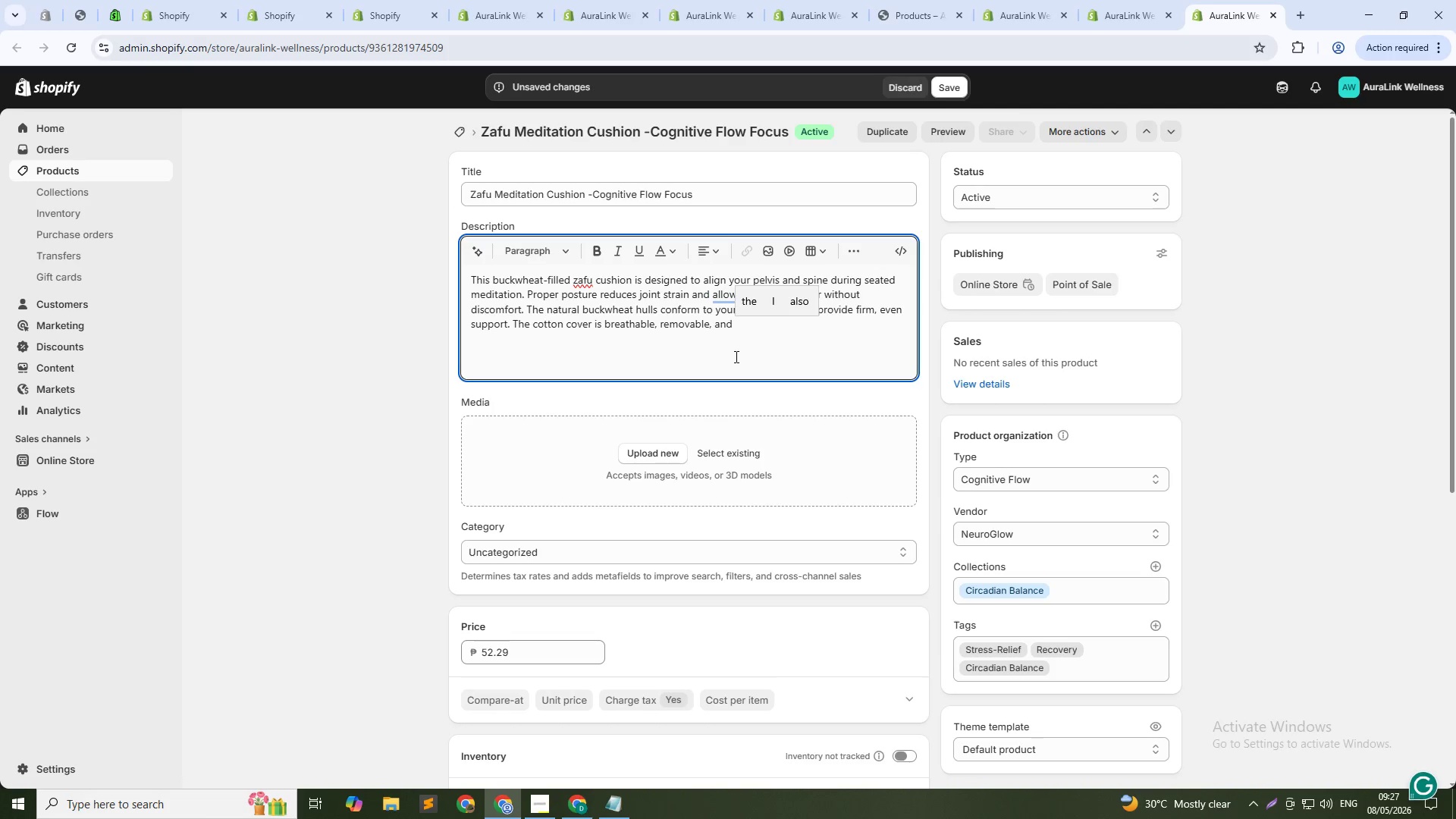 
type(machine washable. Perfect for aur)
key(Backspace)
key(Backspace)
type(URAlINK CLIENTS)
 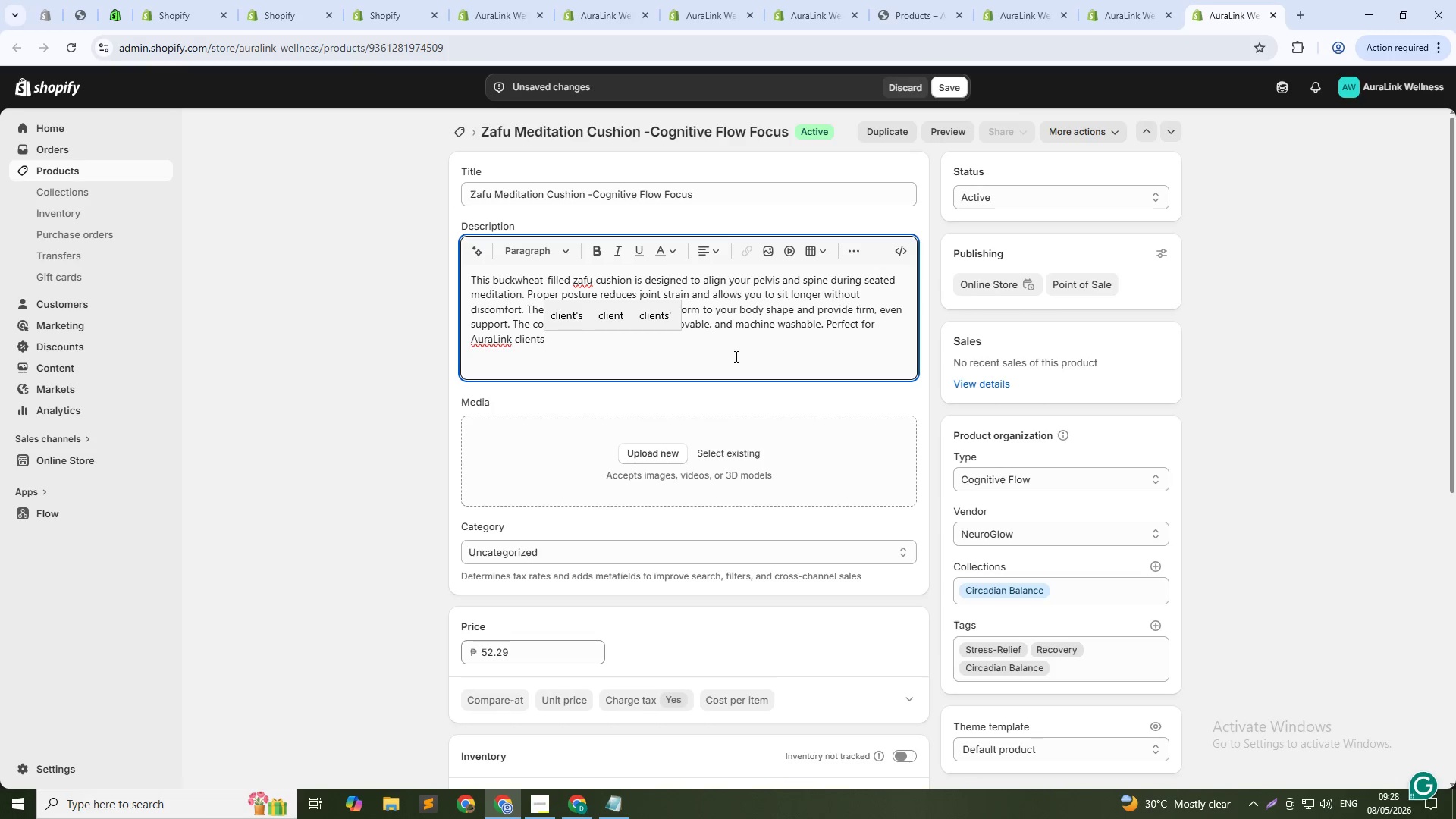 
hold_key(key=CapsLock, duration=0.55)
 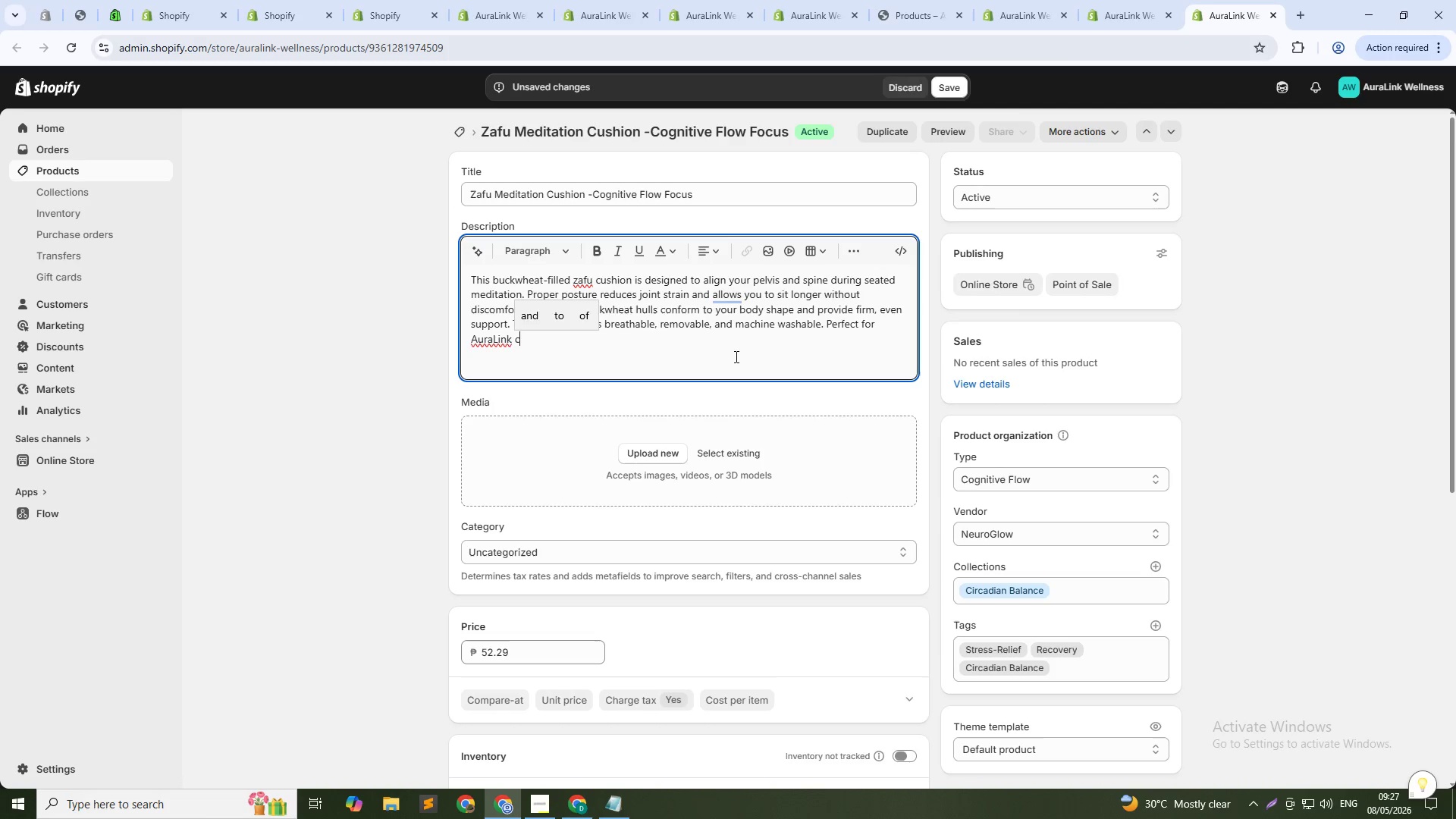 
type( working on mindfulness, focus, or stress reduction. Use it for daily meditation, bre)
 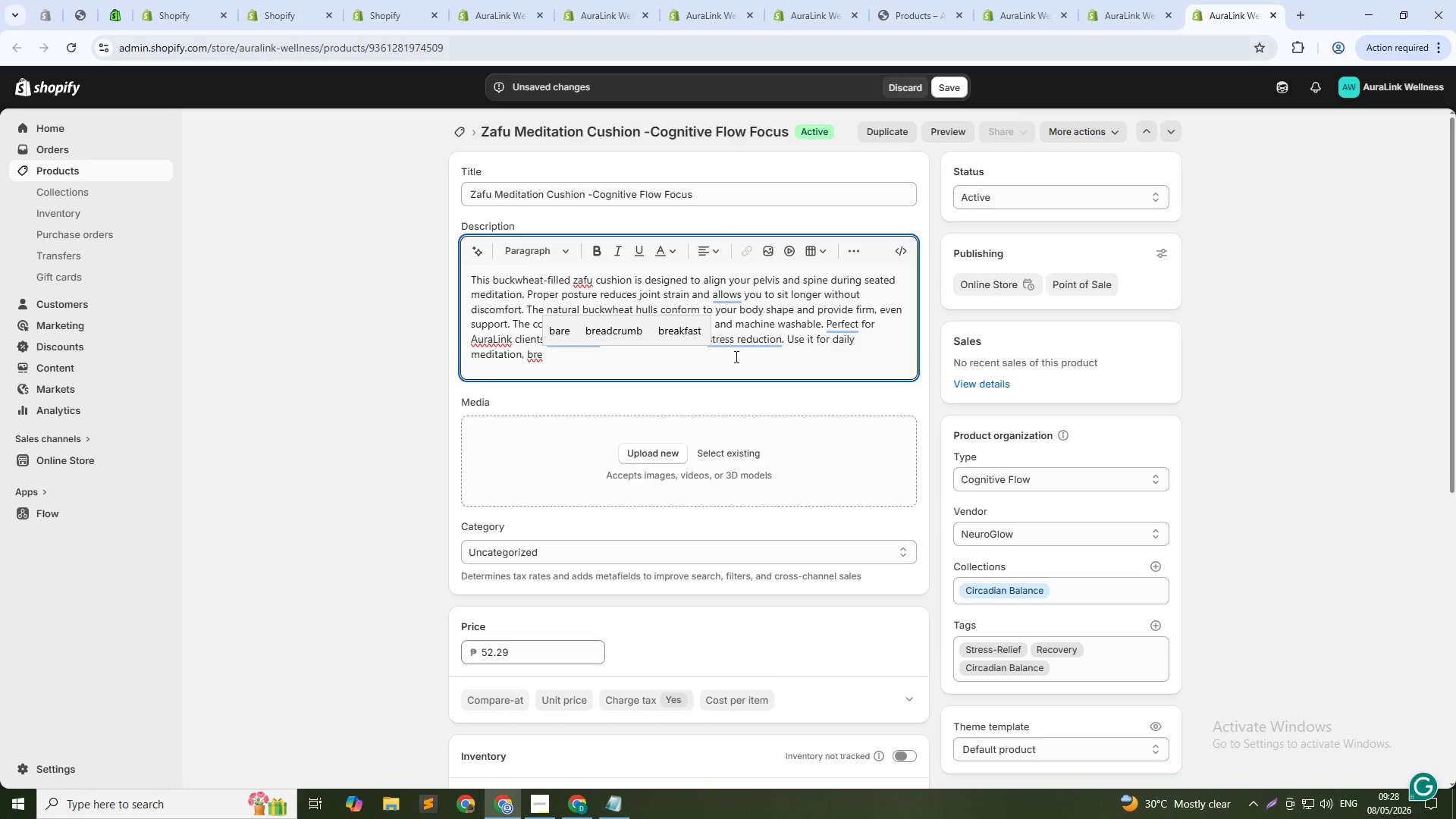 
type(athwork sessions)
 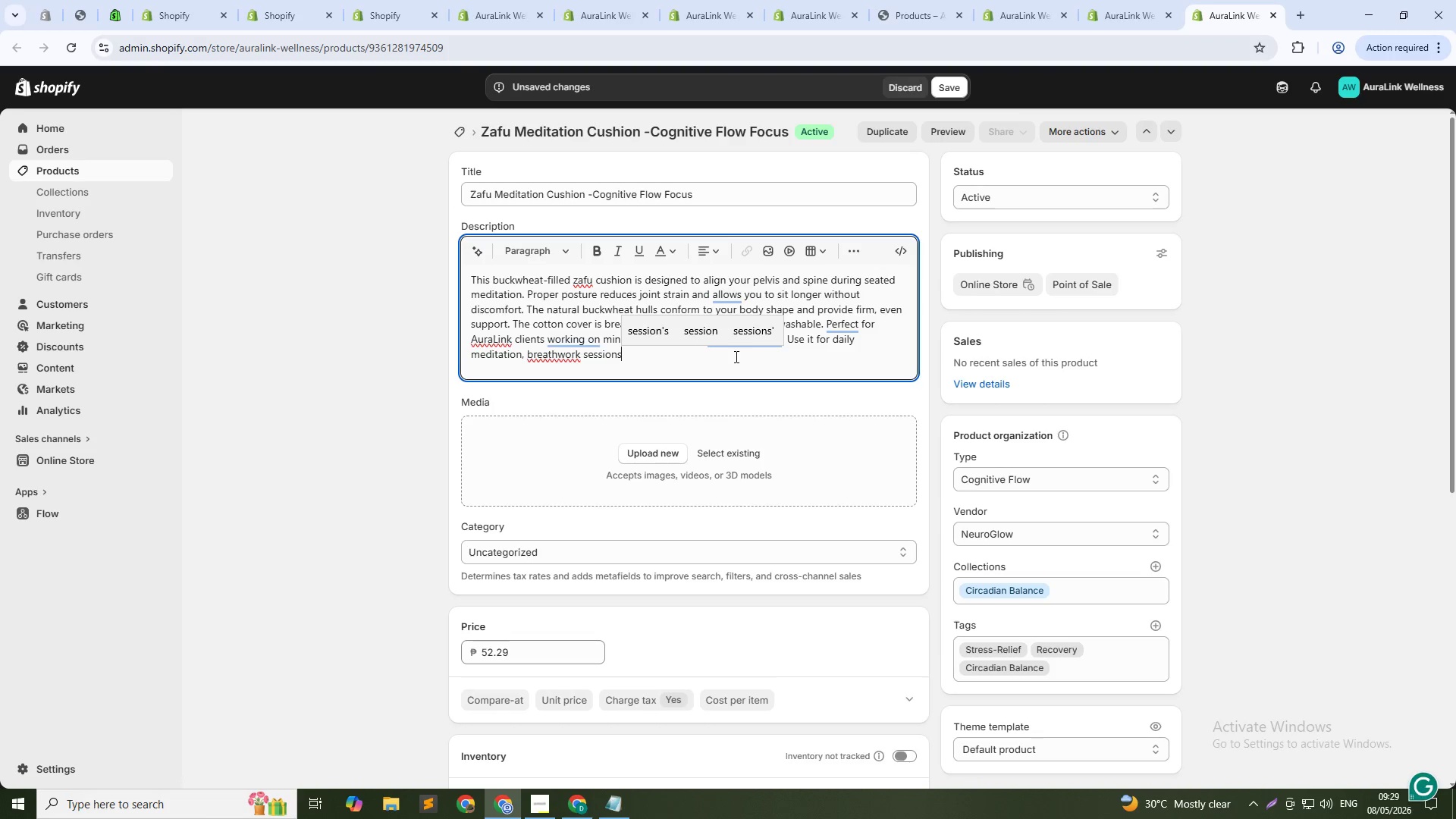 
type(,or as part of your Congnitive)
 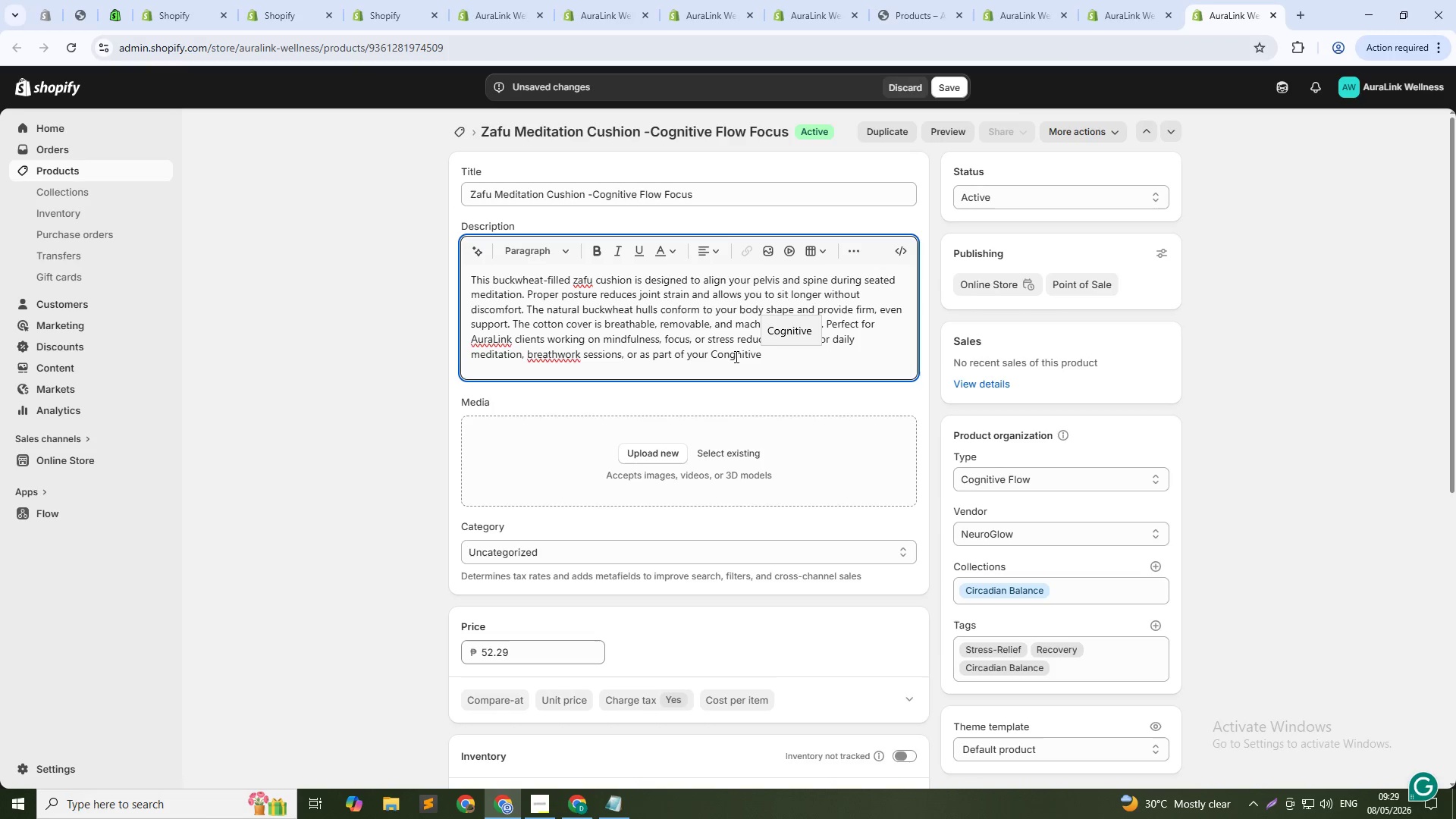 
left_click([733, 350])
 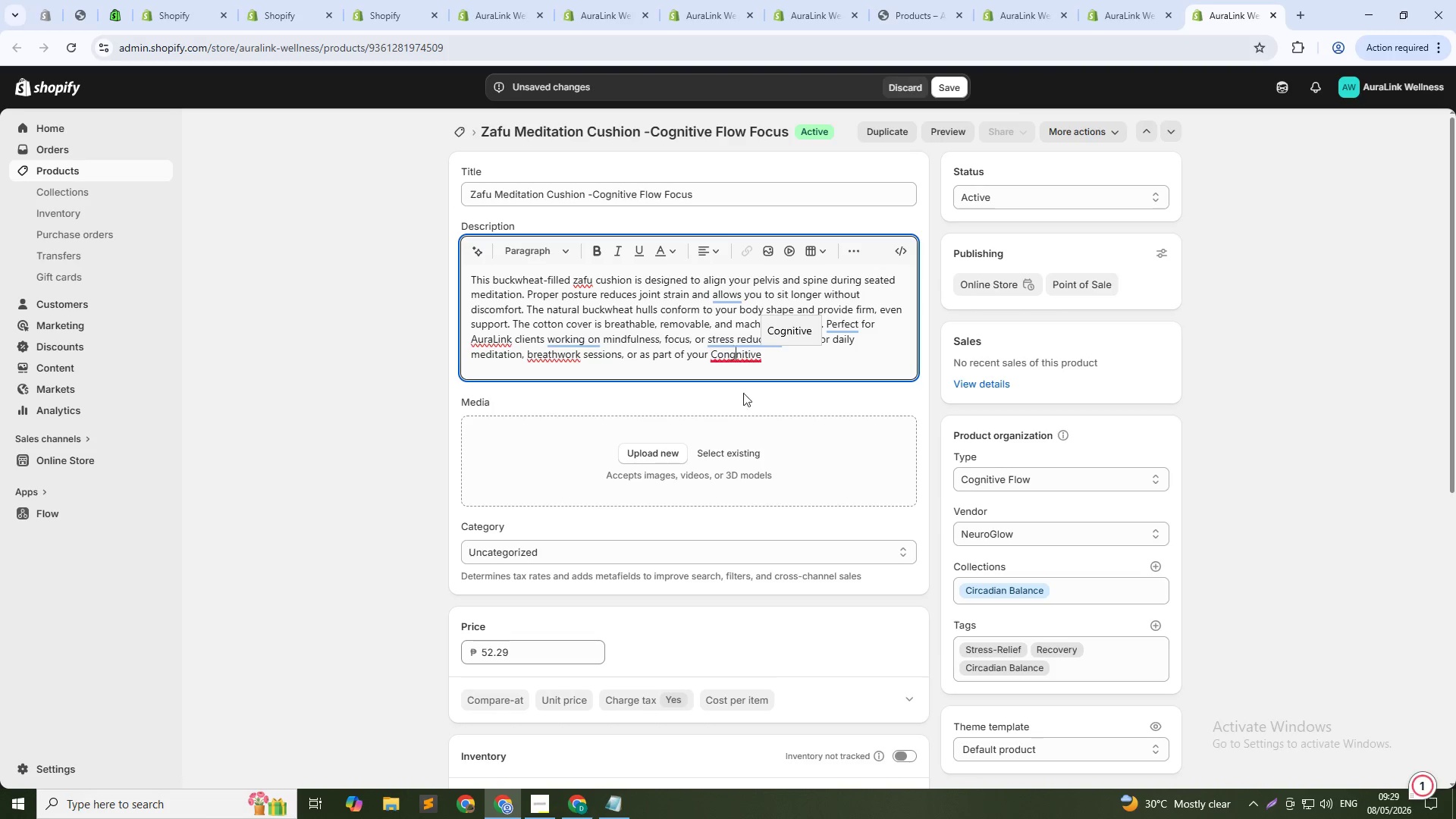 
key(Backspace)
 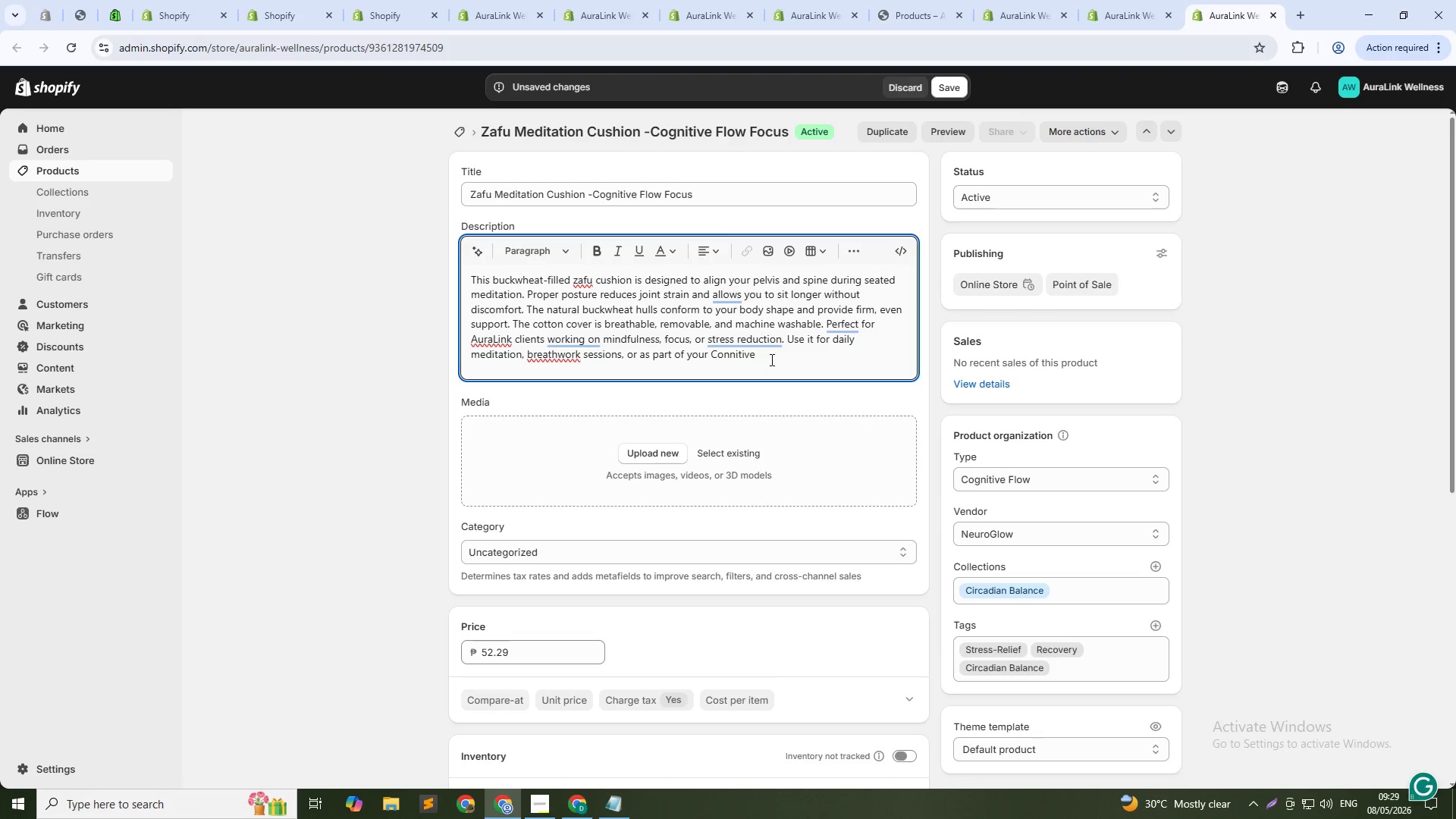 
left_click([770, 359])
 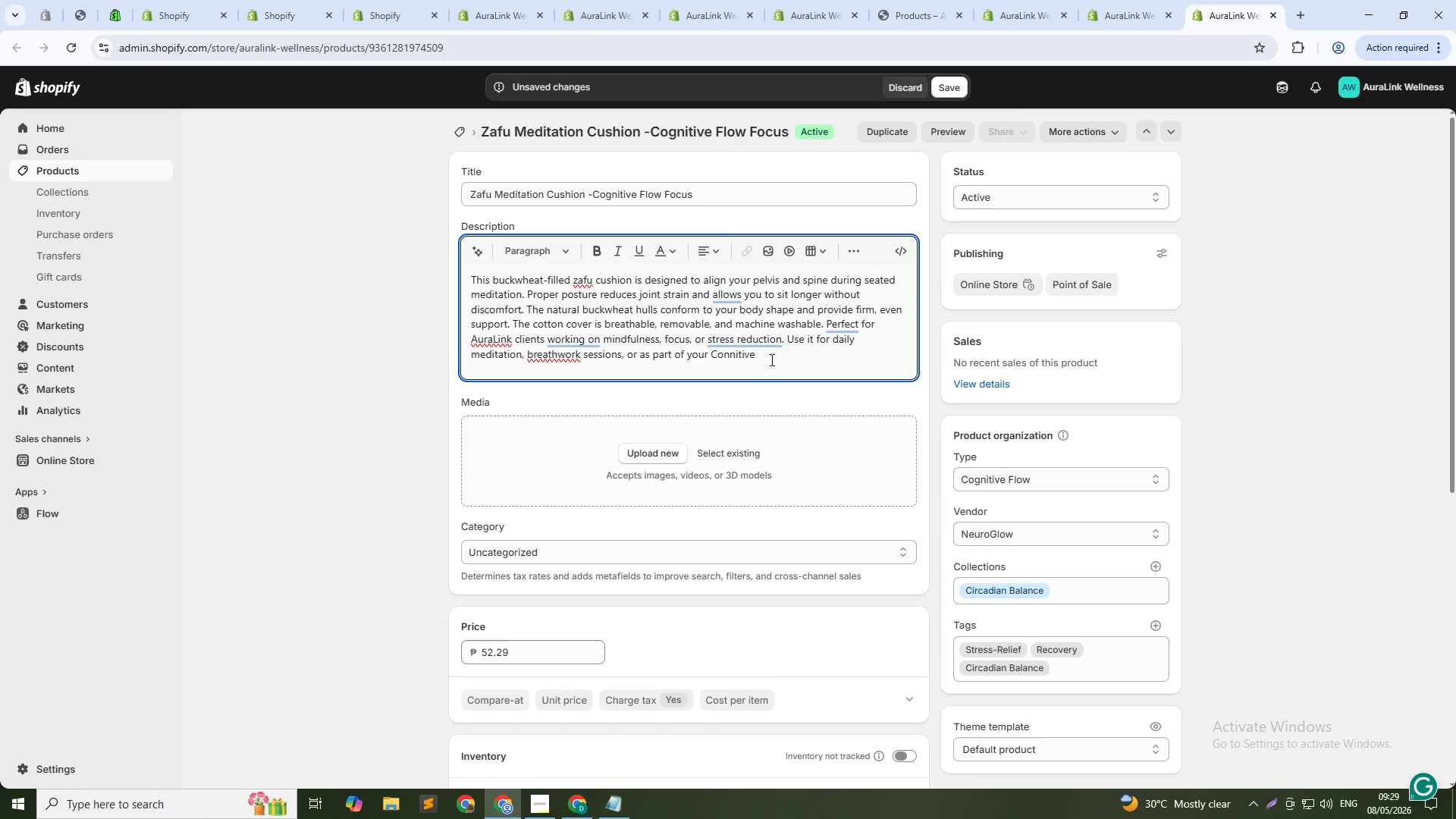 
type( Flow practice.)
 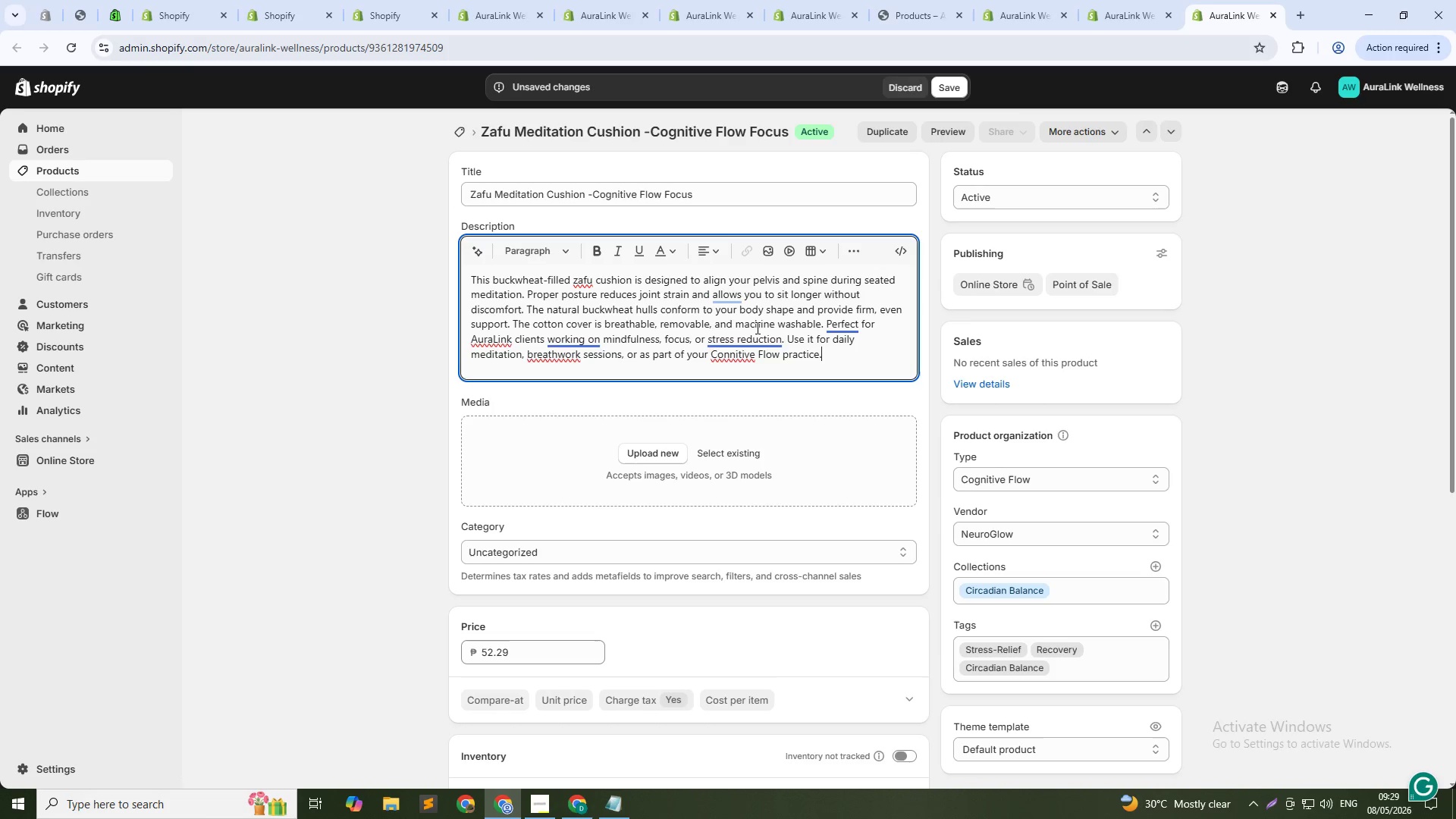 
left_click([736, 355])
 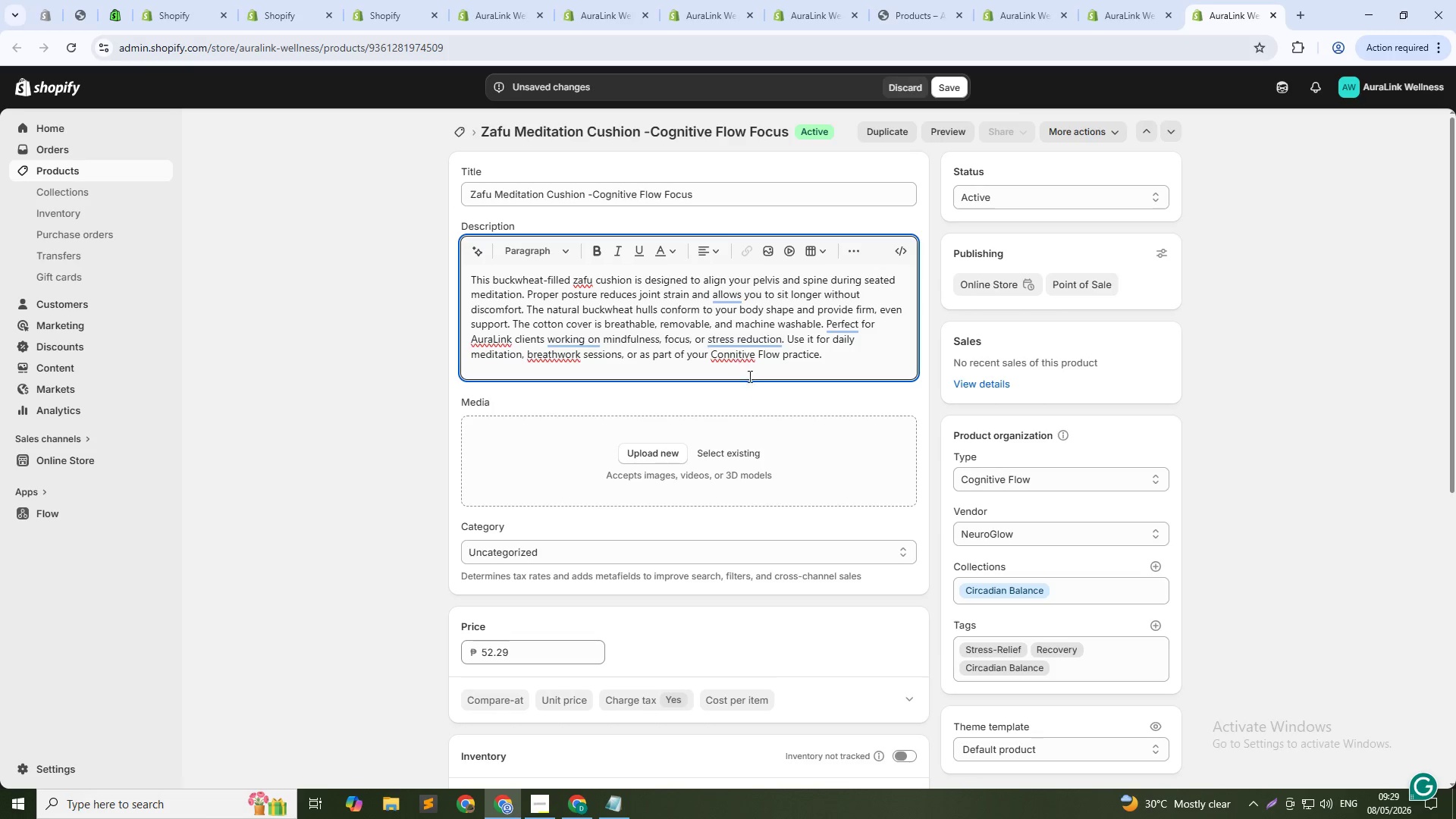 
wait(5.05)
 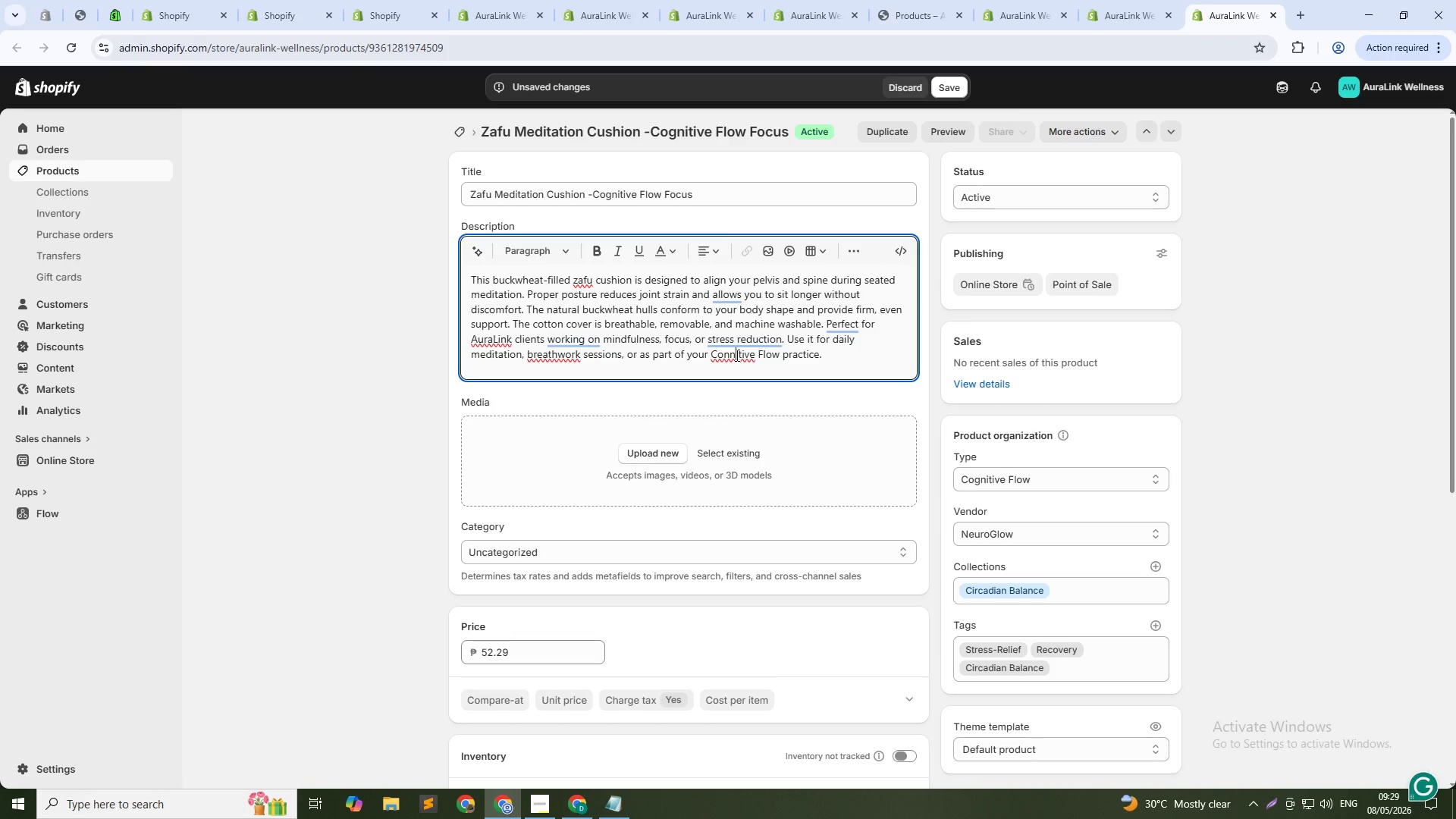 
key(ArrowLeft)
 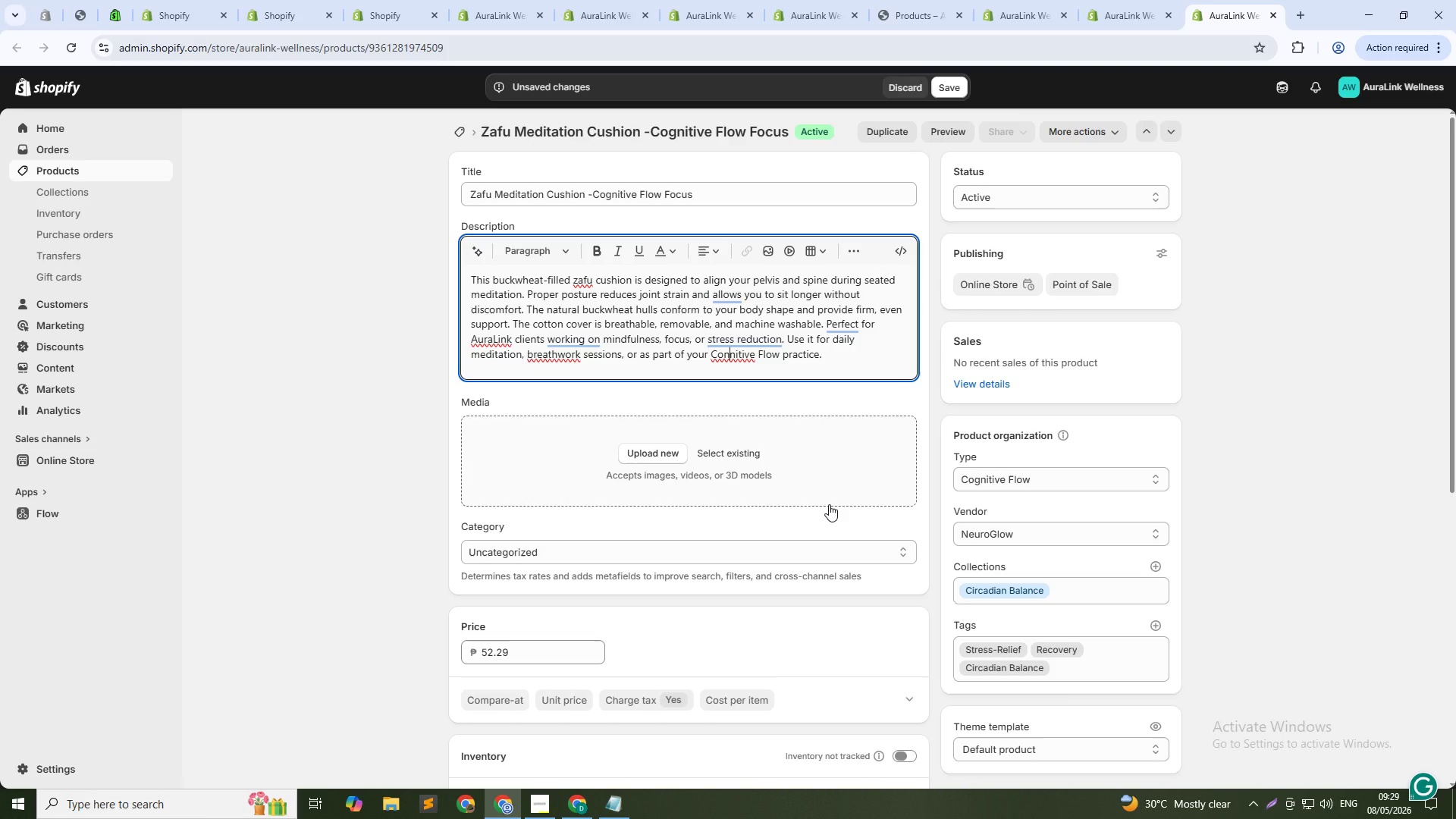 
key(Backspace)
 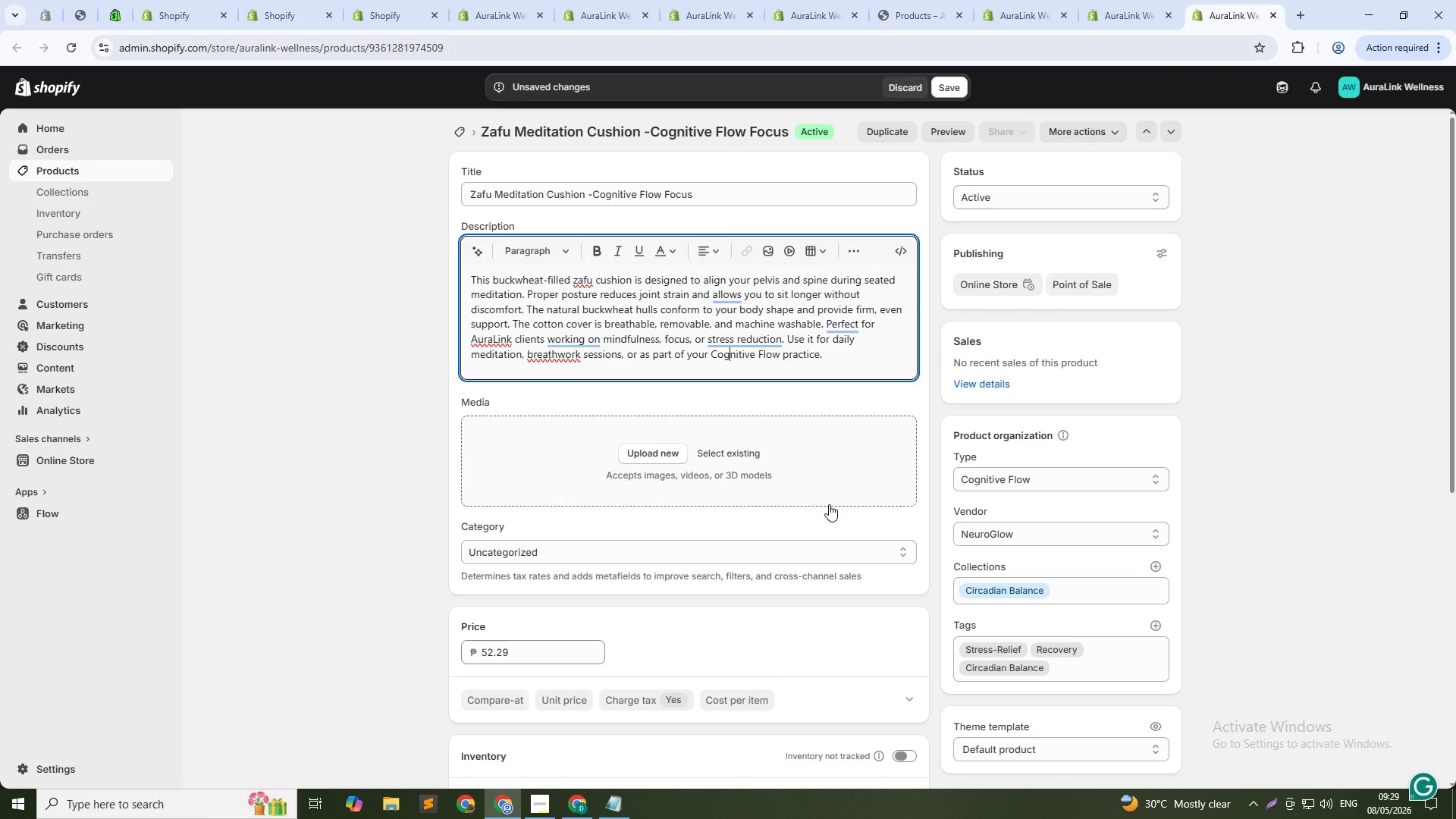 
key(G)
 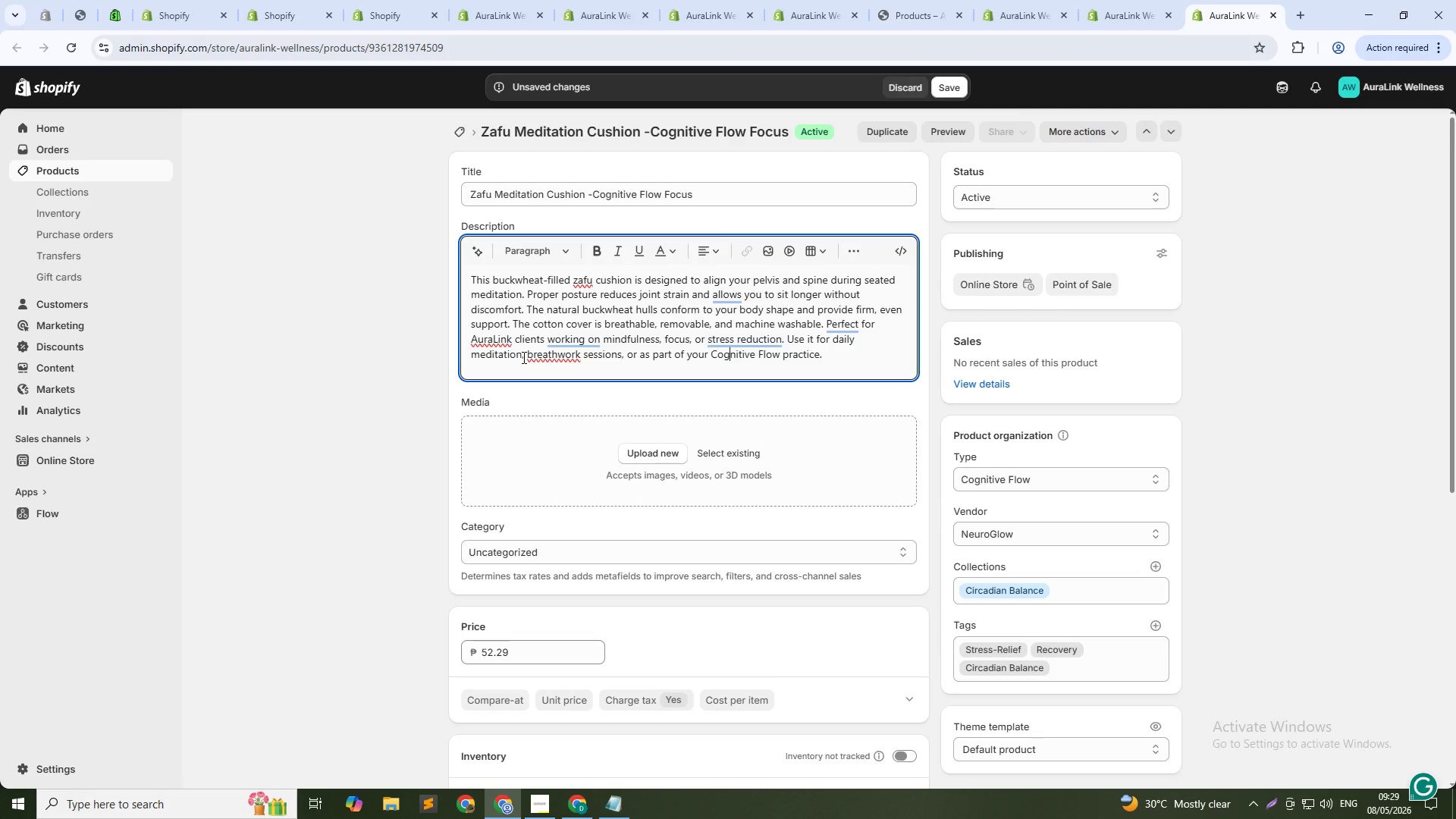 
wait(15.97)
 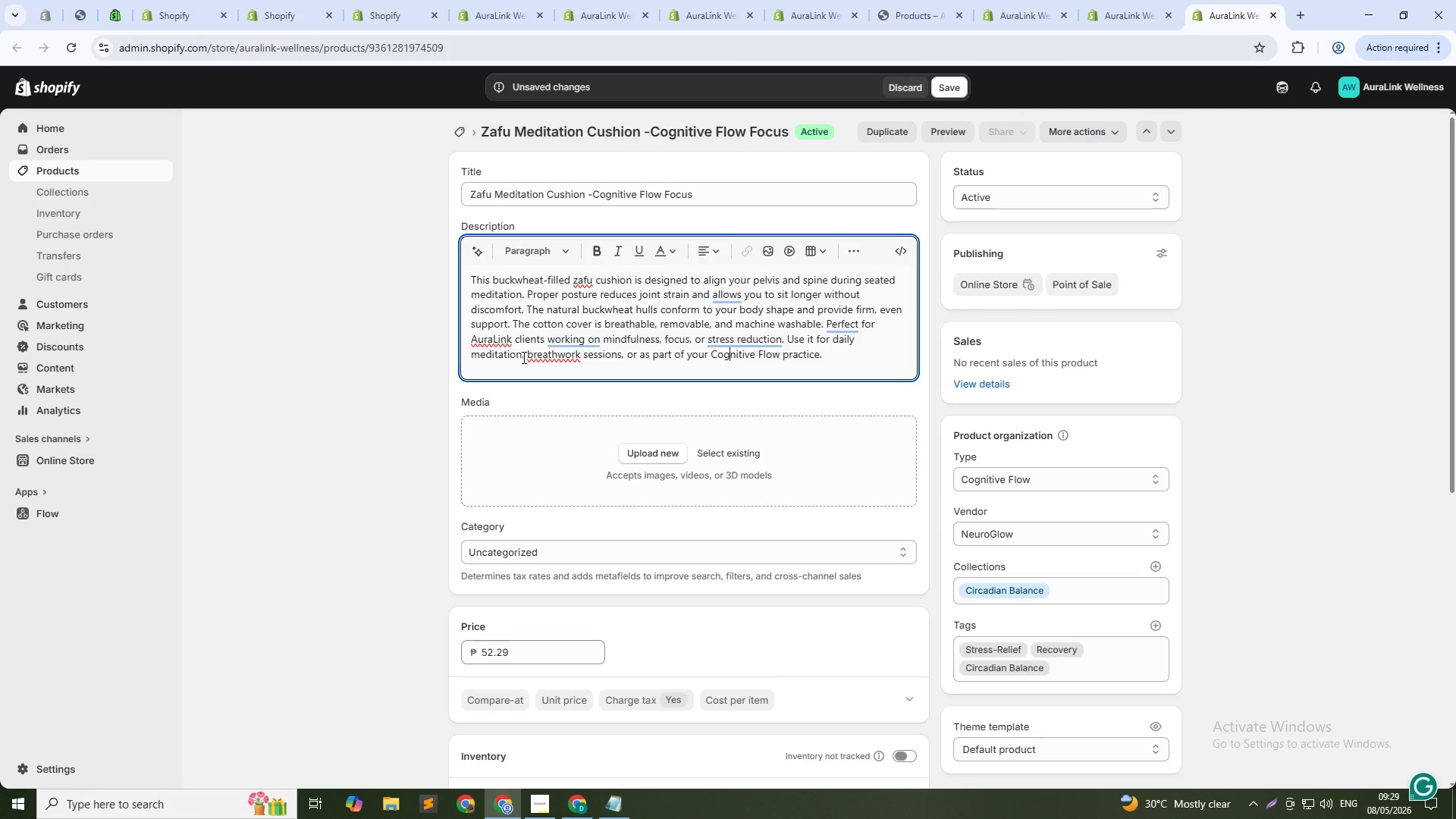 
left_click([723, 452])
 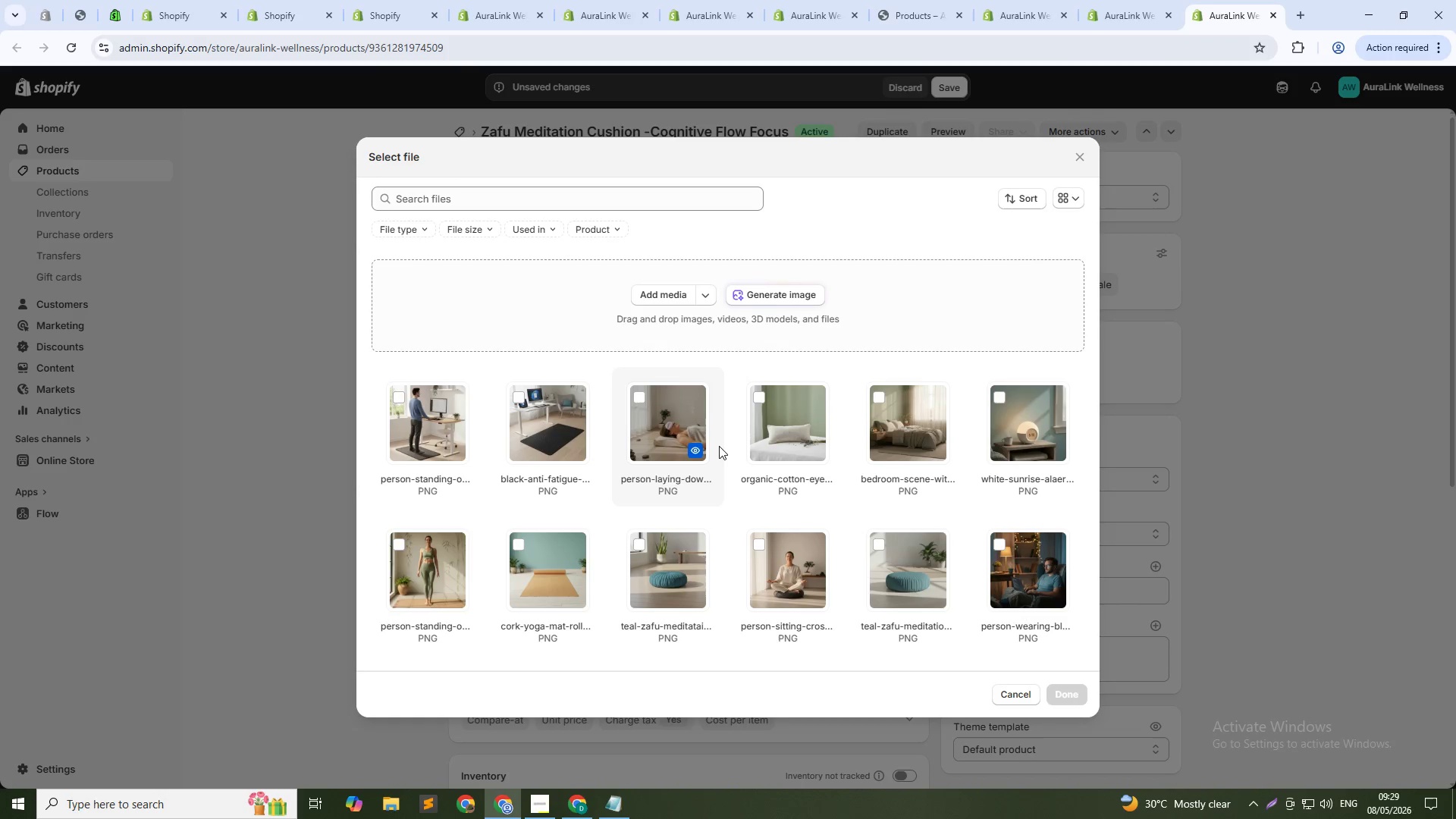 
wait(9.11)
 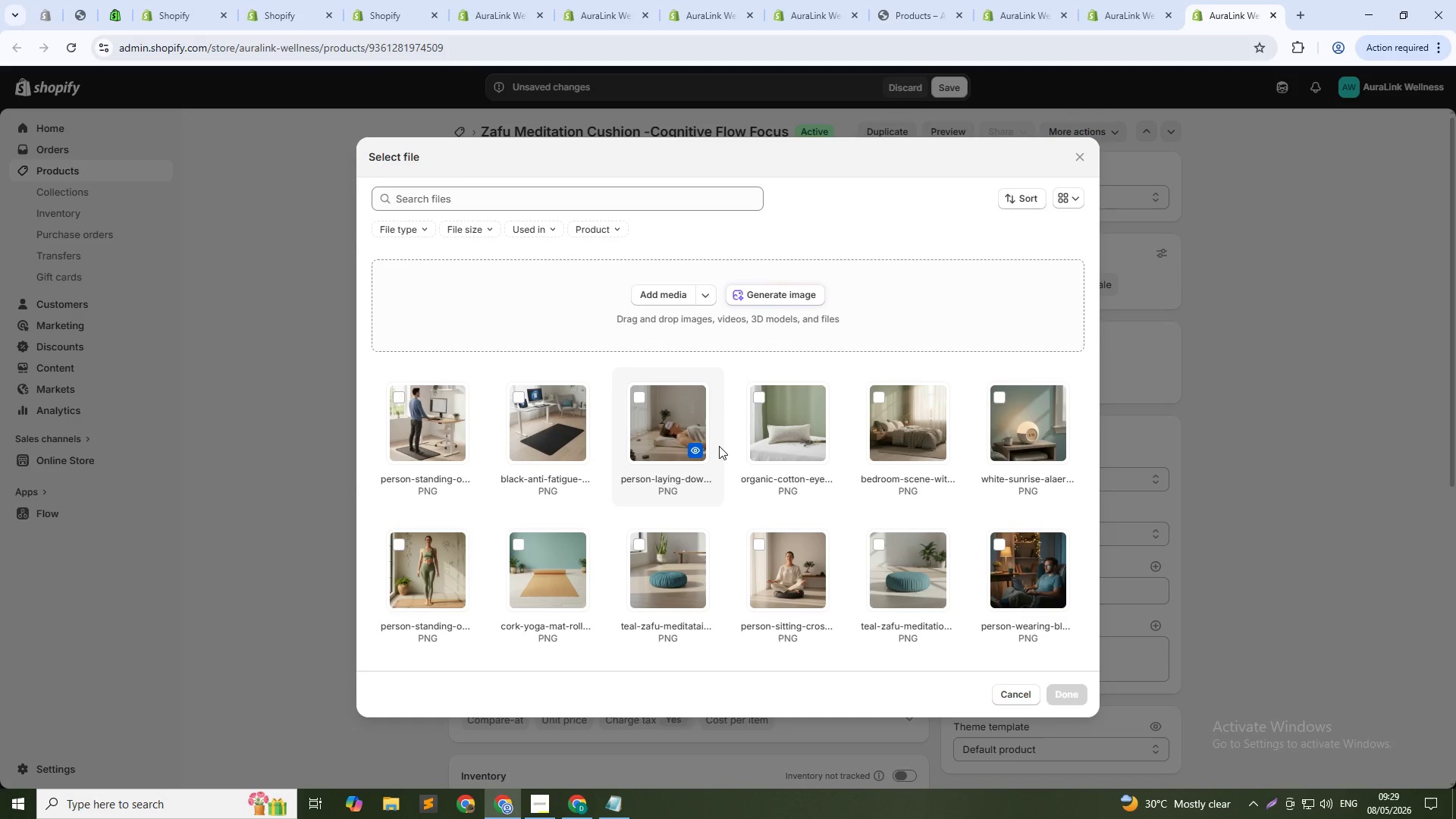 
left_click([764, 292])
 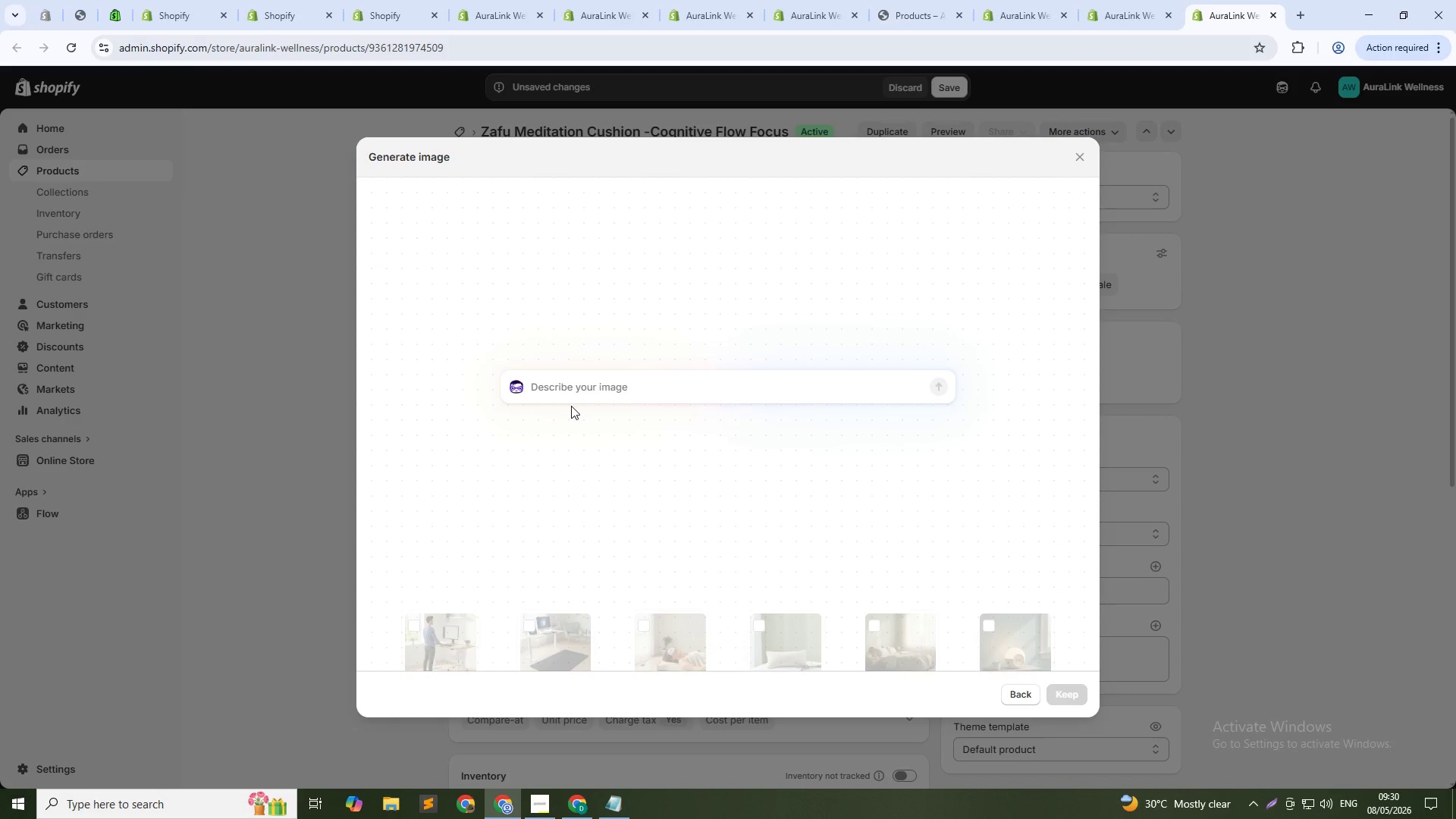 
type(Rou)
 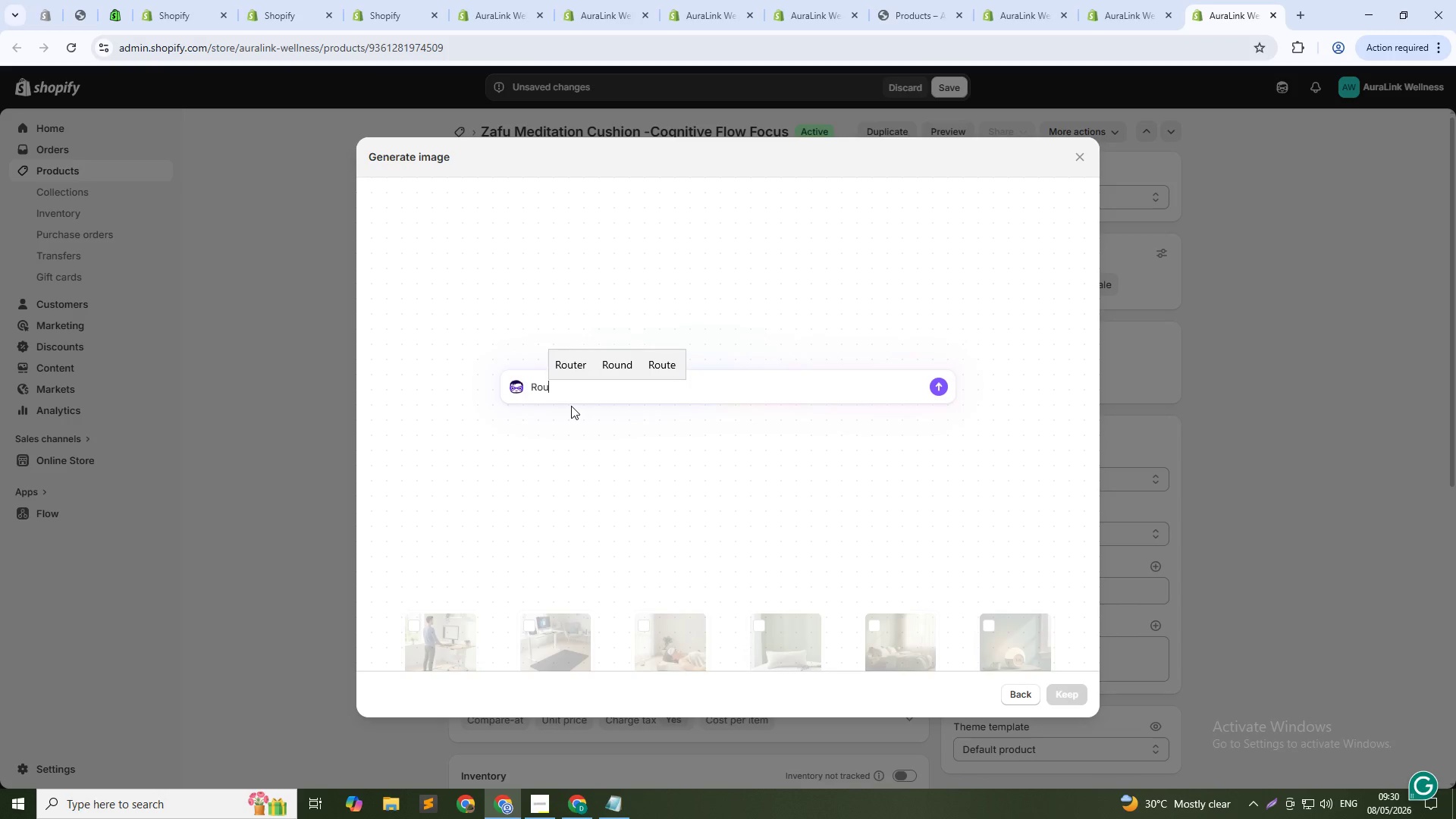 
type(nd teal zafu ,)
key(Backspace)
type(meditation cushion on a lui)
key(Backspace)
key(Backspace)
type(ight wood floor. Clean minimalist room with d)
key(Backspace)
type(saga green wall. Soft natural dayight. 1:1 squre)
 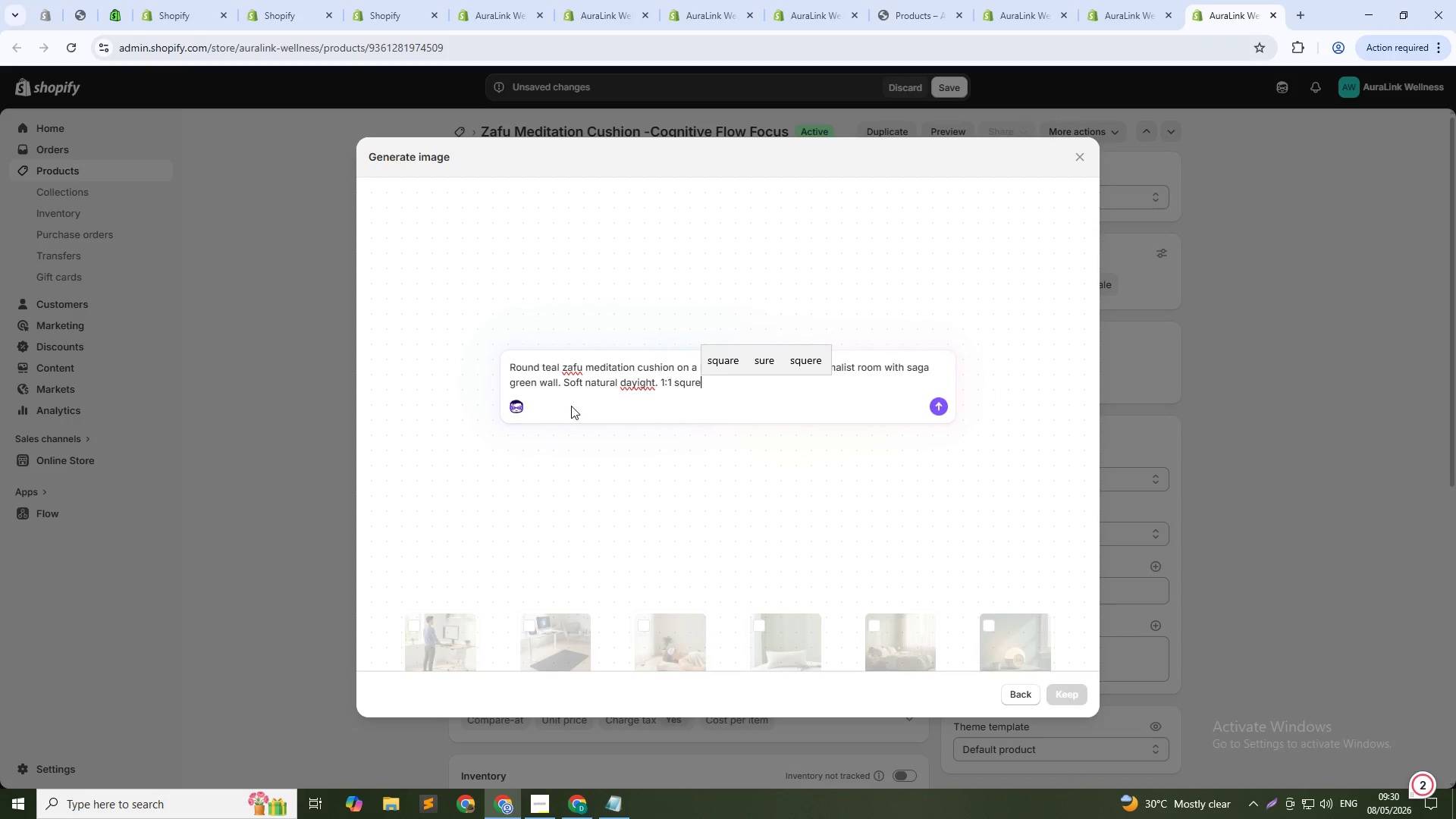 
key(Enter)
 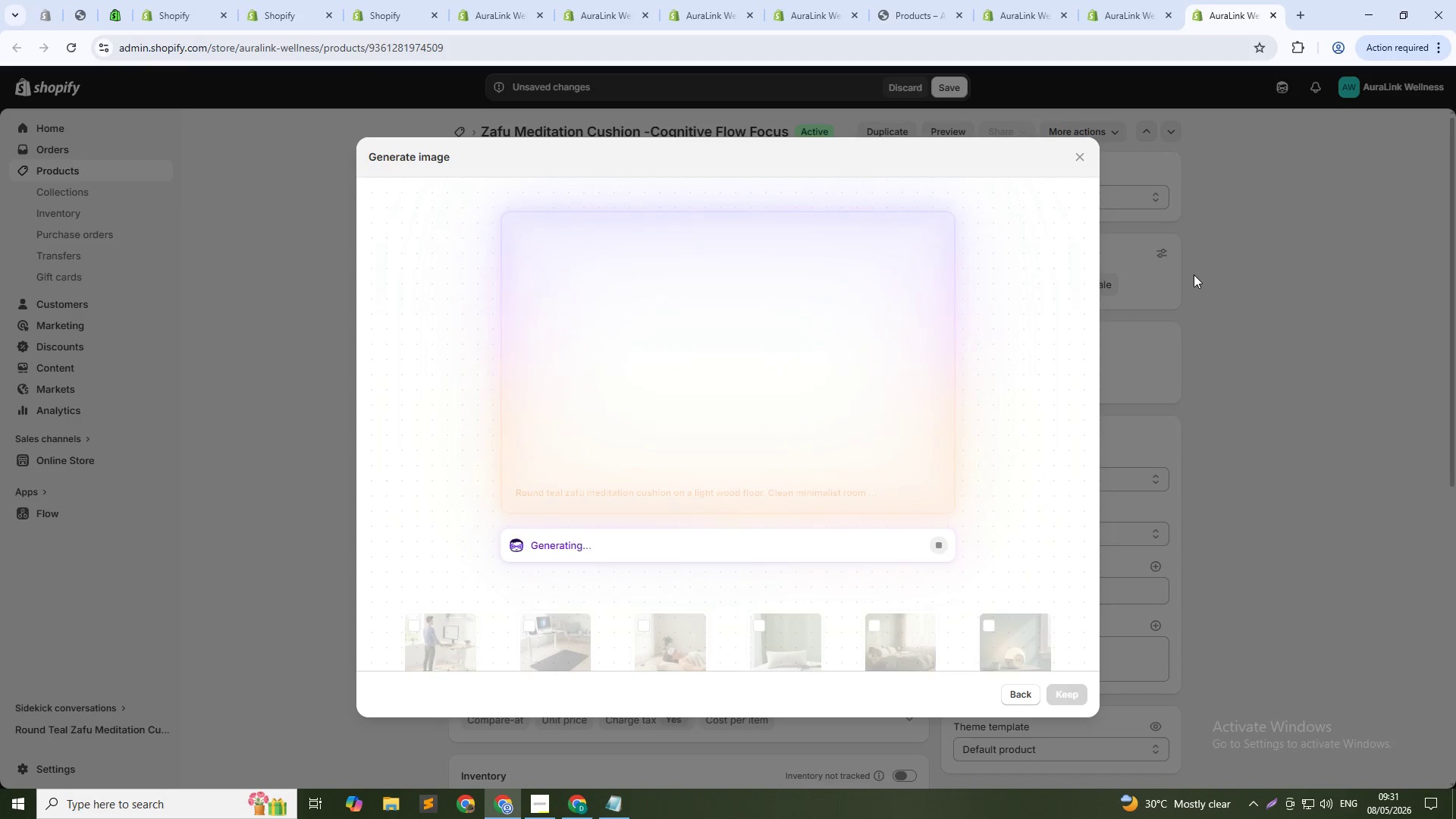 
wait(28.19)
 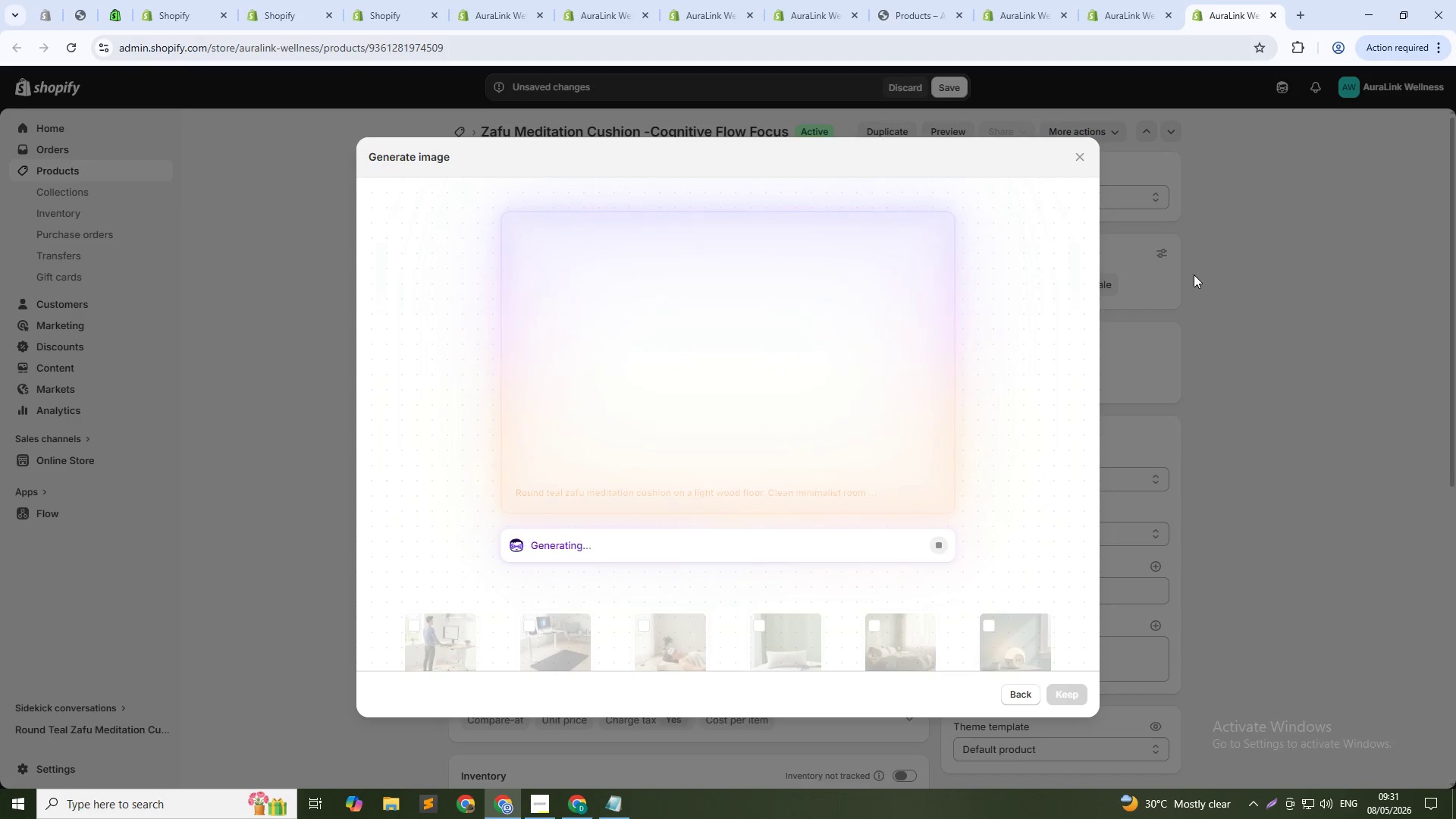 
left_click([1066, 698])
 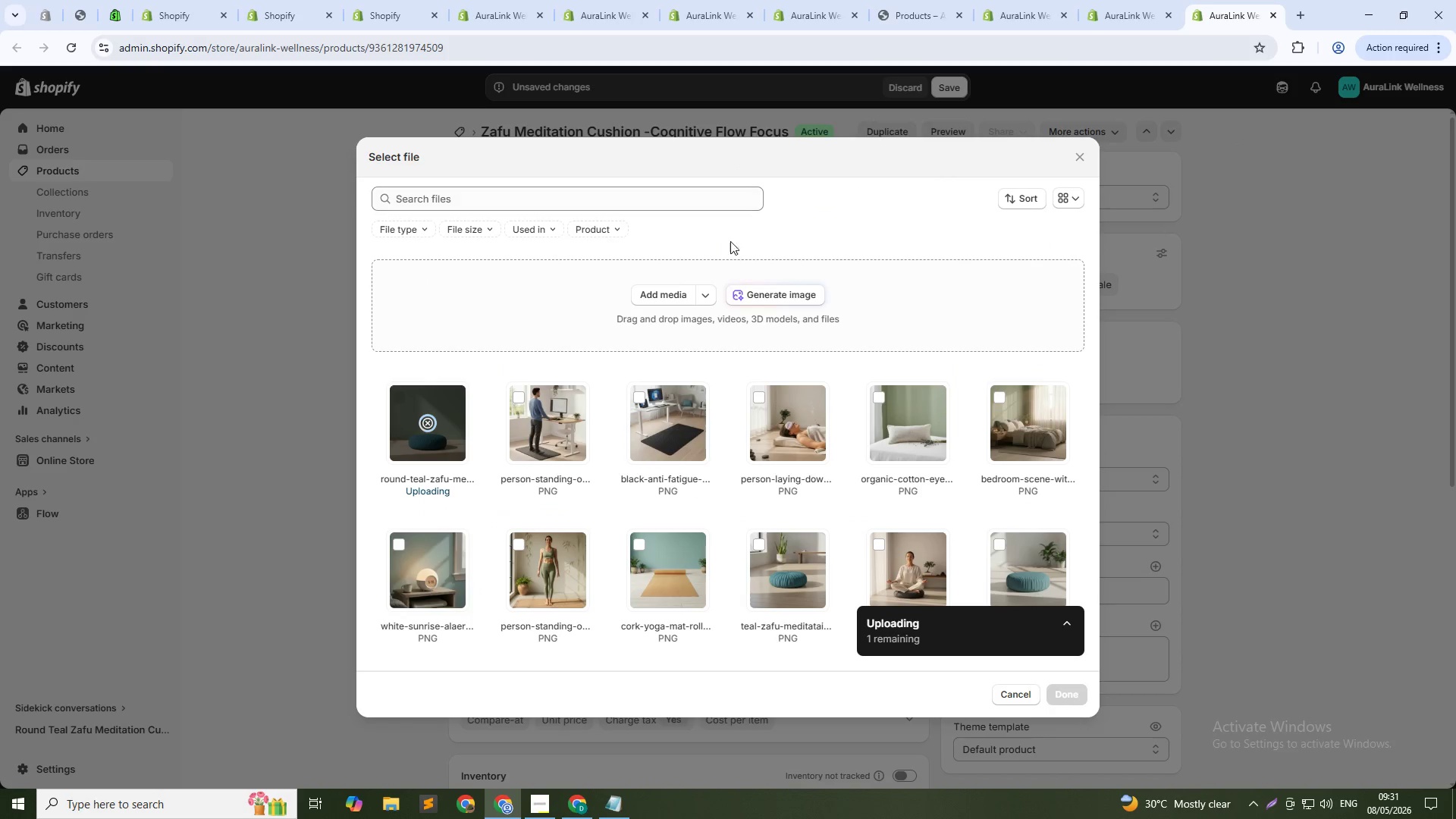 
left_click([731, 306])
 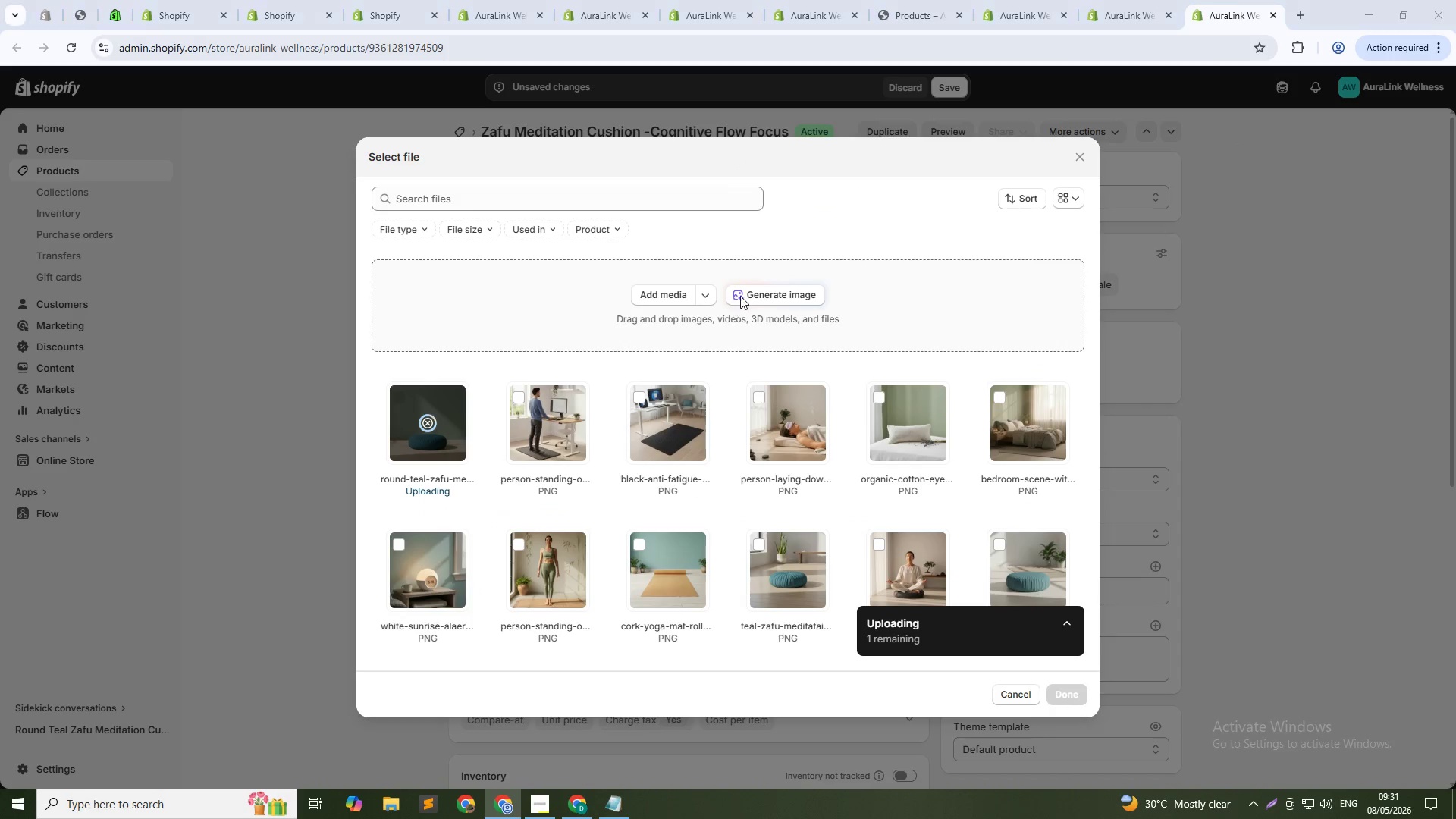 
left_click([740, 296])
 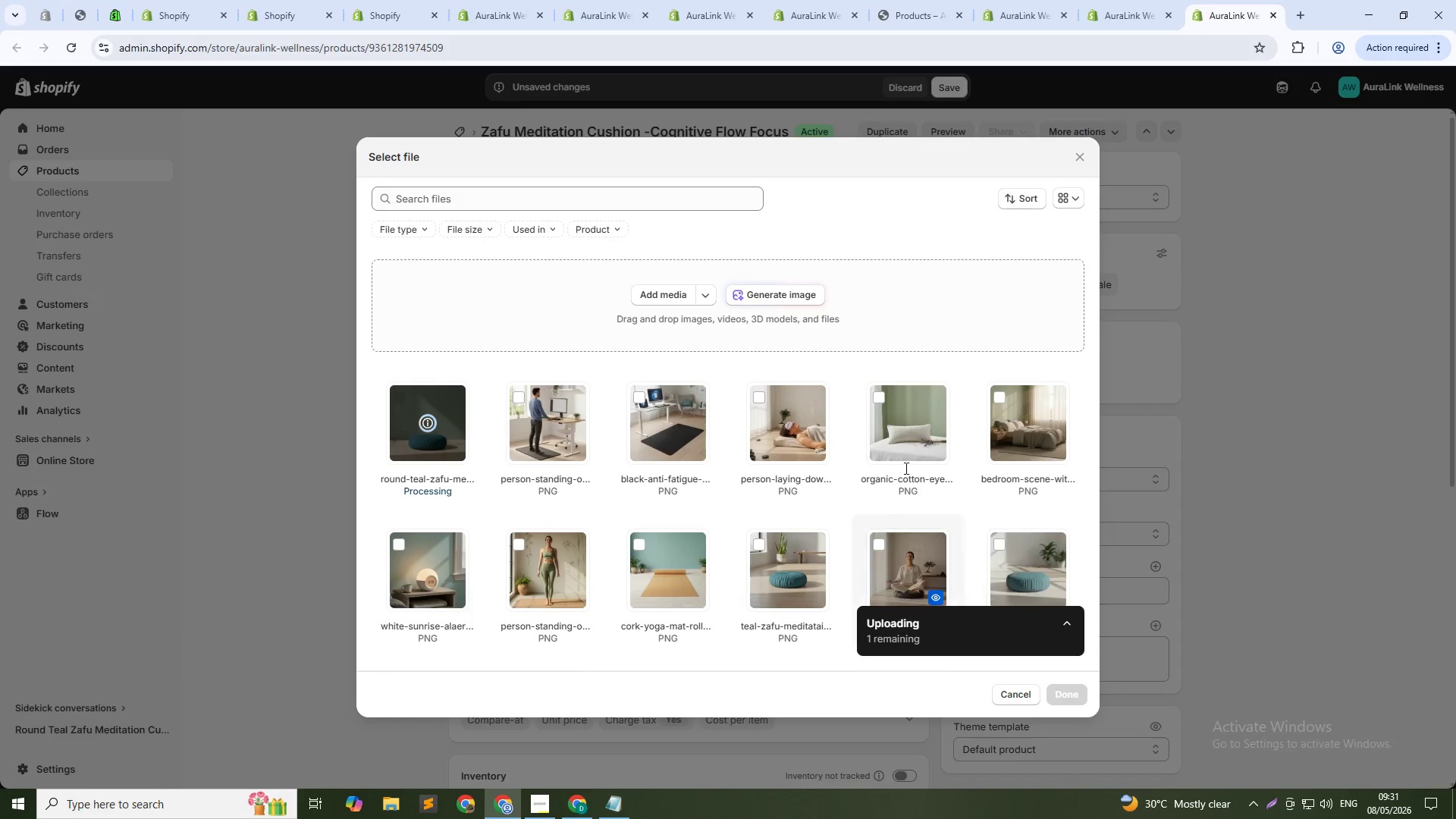 
left_click([770, 291])
 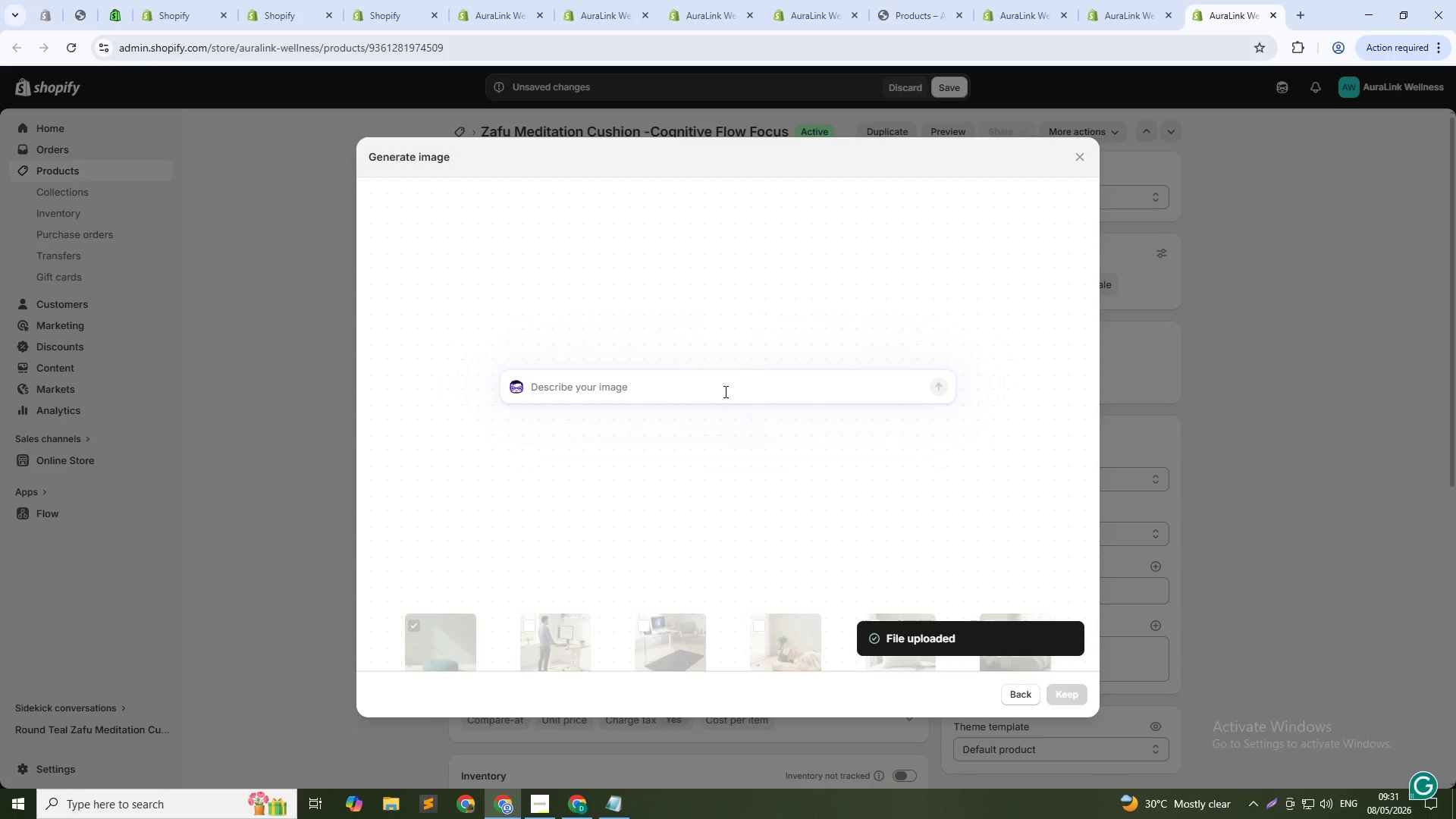 
type(person sittig)
key(Backspace)
type(ng croo)
key(Backspace)
type(ss-legged on teal zafu cushion. hands resting on knees calm meditation  posture. soft natural light from window. Clean clinical home setting . 1:1 squure)
 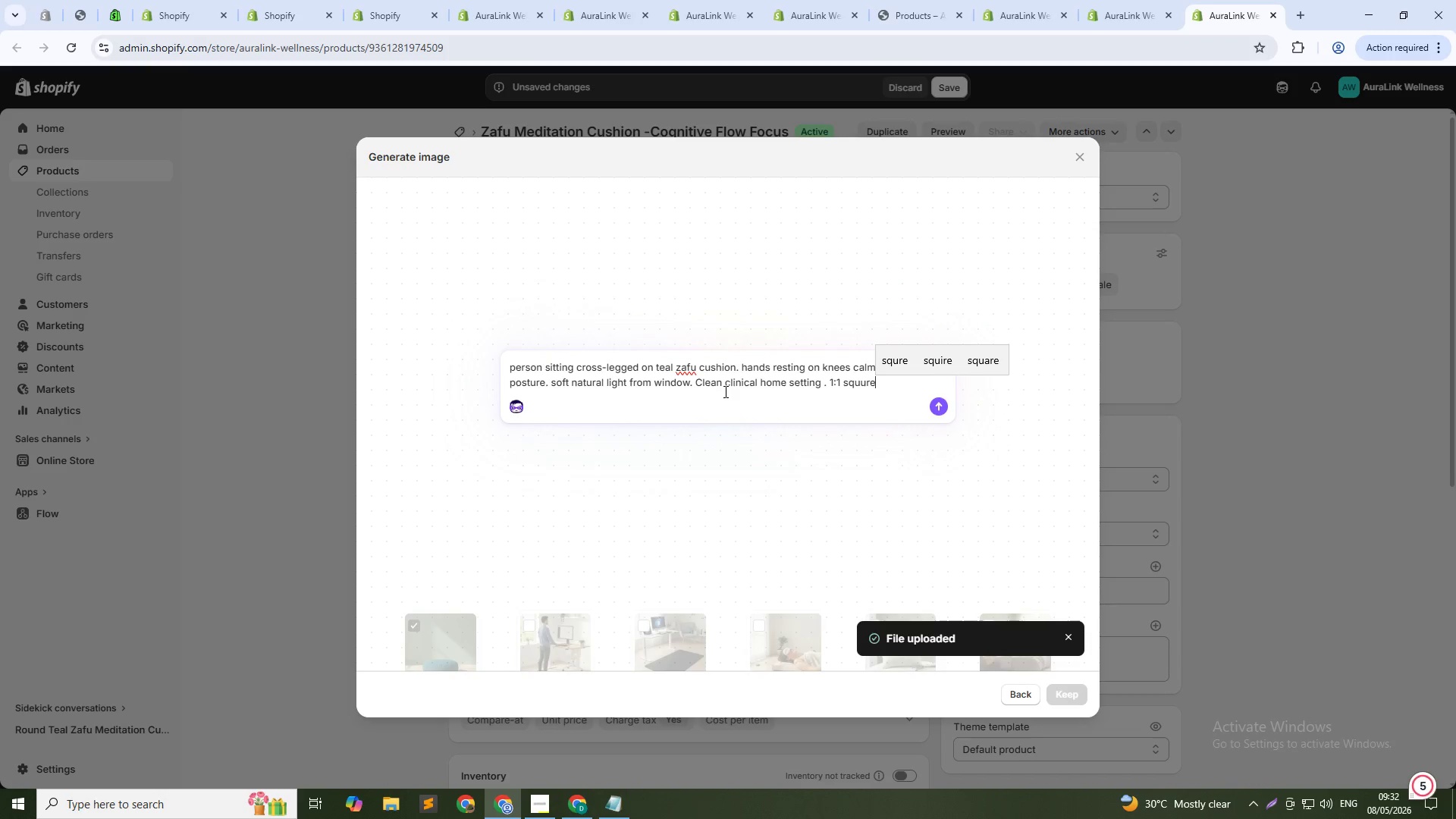 
key(Enter)
 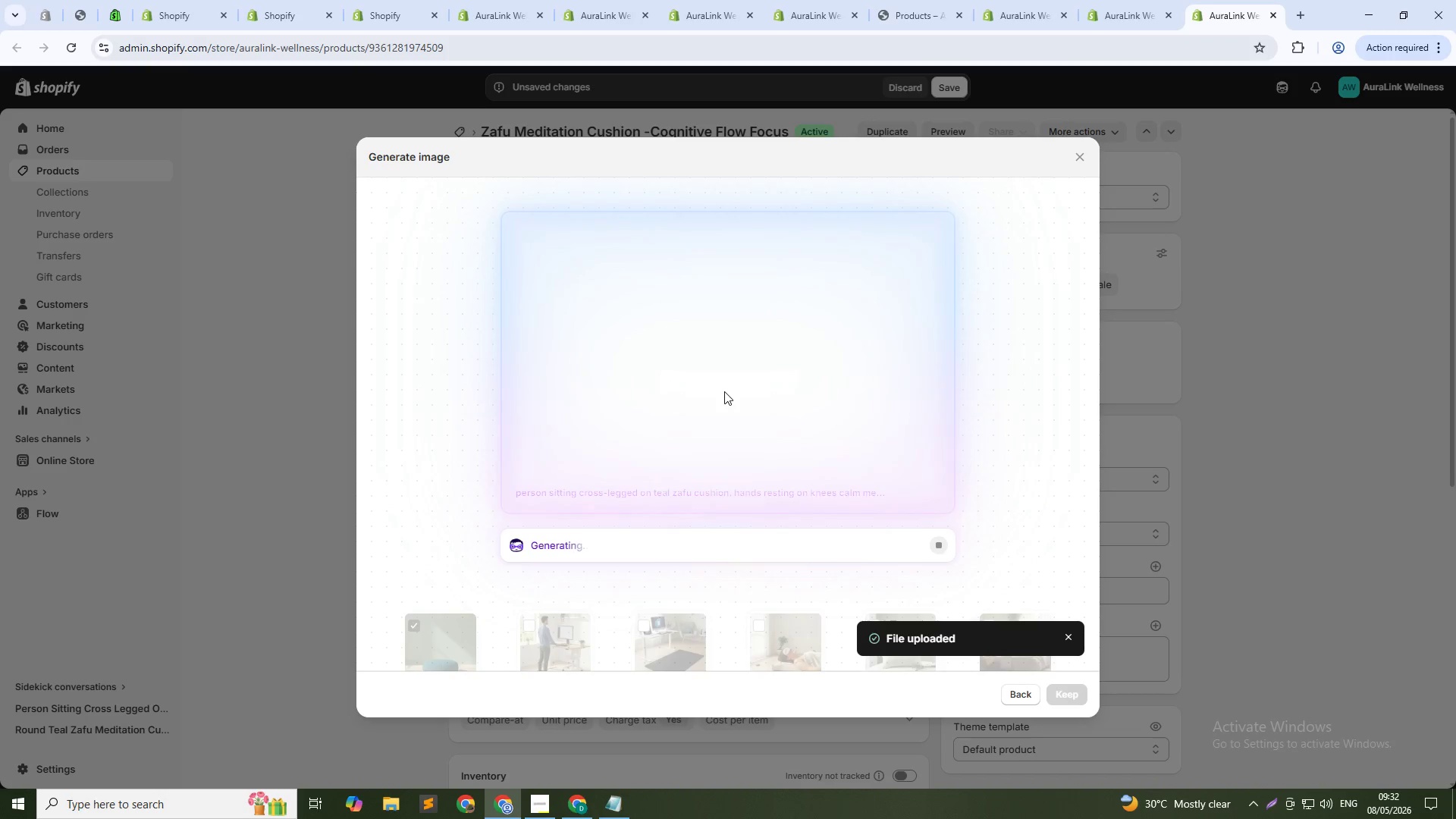 
wait(22.11)
 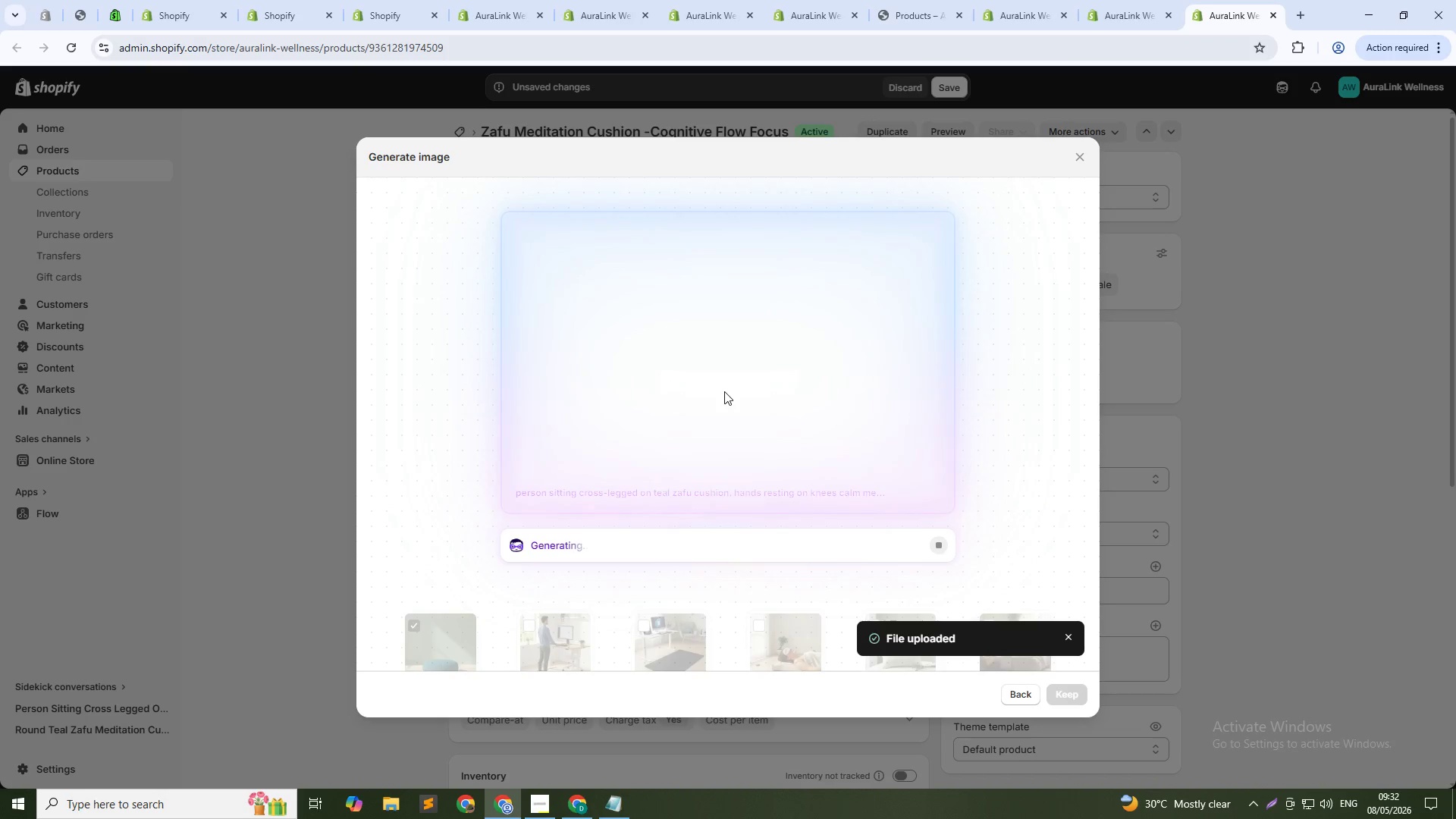 
left_click([1071, 700])
 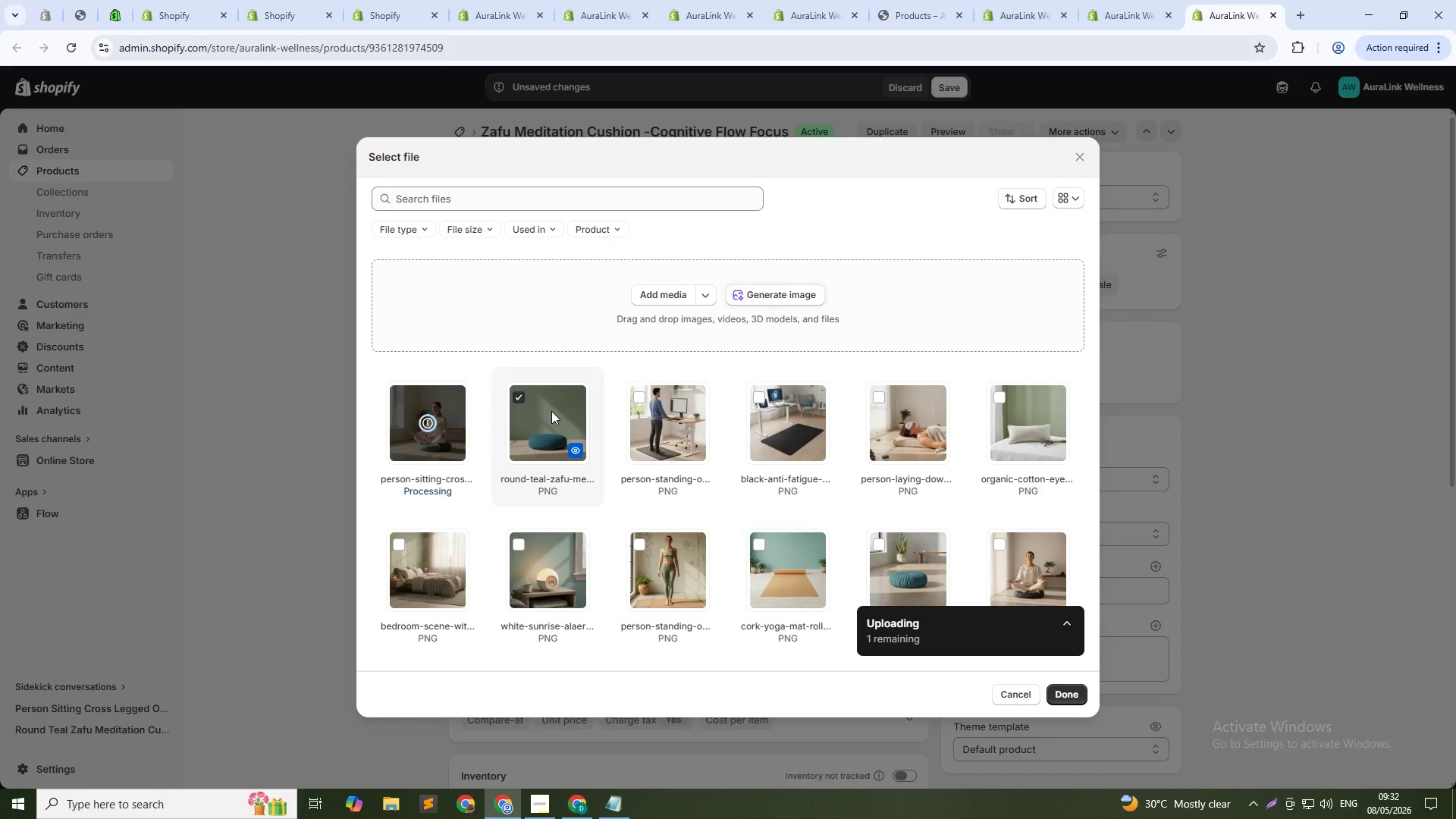 
left_click([551, 411])
 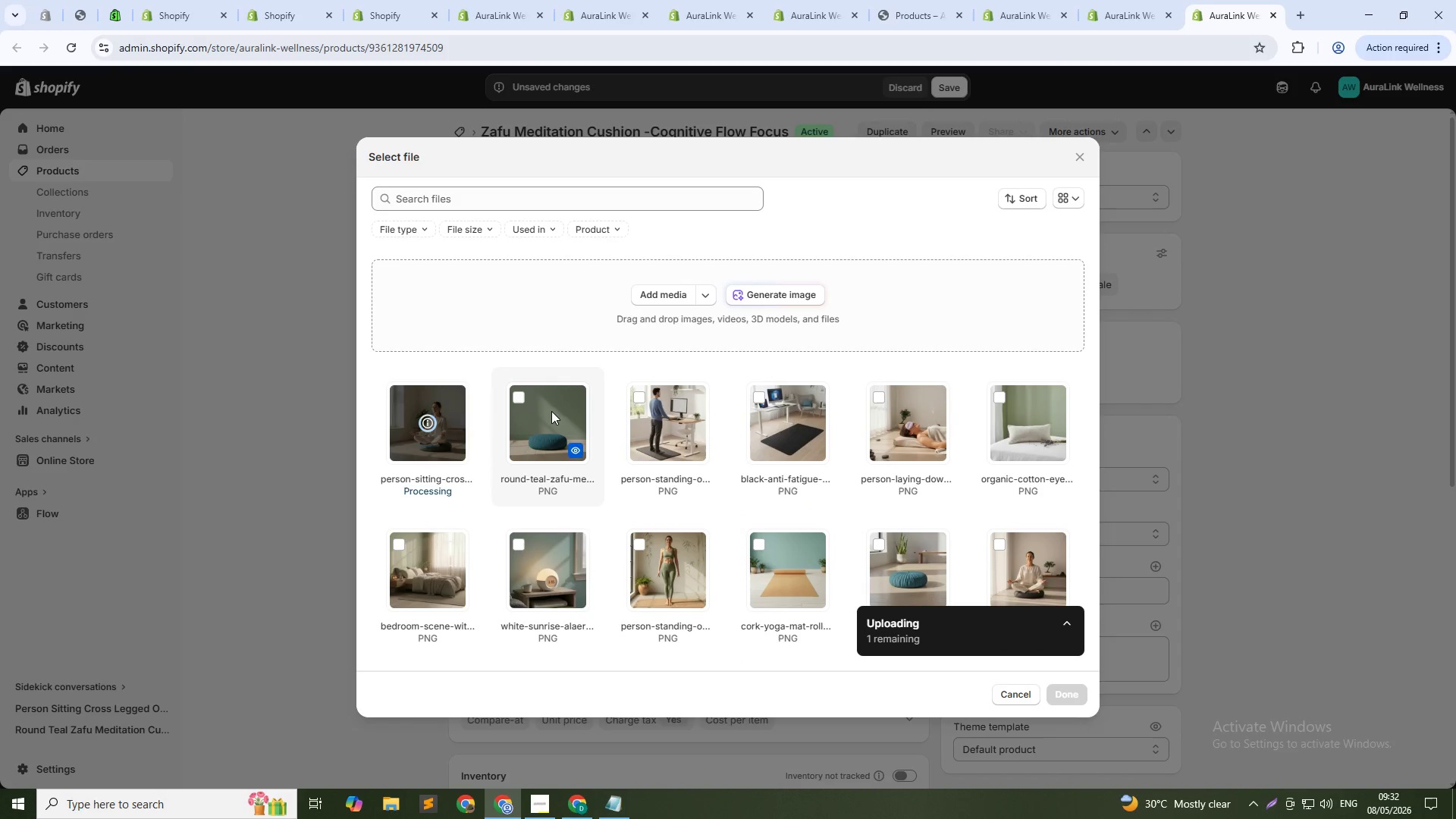 
left_click([539, 419])
 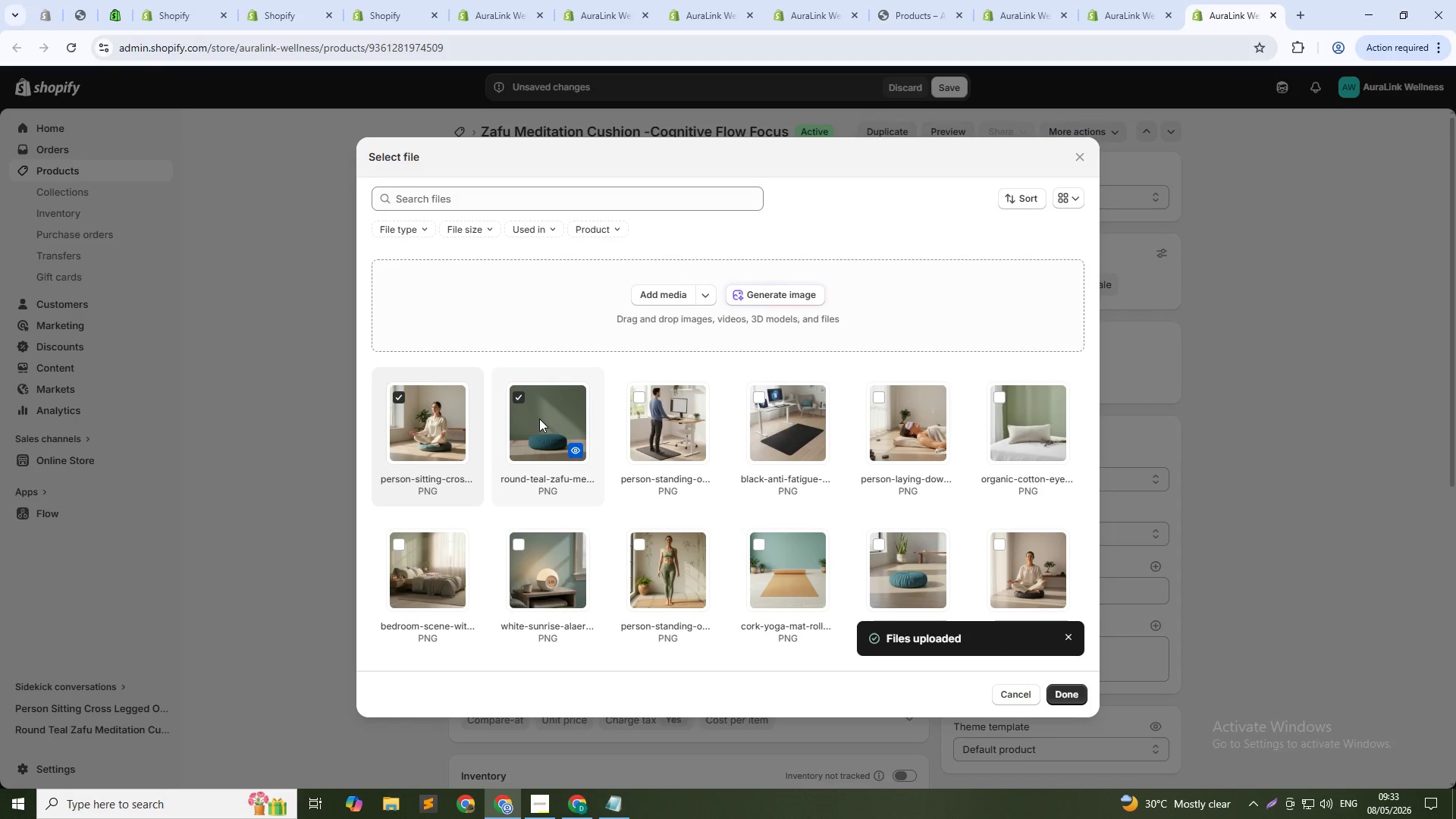 
wait(10.53)
 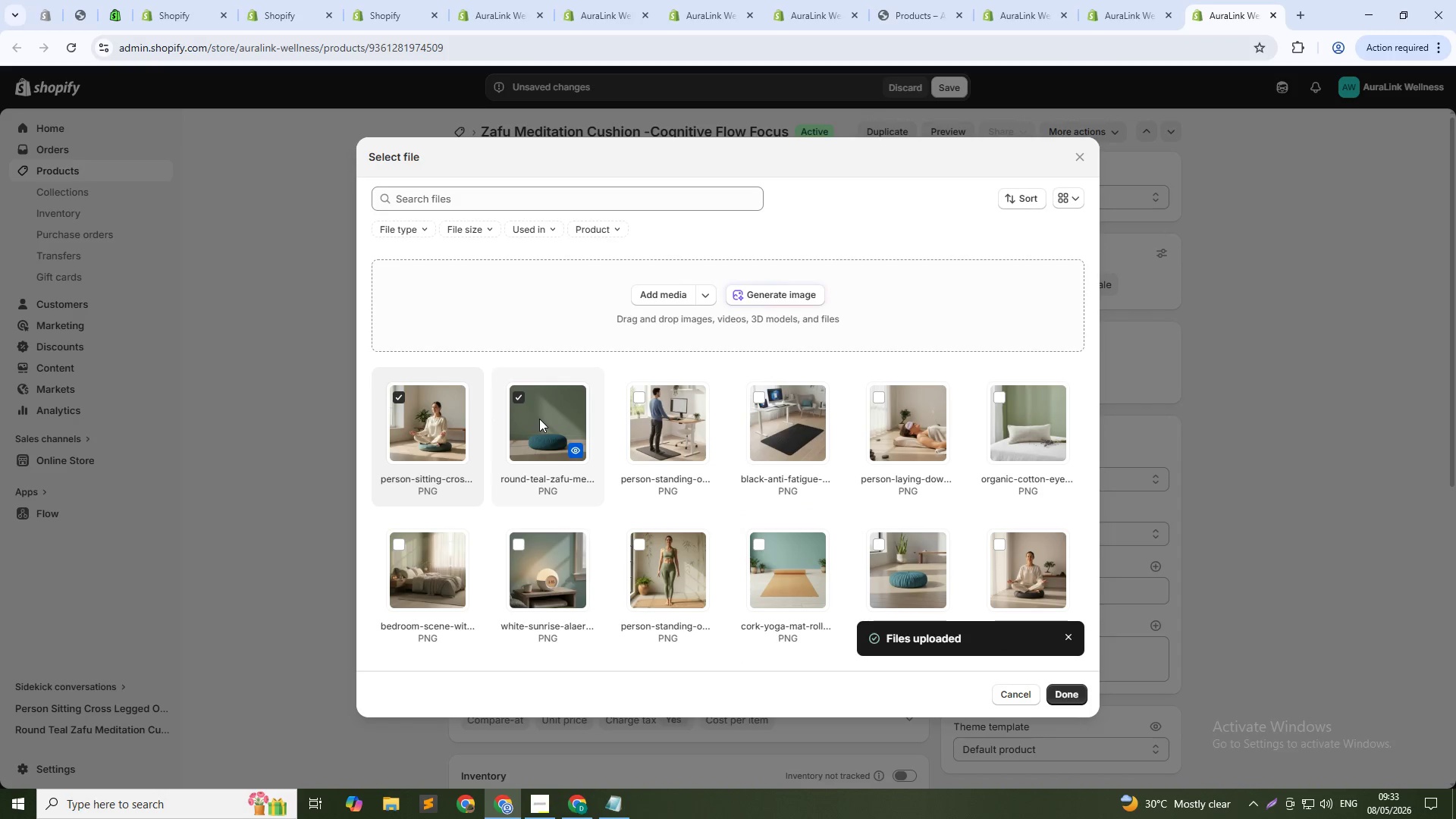 
left_click([1068, 698])
 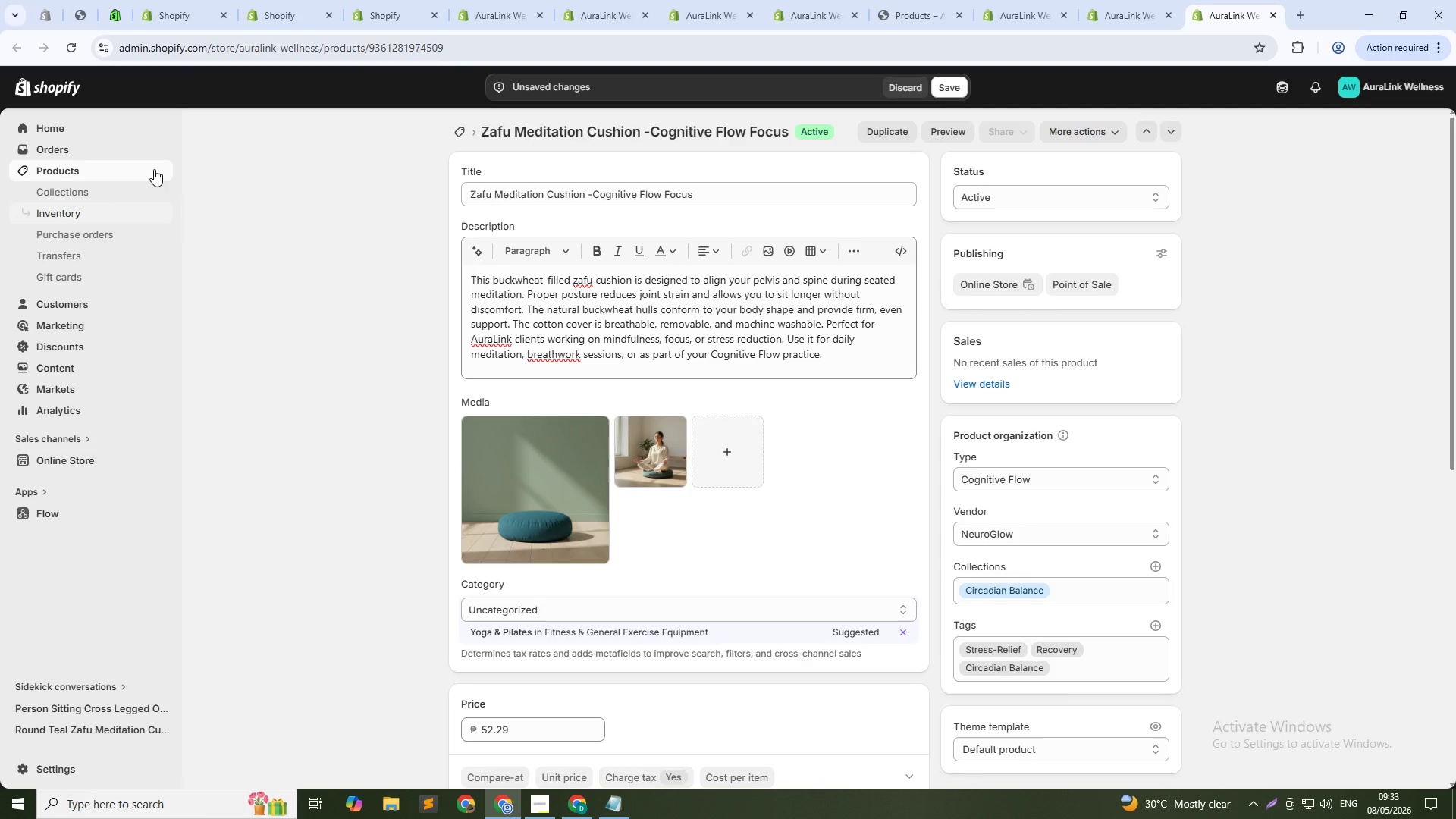 
left_click([549, 466])
 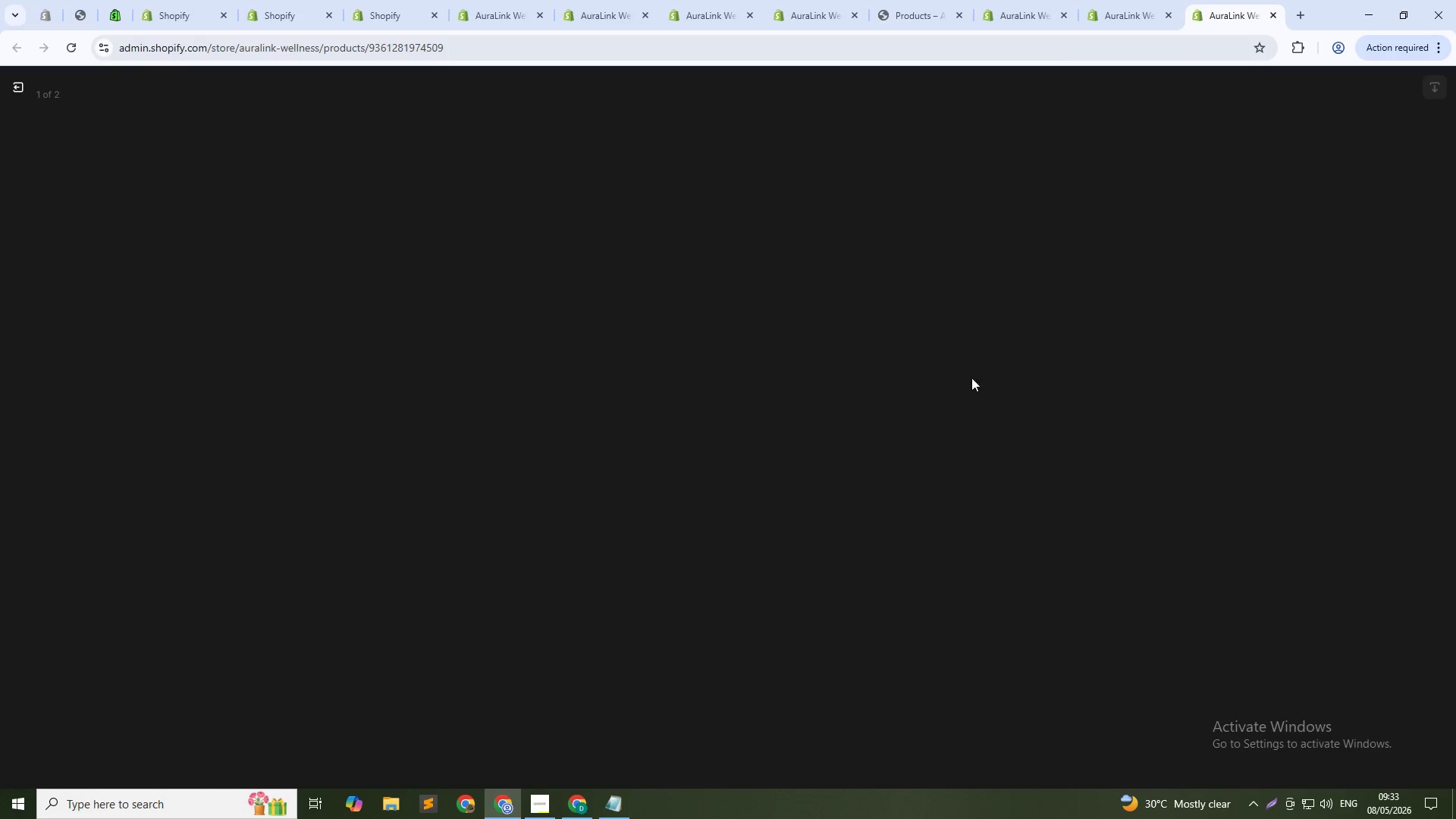 
left_click([1285, 253])
 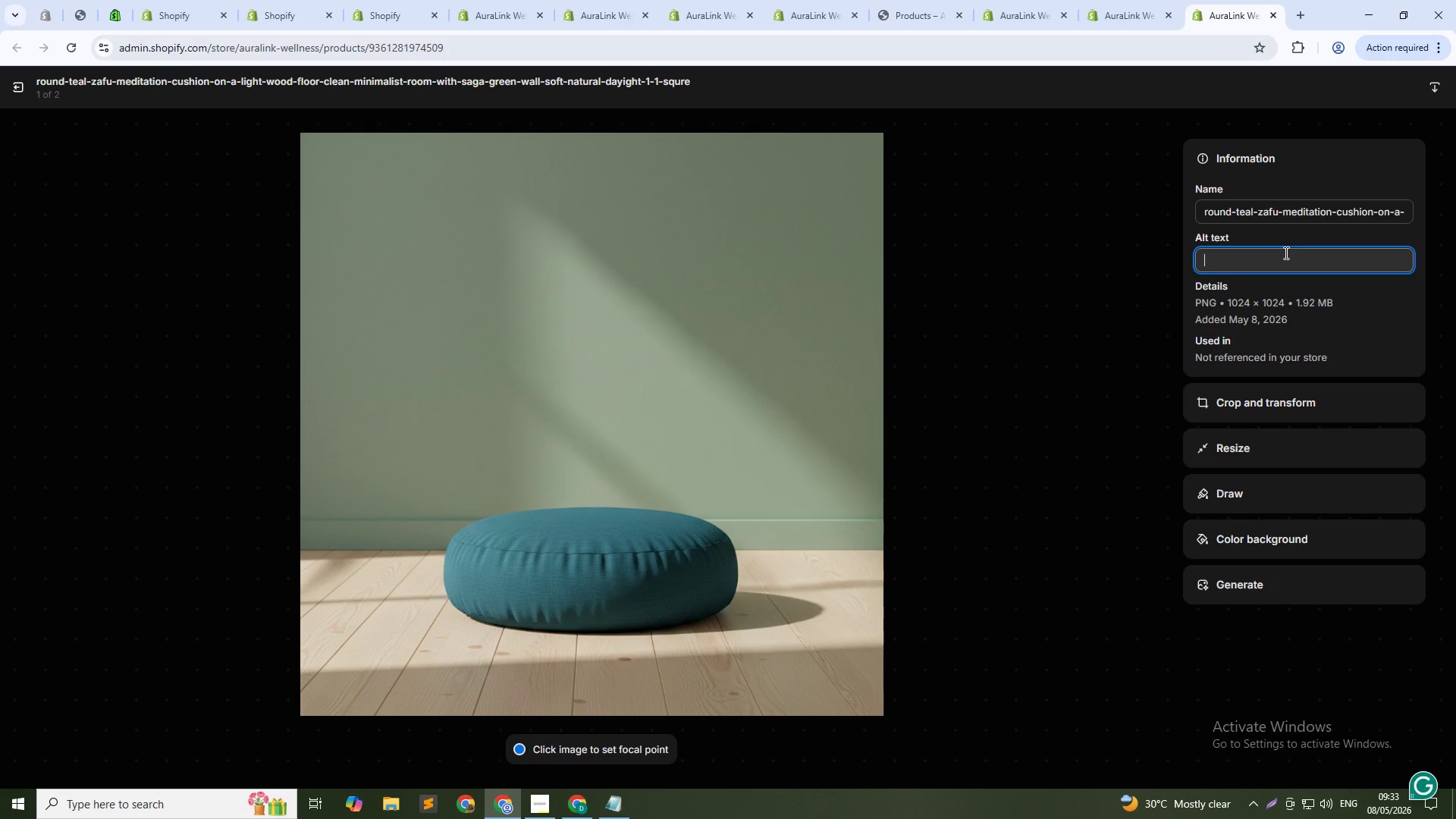 
key(CapsLock)
 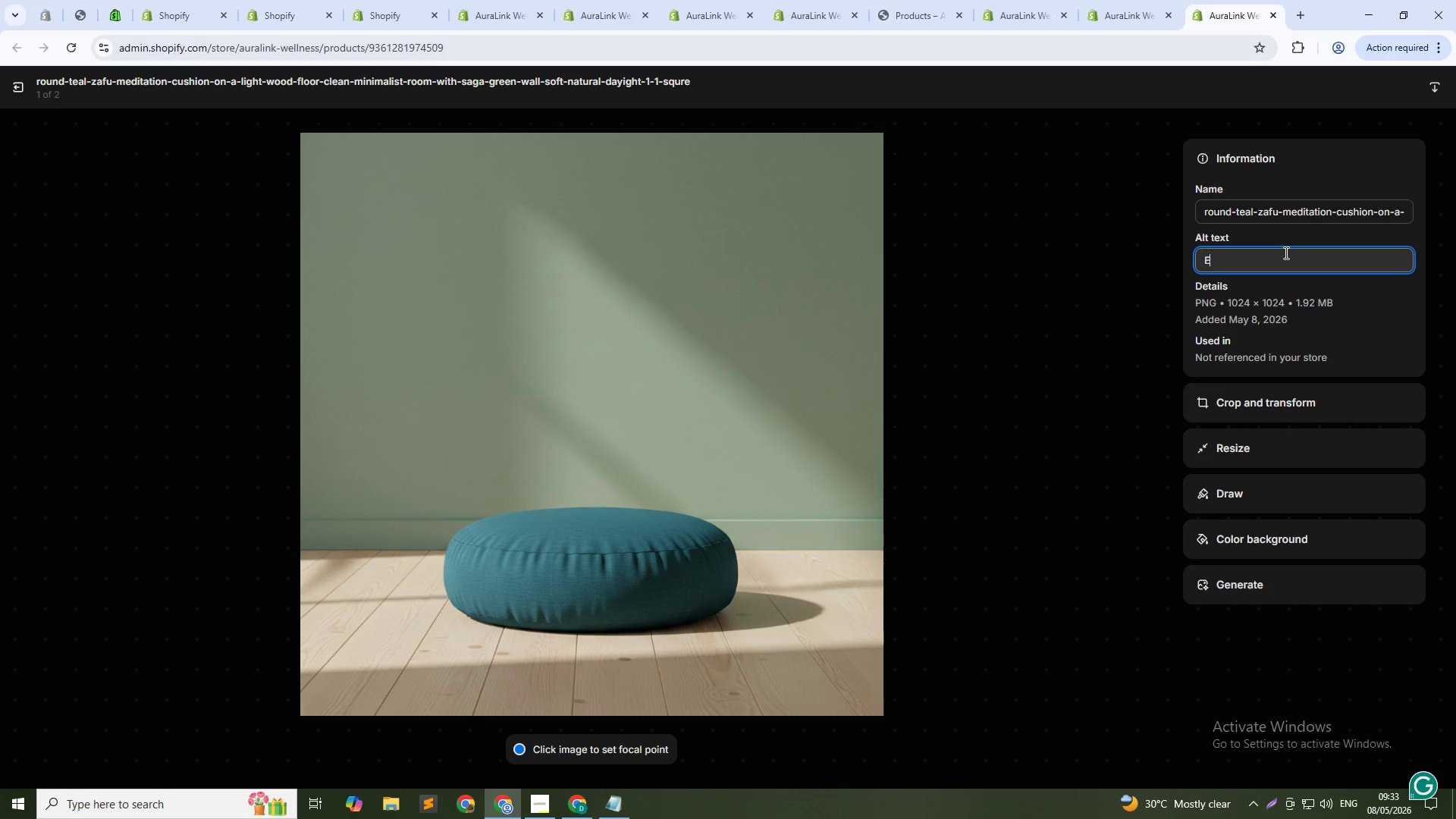 
key(E)
 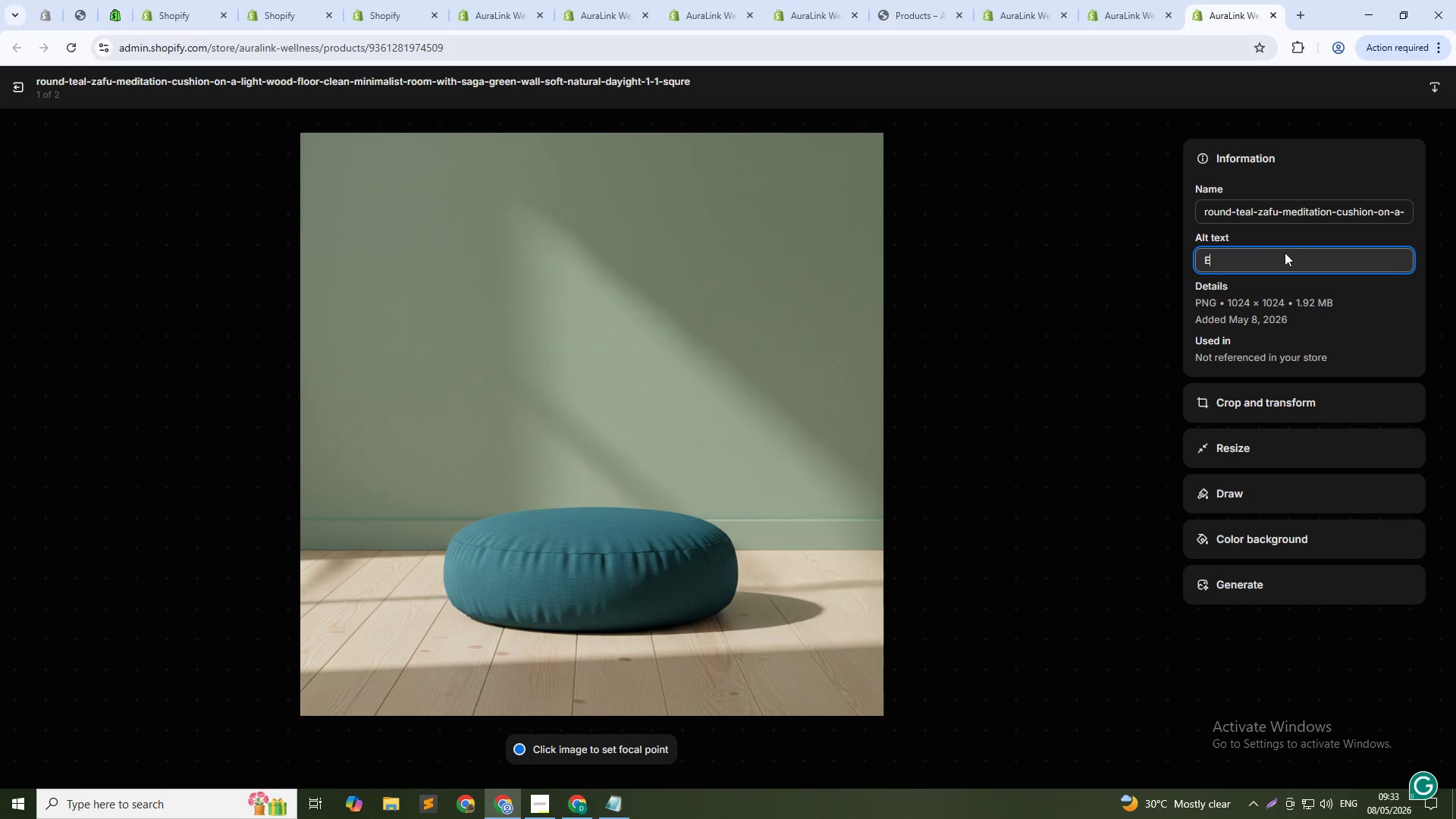 
key(CapsLock)
 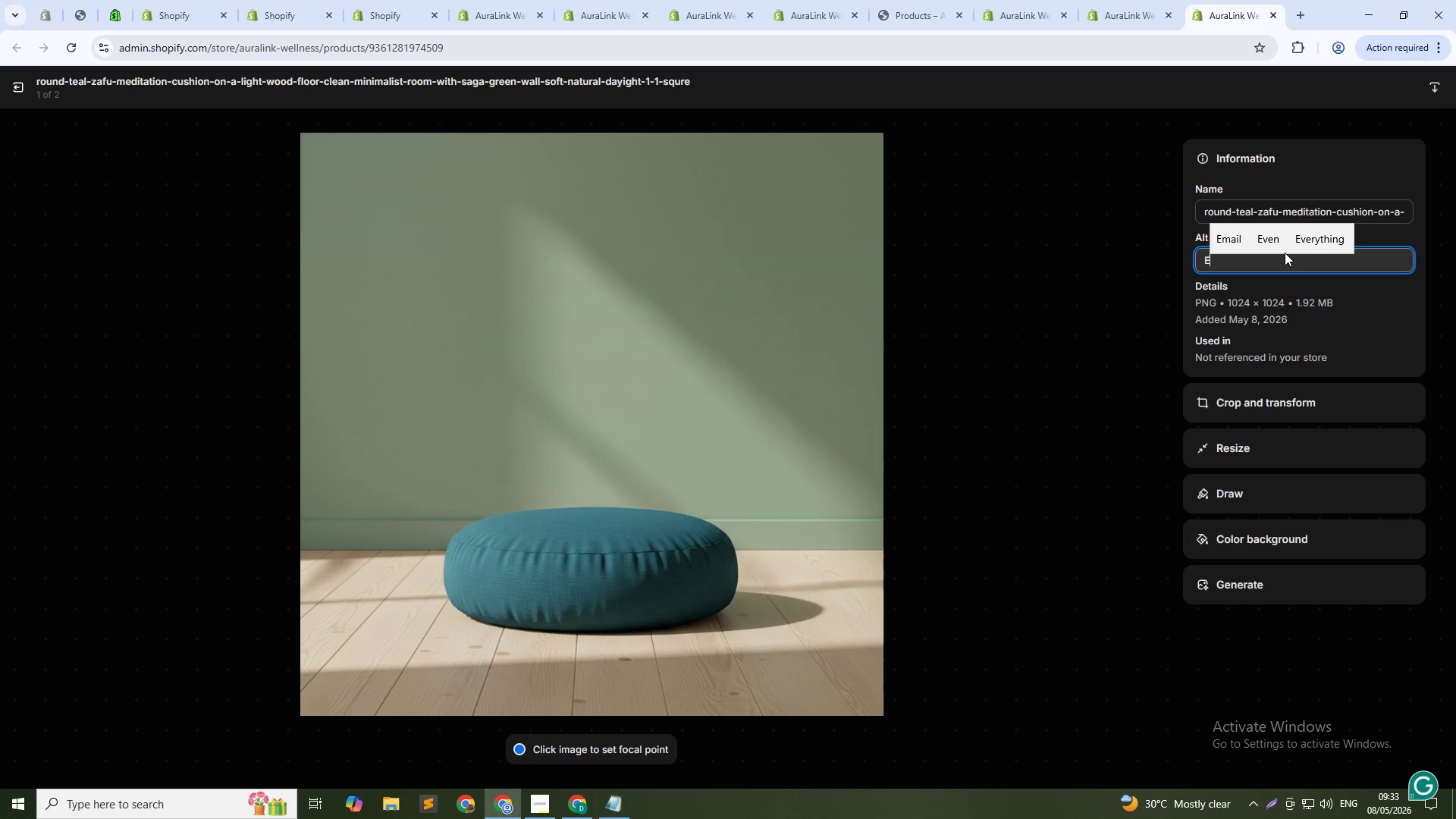 
key(R)
 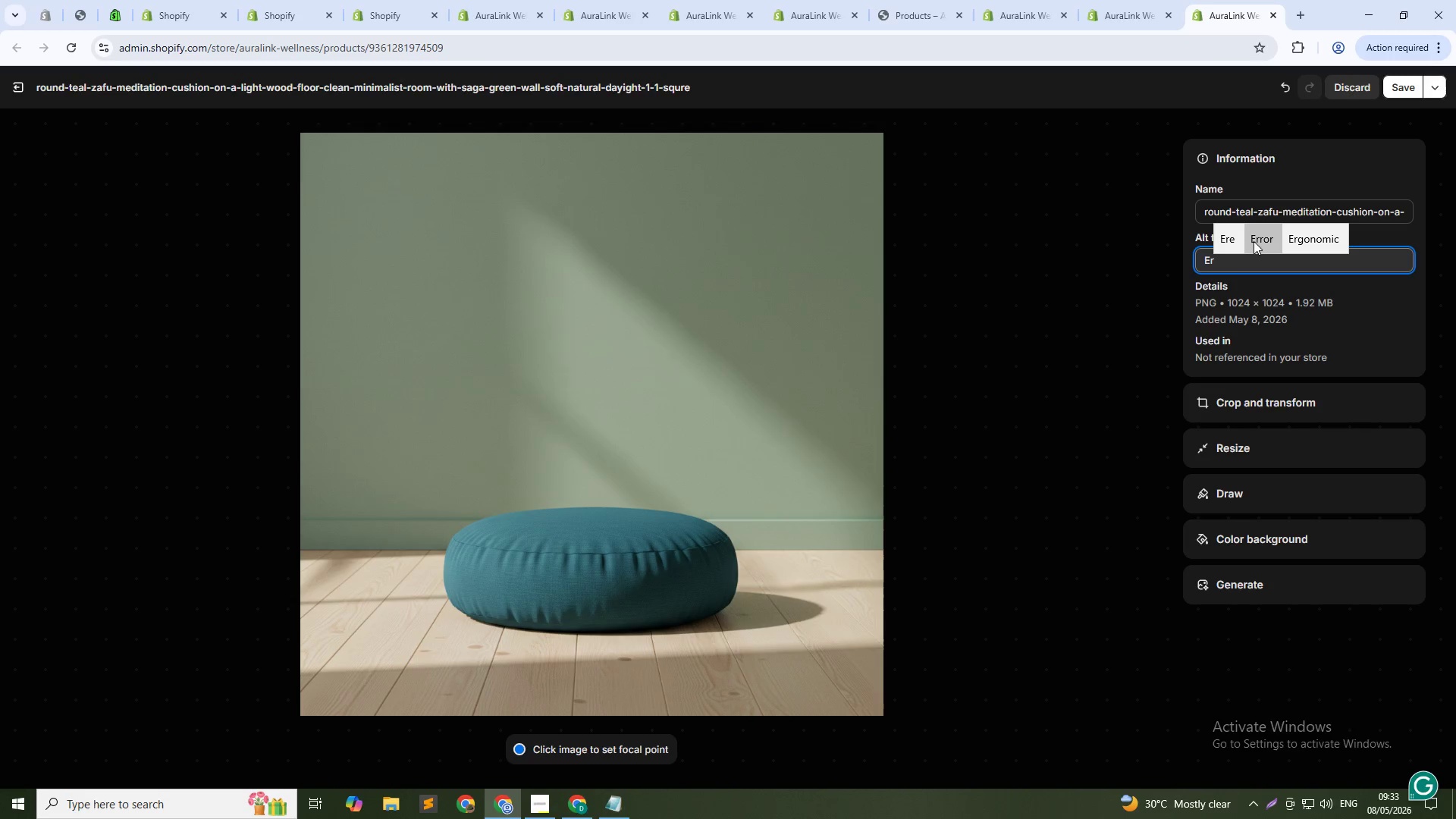 
type(gonomic zafu meditation cushion for spinal)
 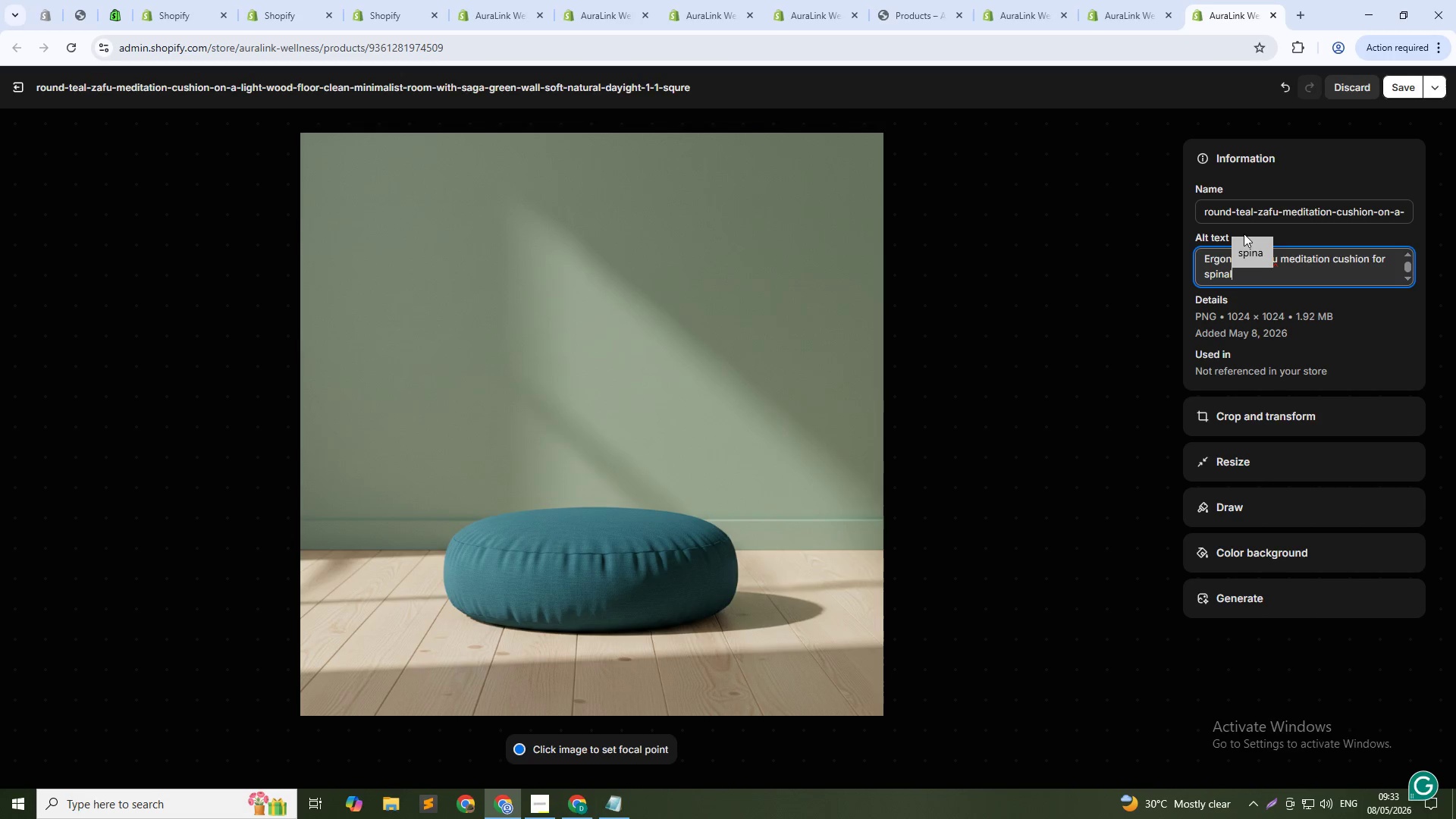 
type( alignment - Con)
key(Backspace)
type(gnitive Flow focus tool for Aura )
key(Backspace)
type(Link patients)
 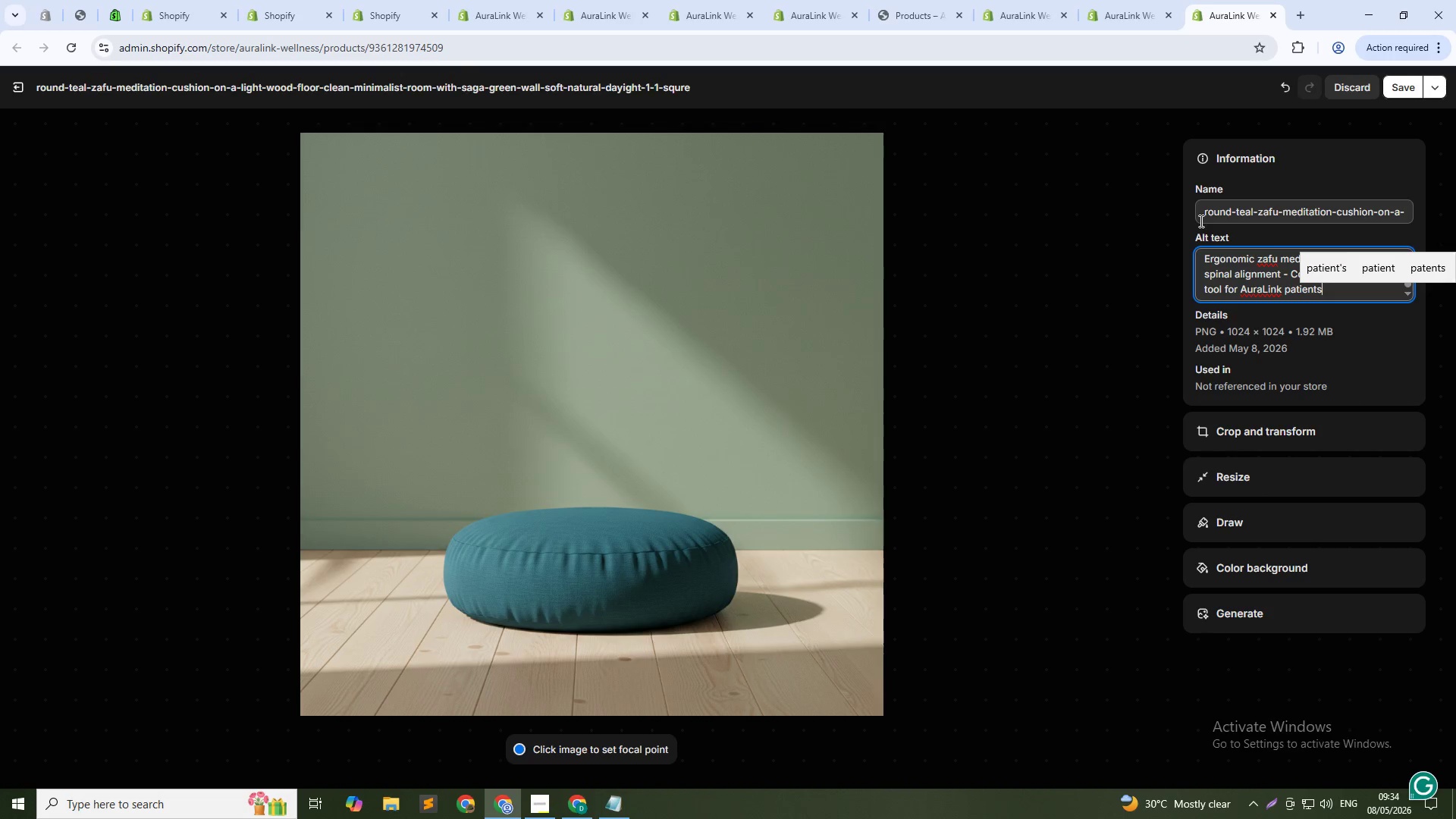 
left_click([1247, 299])
 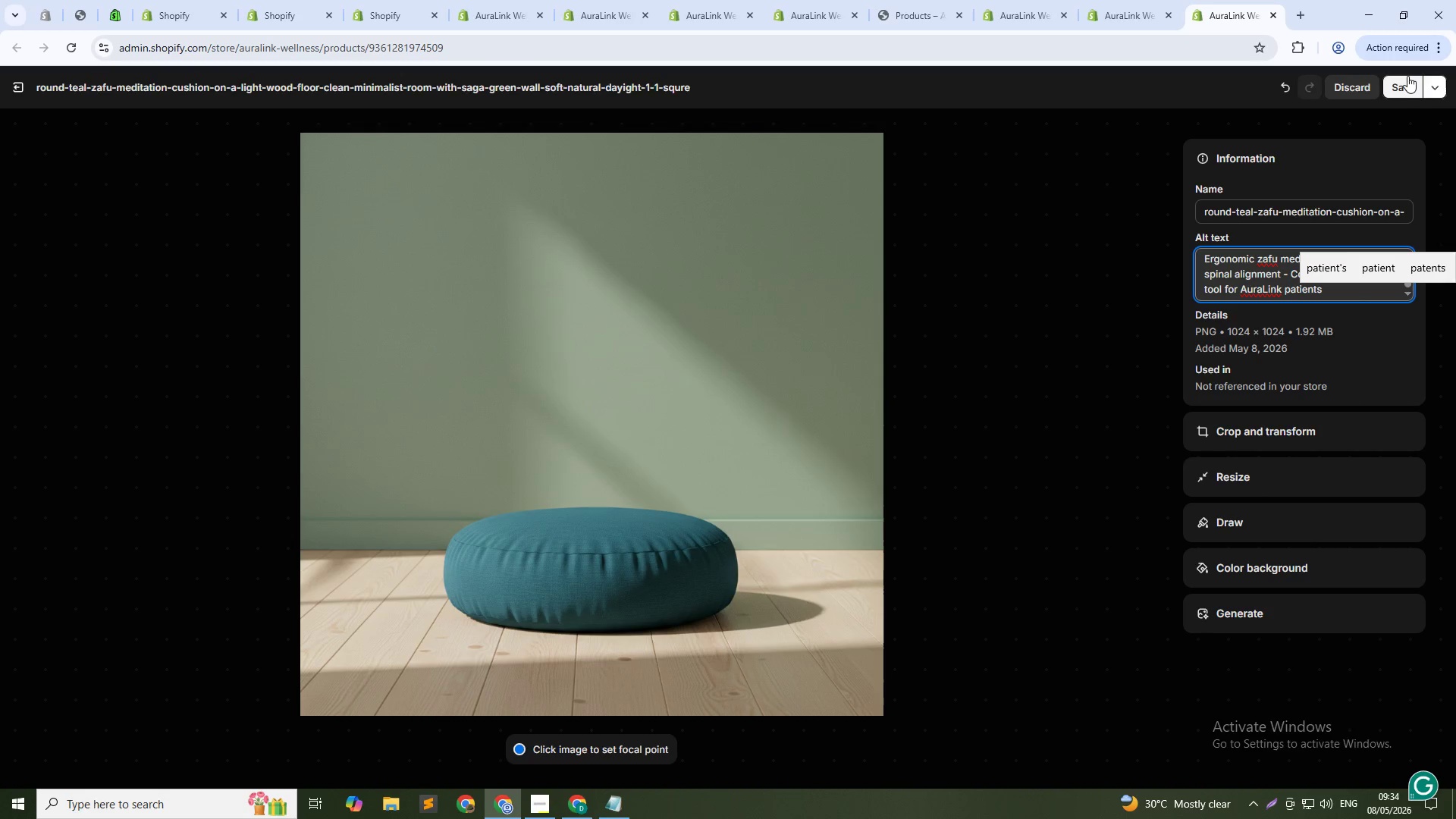 
left_click([1402, 87])
 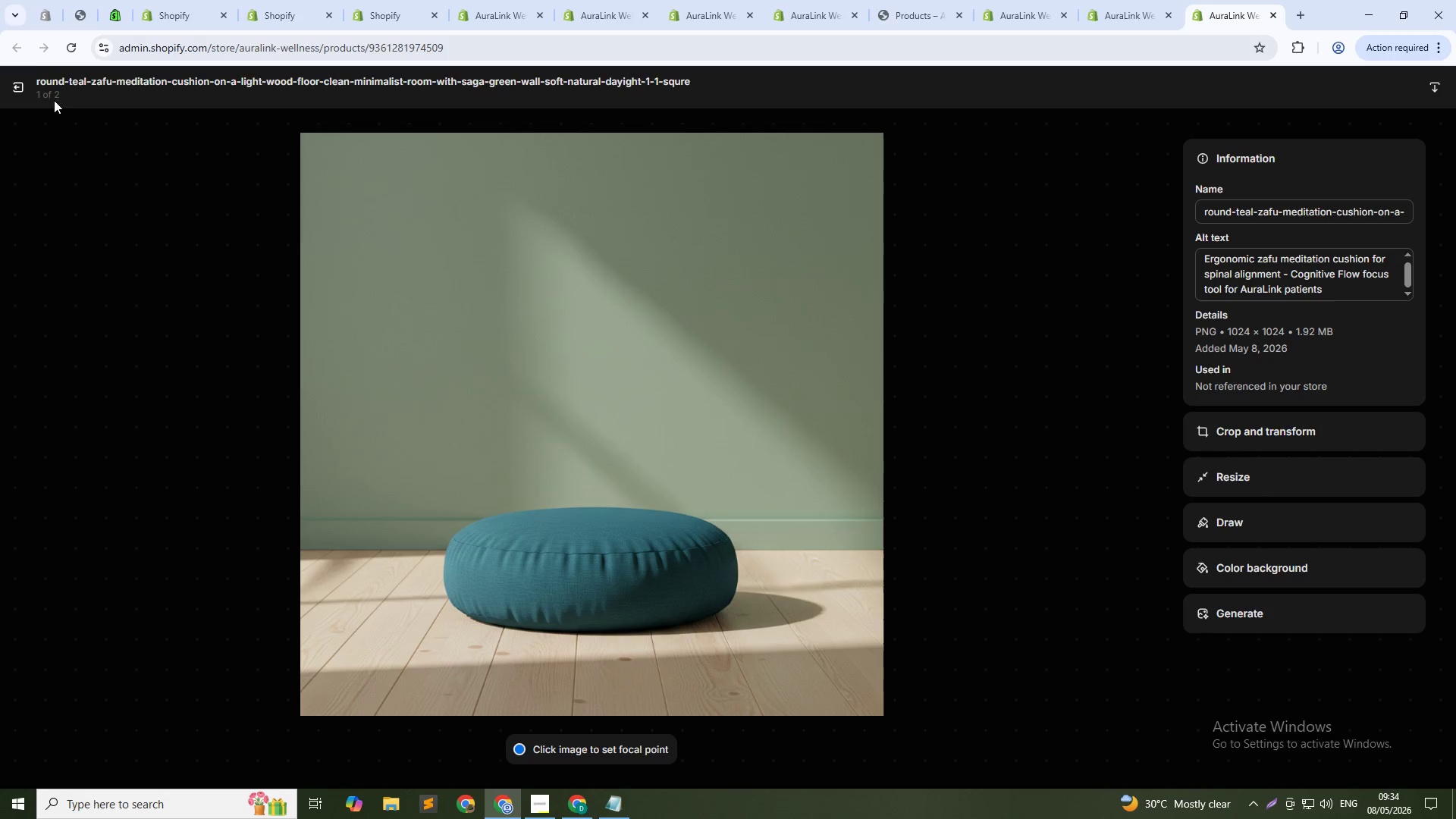 
left_click([16, 83])
 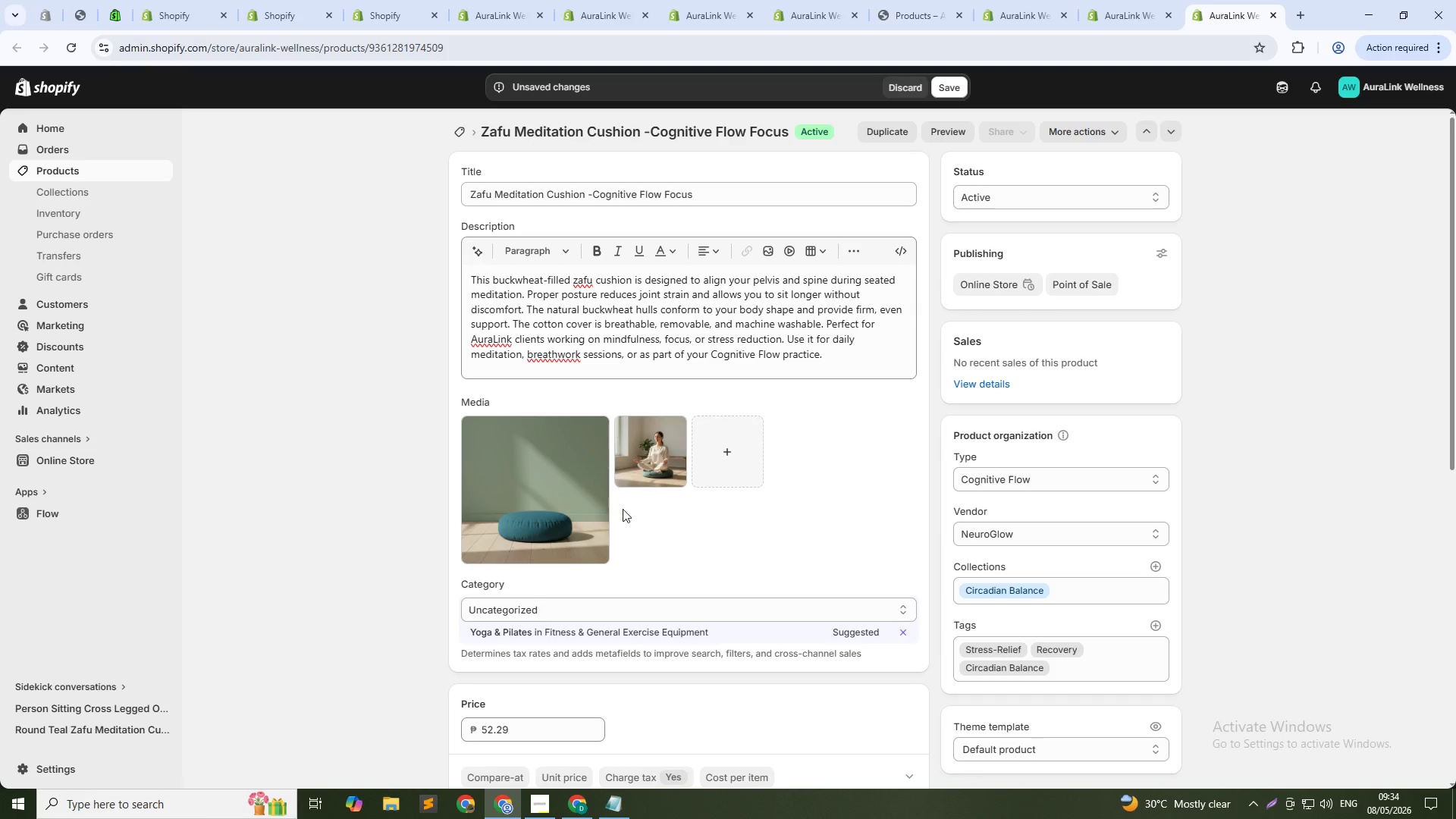 
left_click([641, 438])
 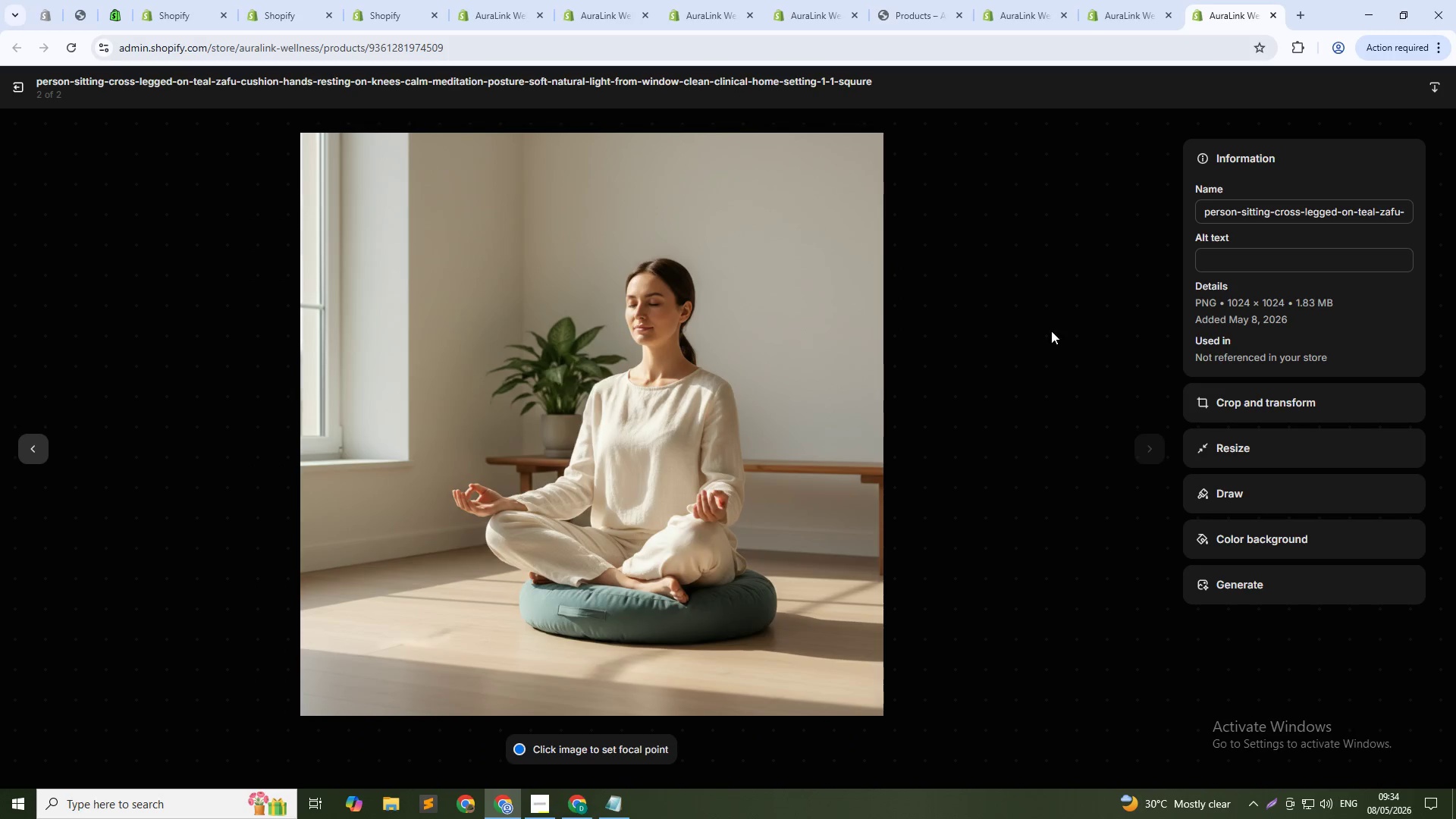 
left_click([1277, 256])
 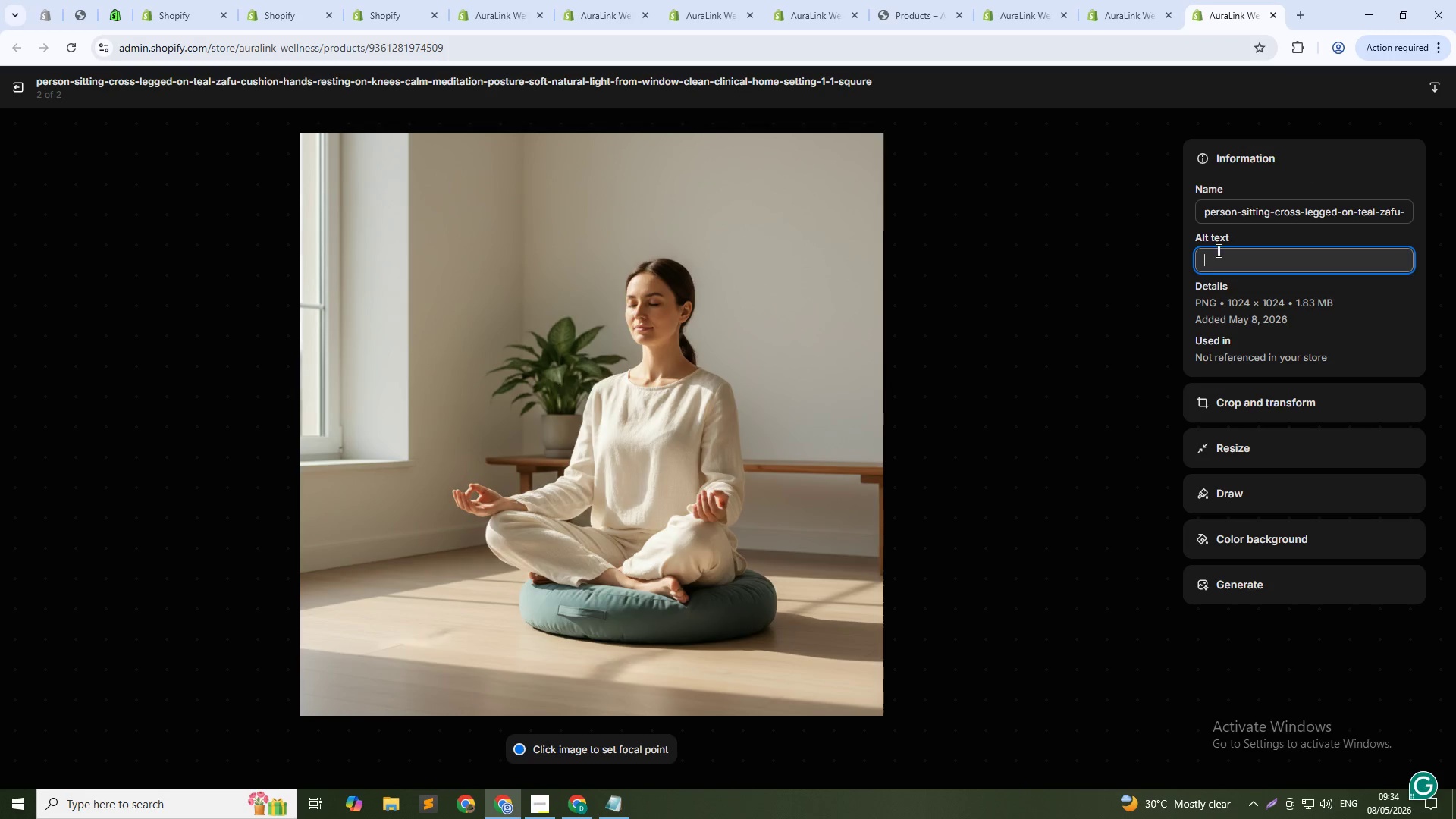 
wait(7.34)
 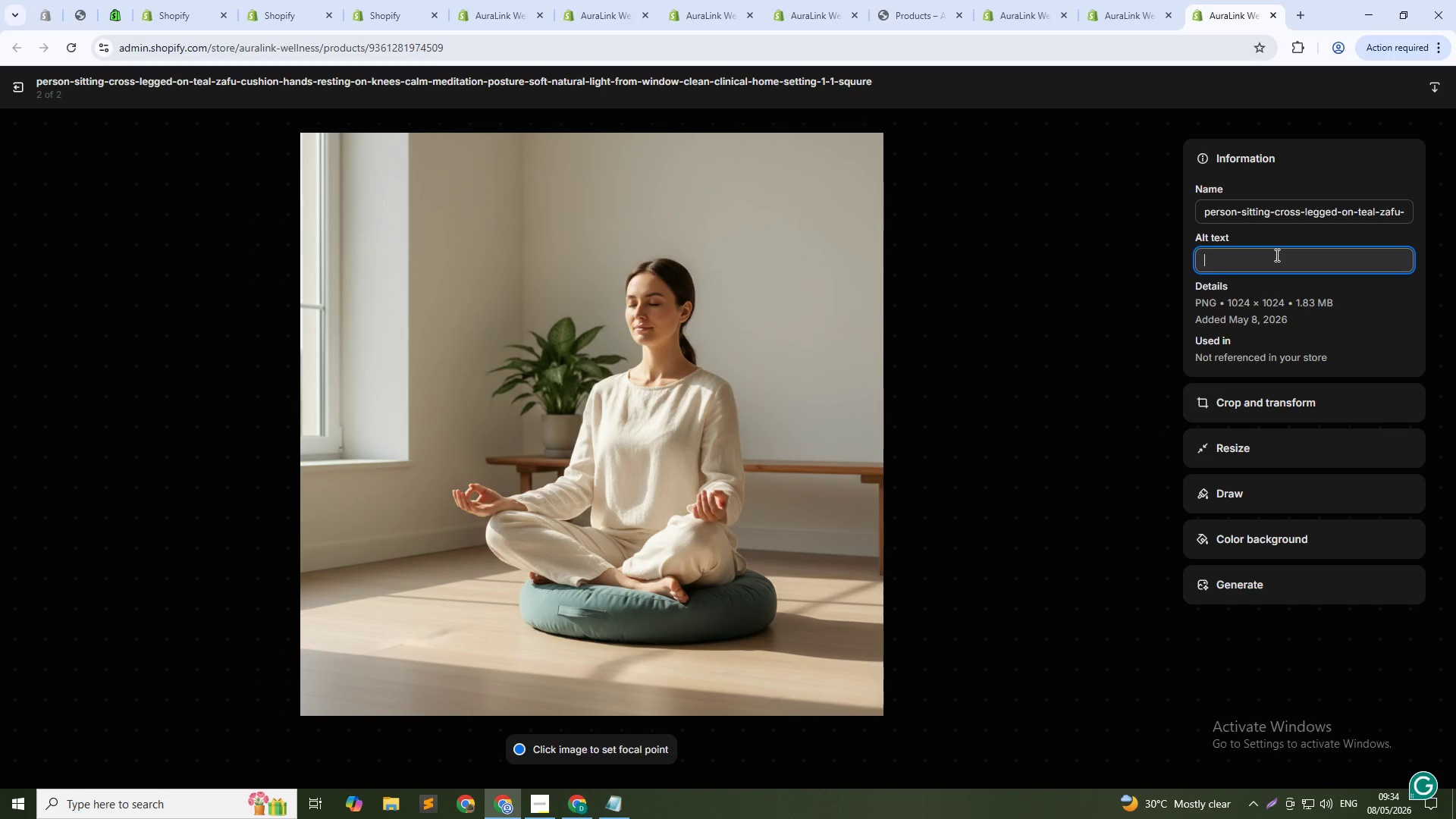 
type(Patient using zafu cushion for seated meditatin -proper)
 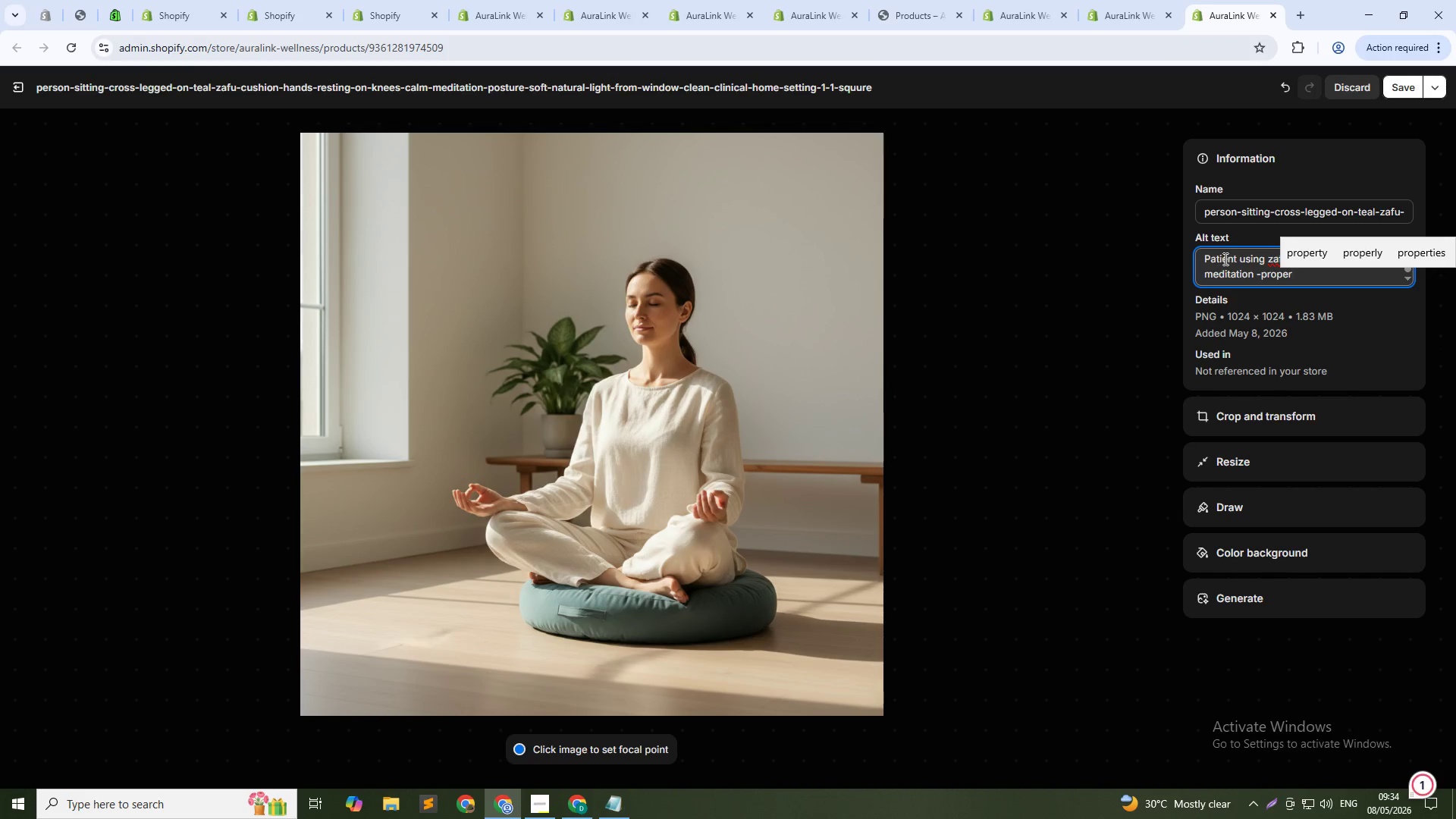 
left_click([1265, 275])
 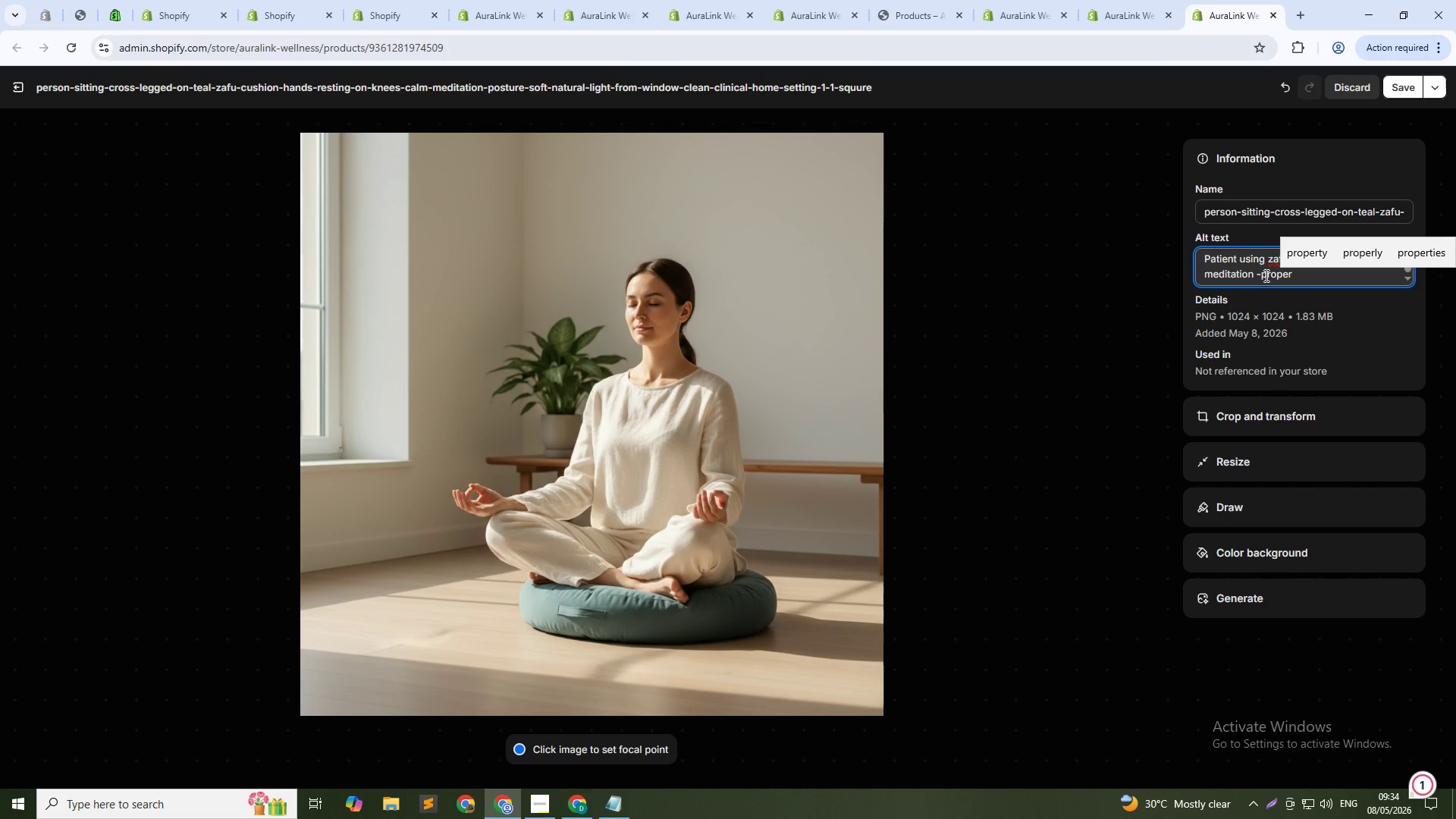 
key(ArrowLeft)
 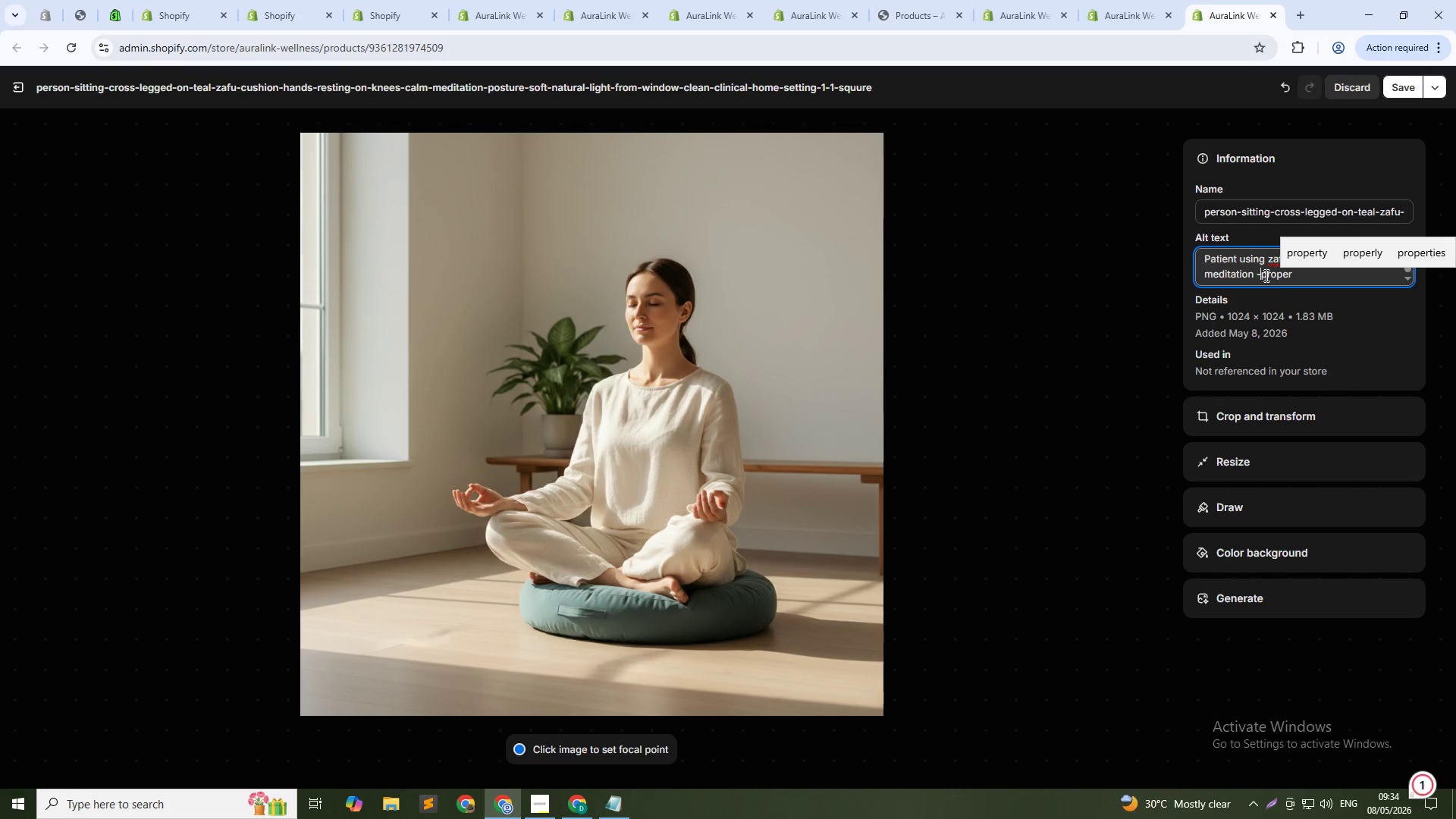 
key(Space)
 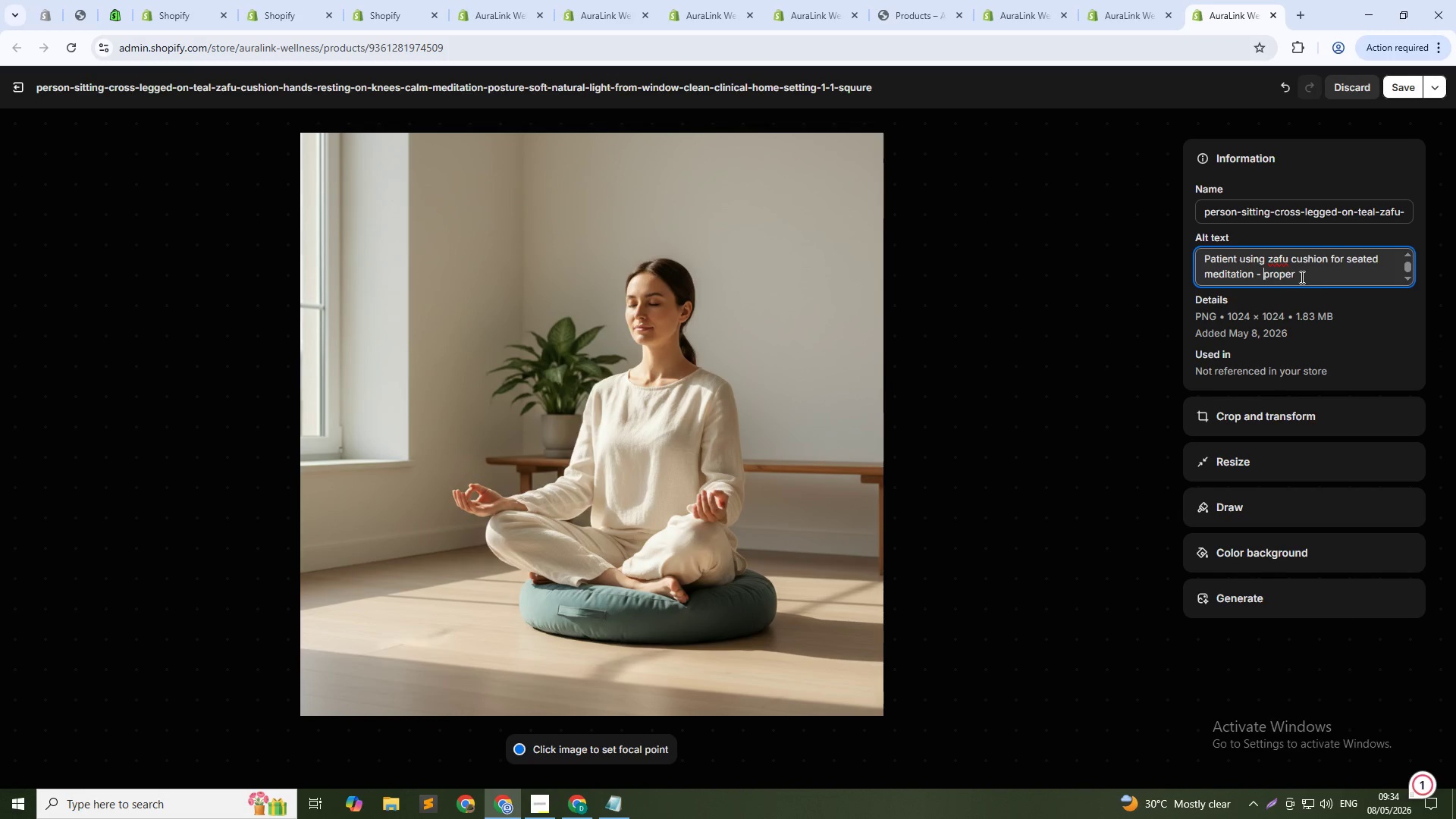 
left_click([1317, 277])
 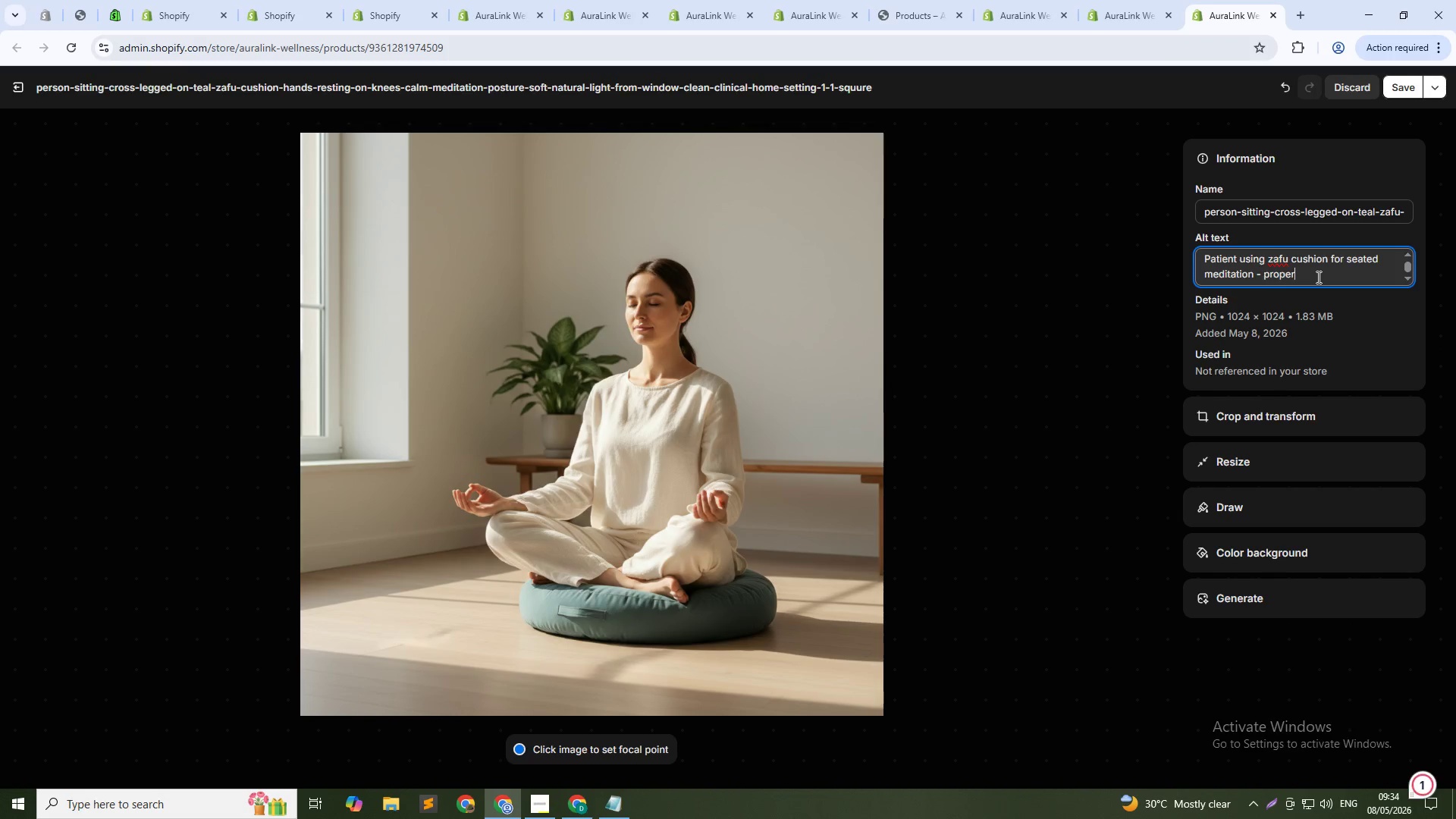 
type( posture for longer focus sessions)
 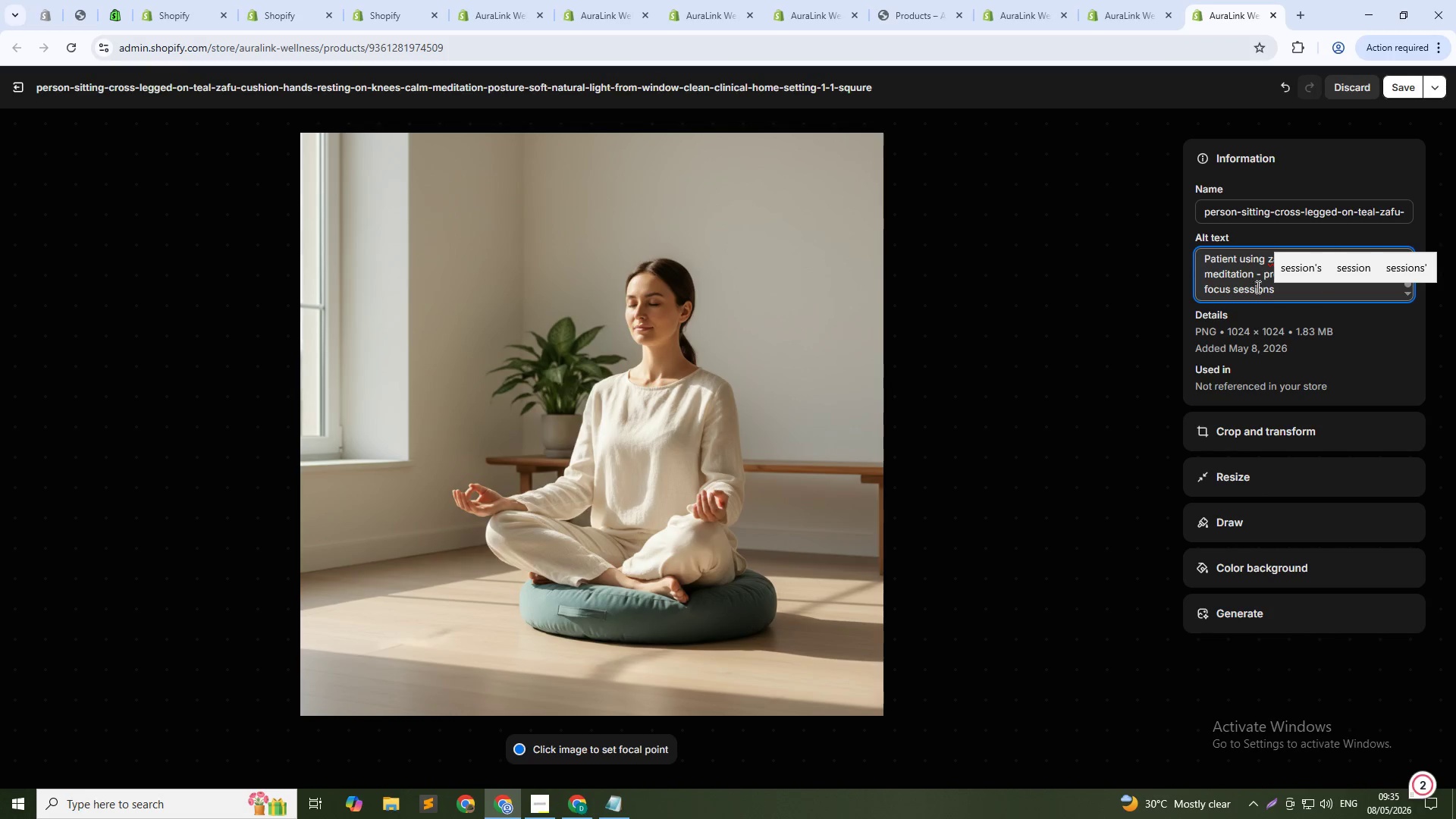 
left_click([1217, 288])
 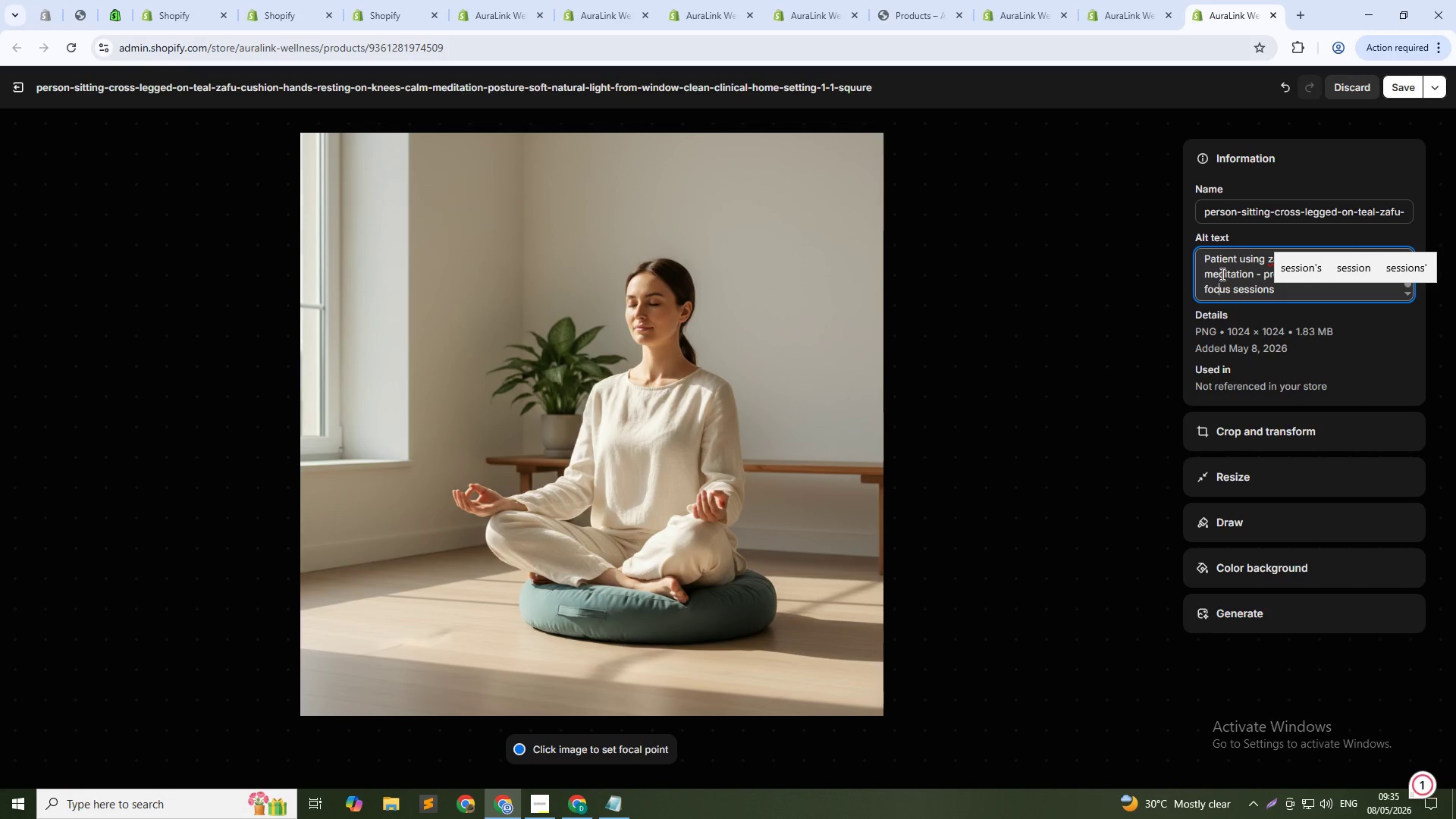 
left_click([1391, 80])
 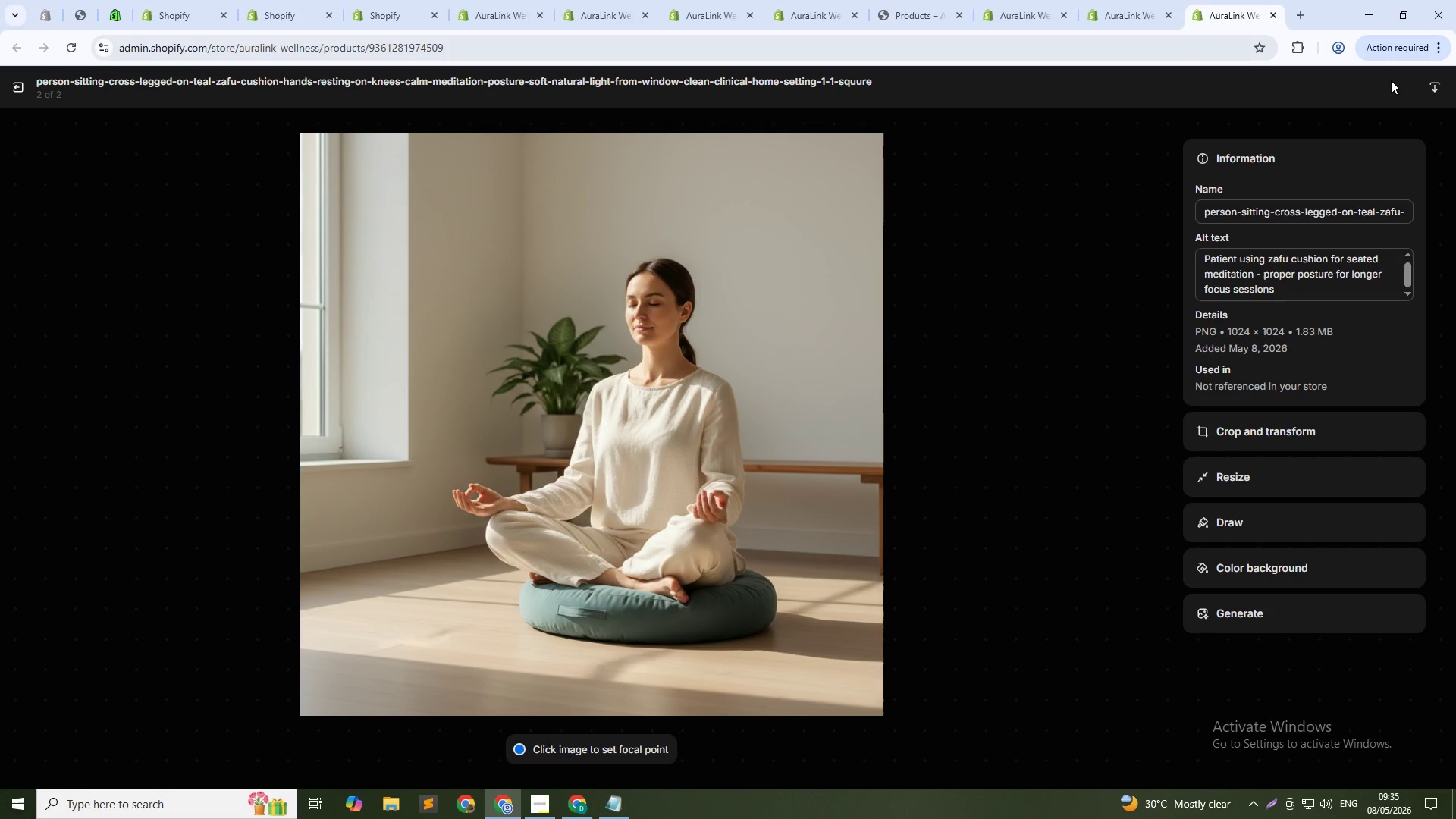 
wait(28.53)
 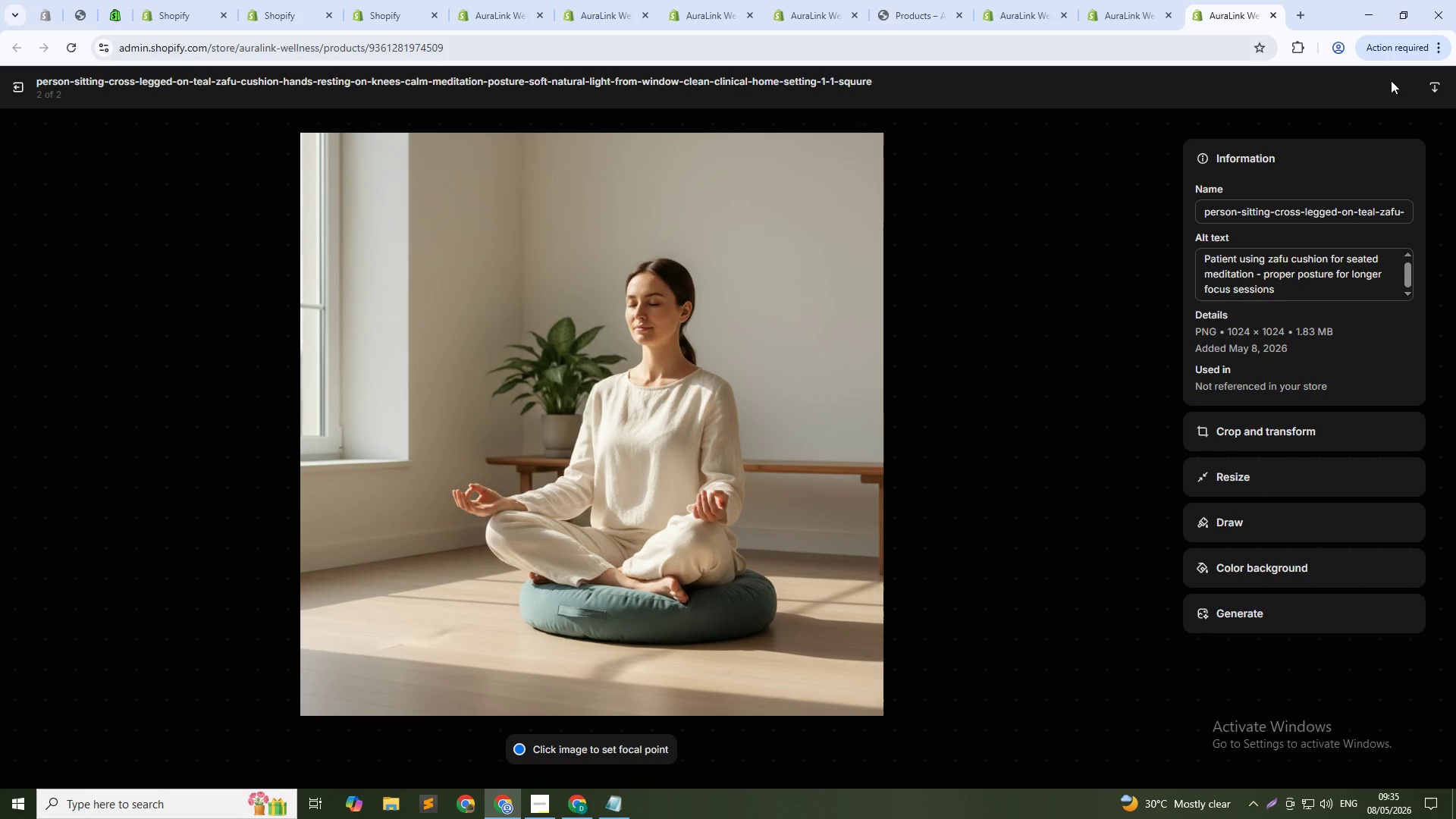 
left_click([19, 87])
 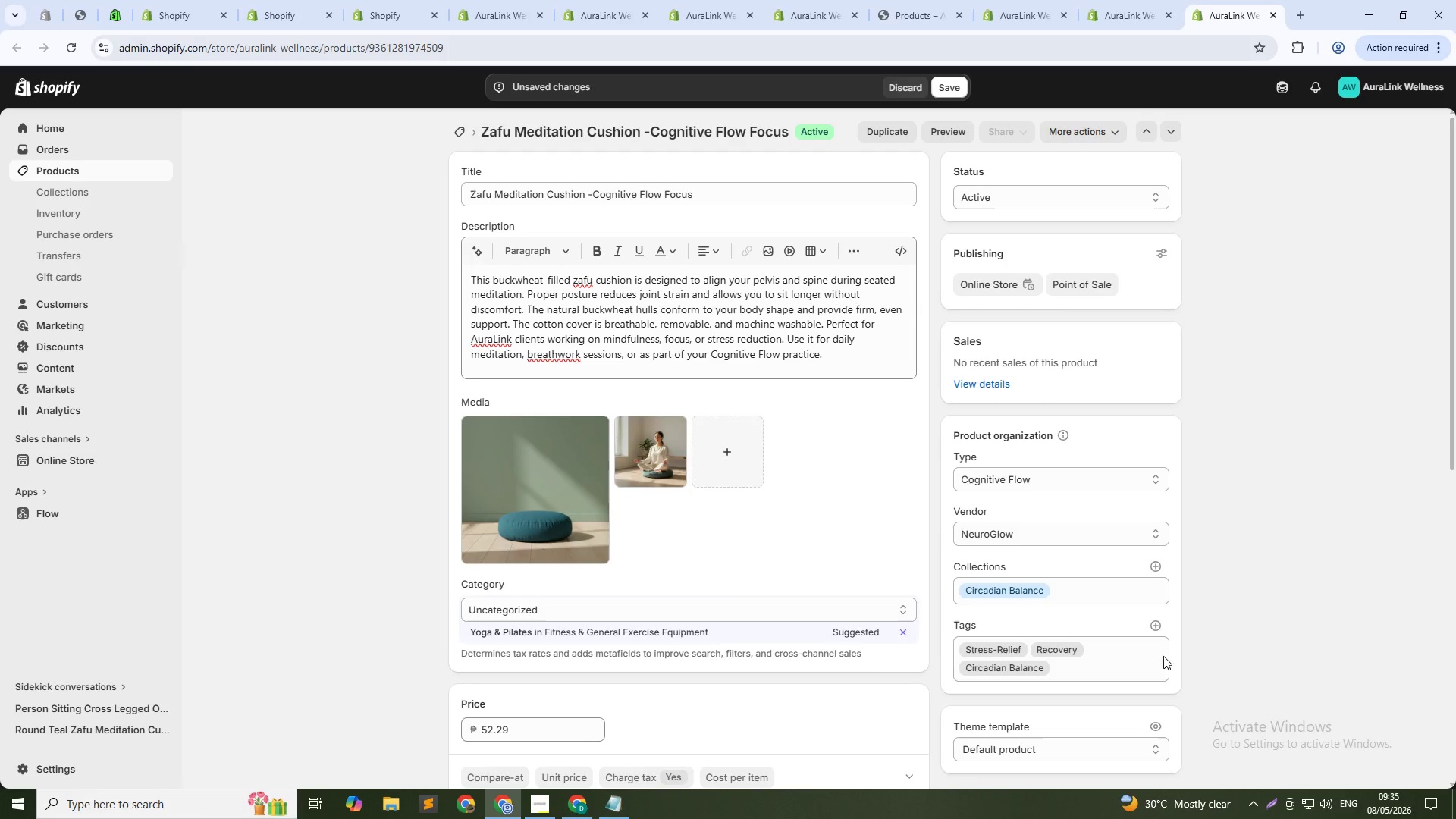 
scroll: coordinate [544, 588], scroll_direction: down, amount: 11.0
 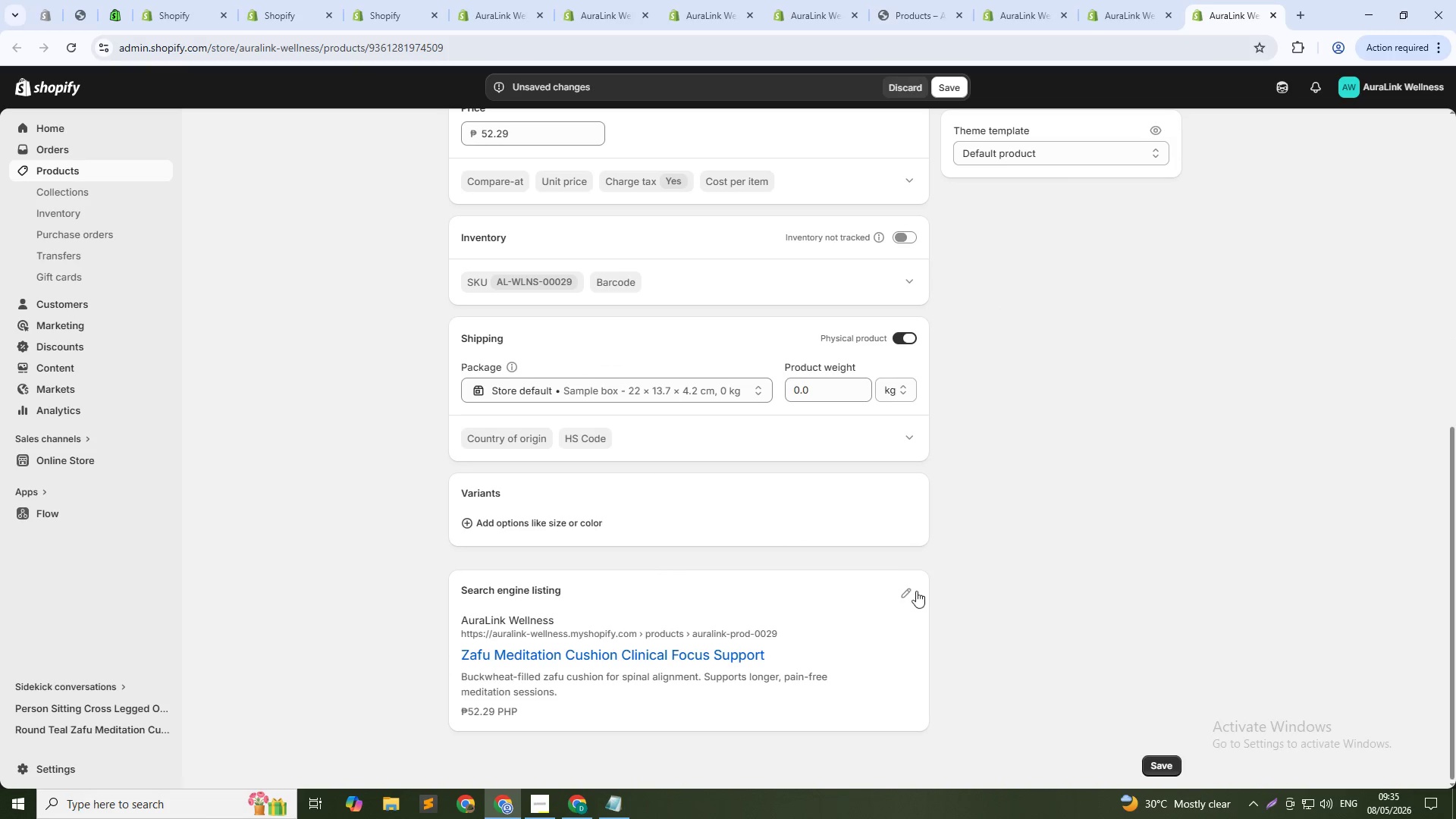 
left_click([907, 591])
 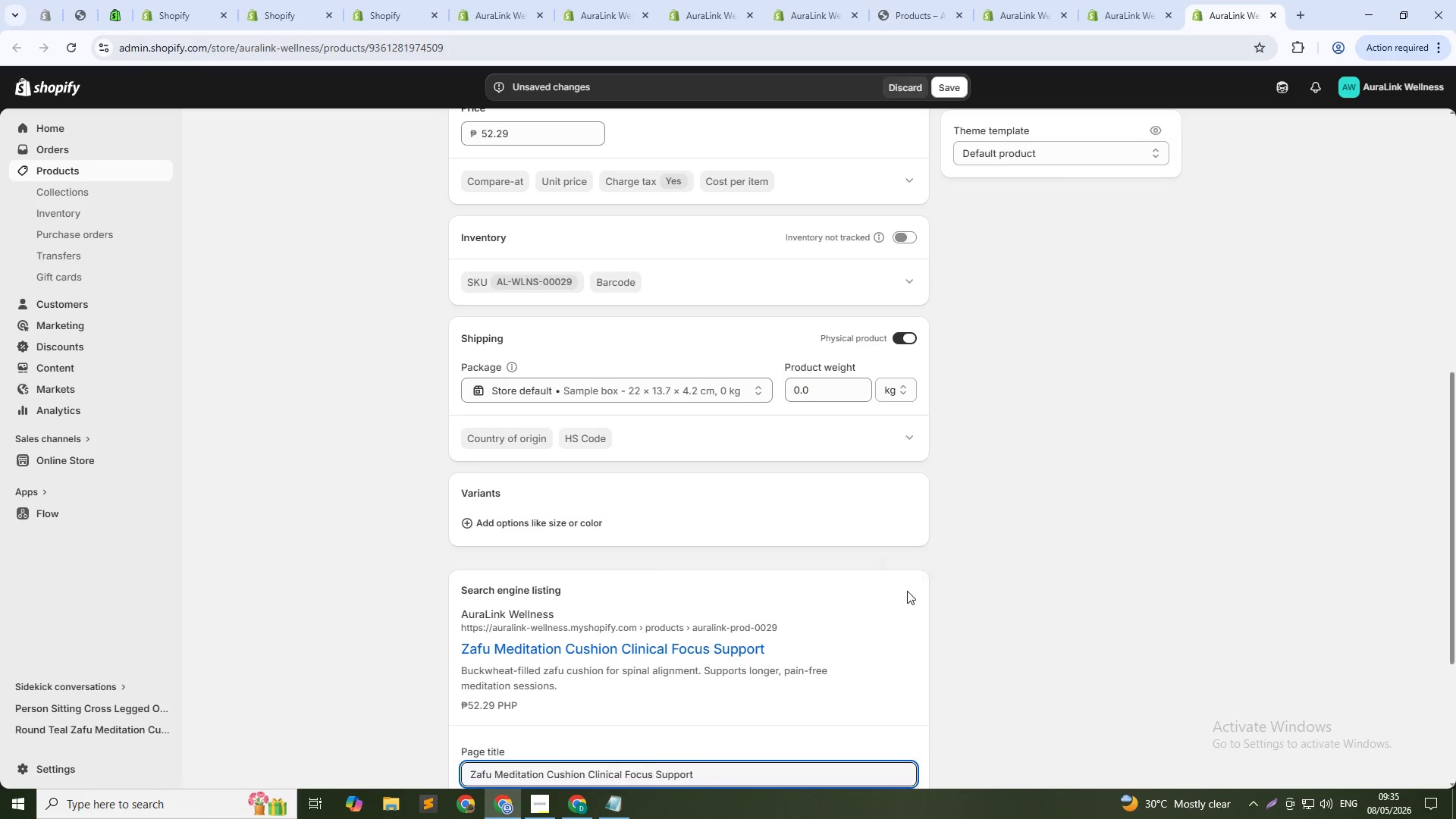 
scroll: coordinate [907, 591], scroll_direction: down, amount: 4.0
 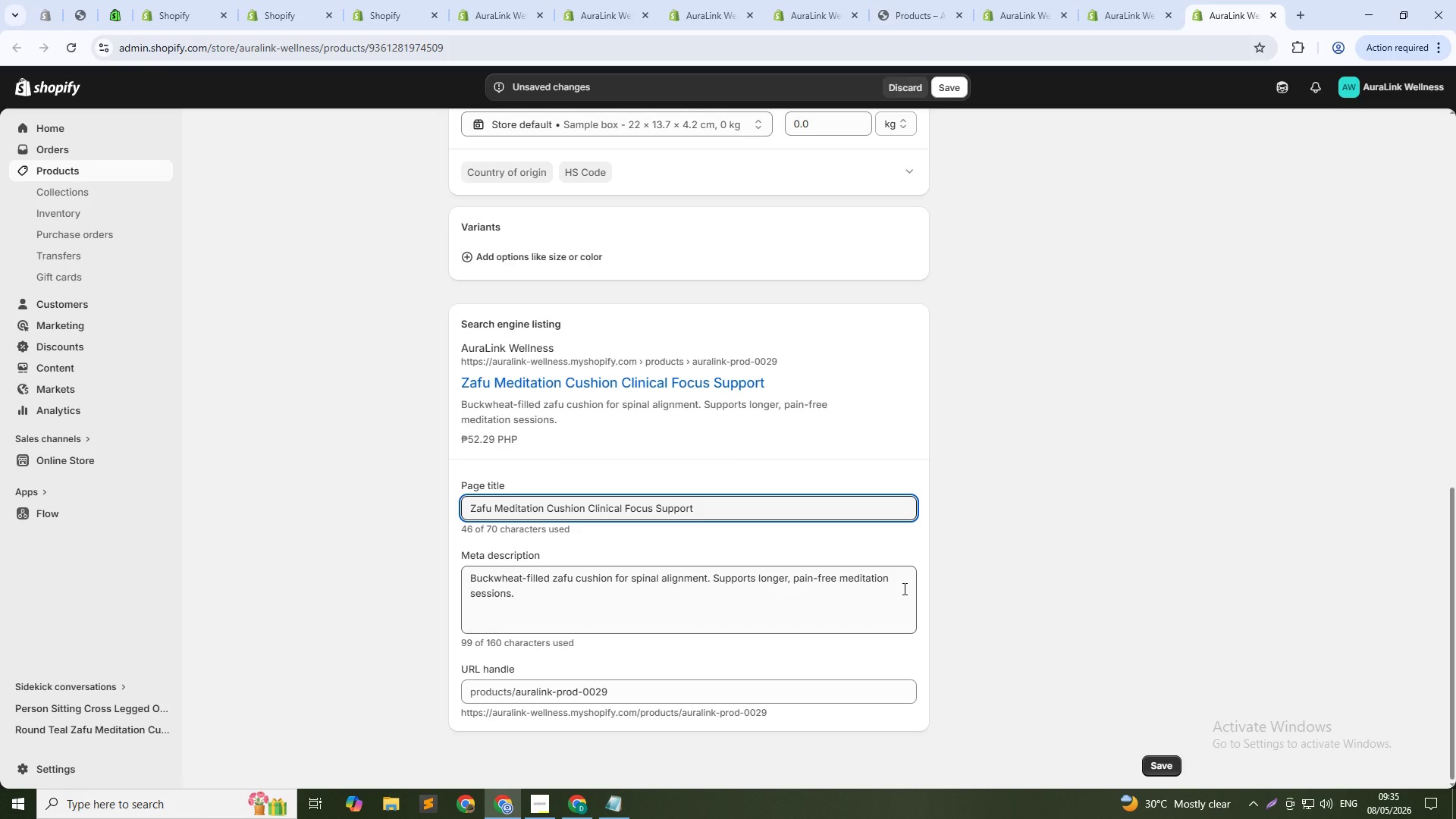 
wait(7.8)
 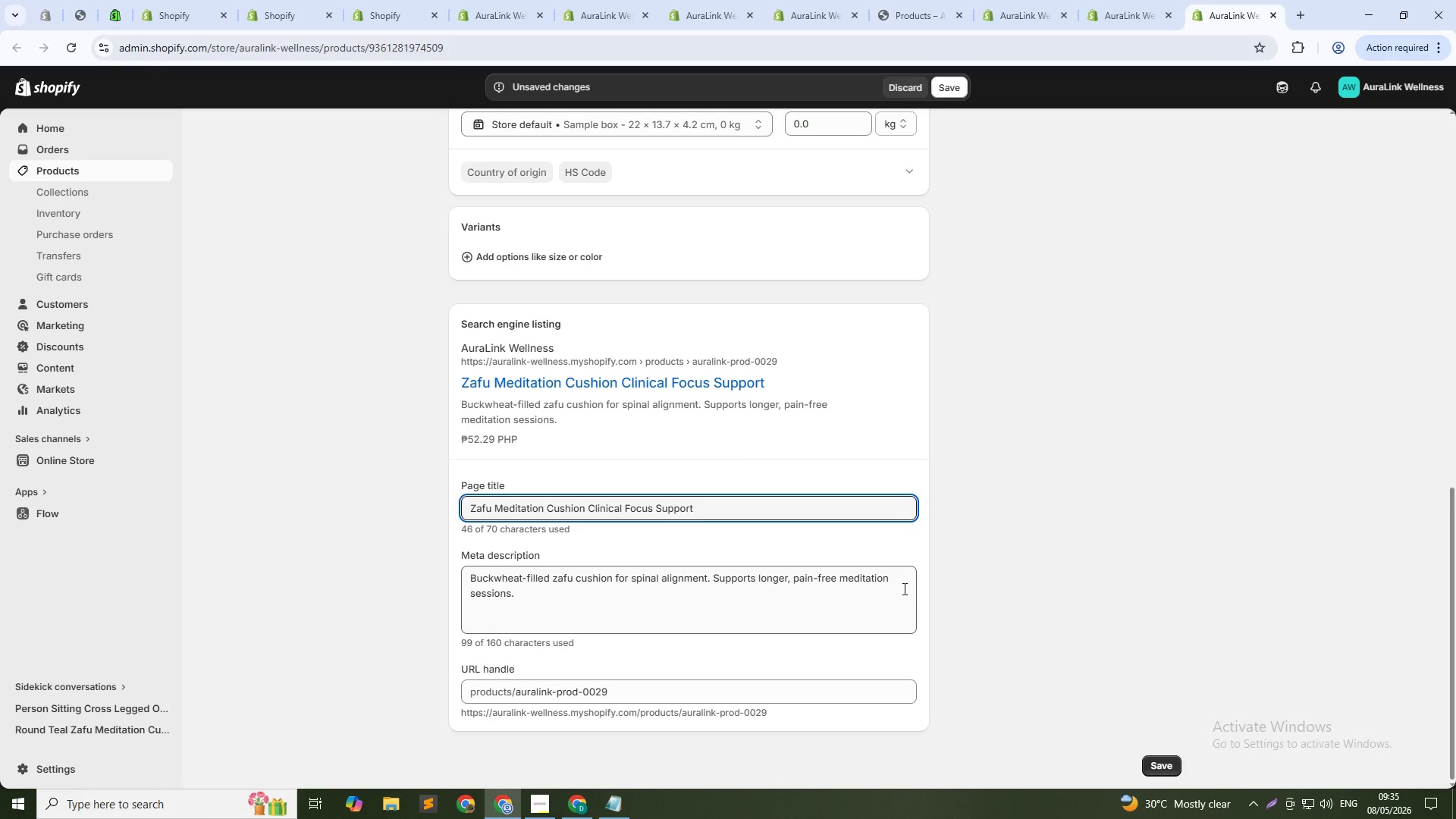 
left_click_drag(start_coordinate=[585, 508], to_coordinate=[861, 508])
 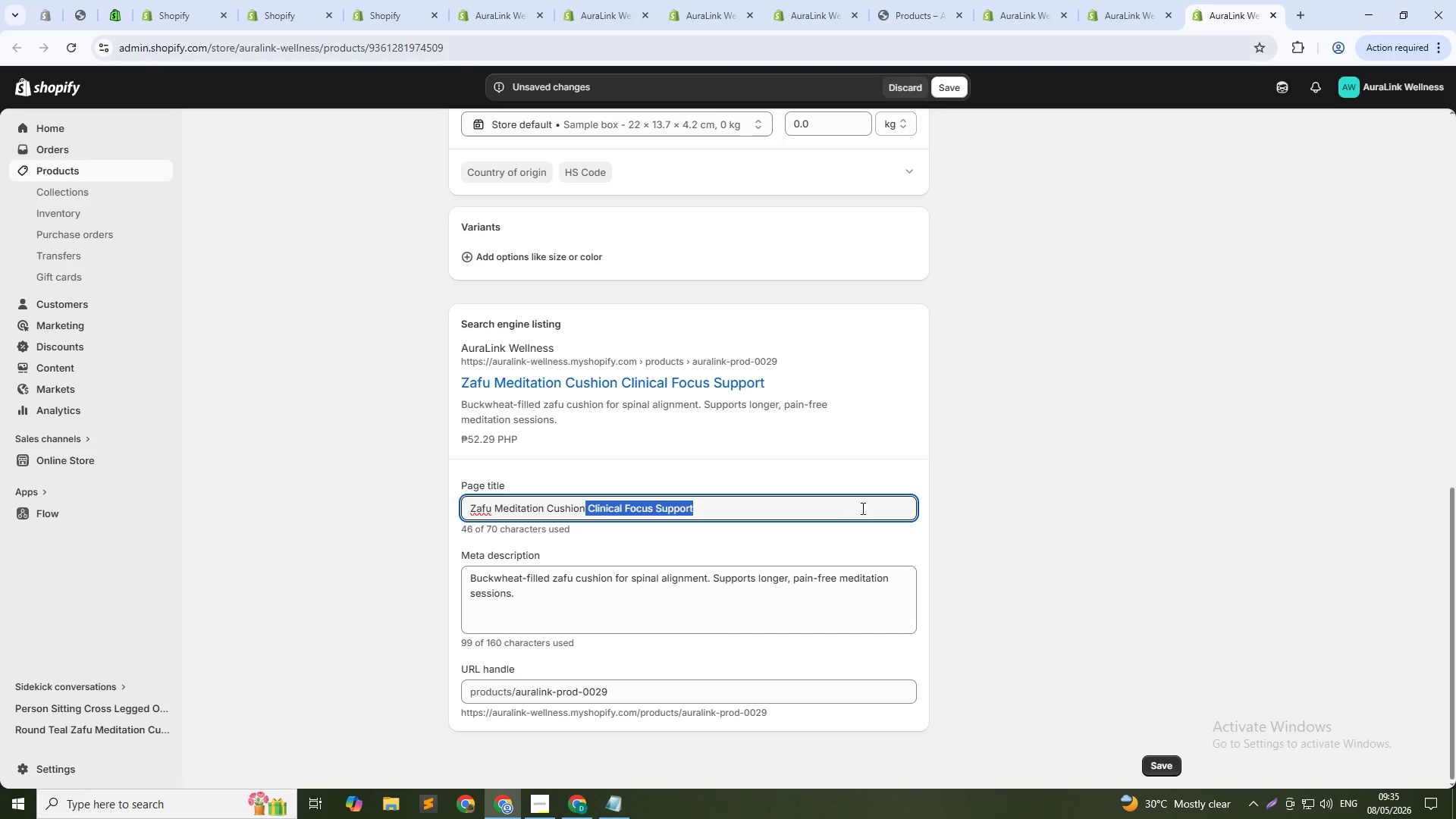 
type(Cong)
key(Backspace)
key(Backspace)
key(Backspace)
key(Backspace)
type( Cong)
key(Backspace)
key(Backspace)
type(nnitive )
key(Backspace)
key(Backspace)
key(Backspace)
key(Backspace)
type(gnitive fLOW fOCUS)
 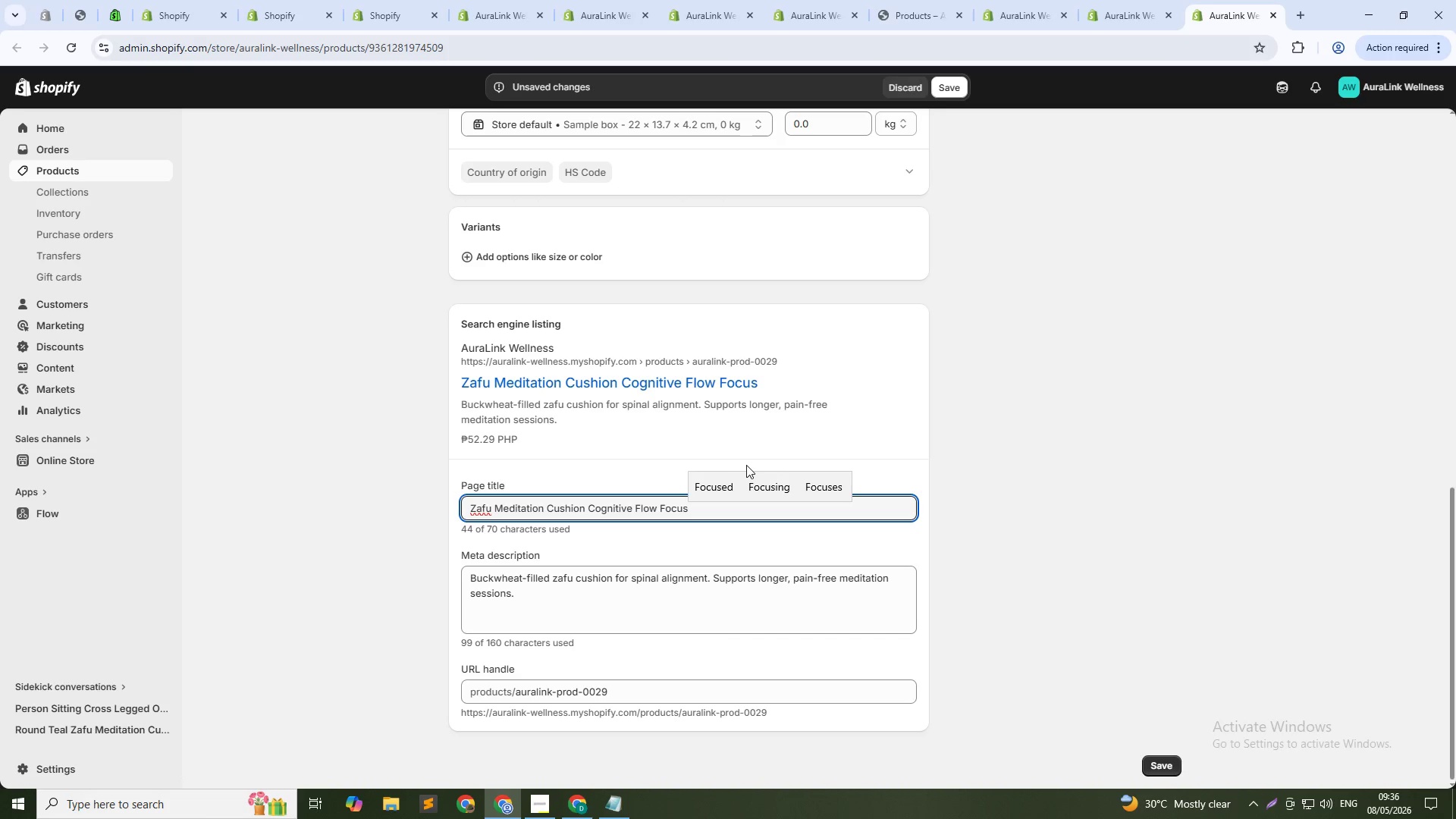 
hold_key(key=CapsLock, duration=0.56)
 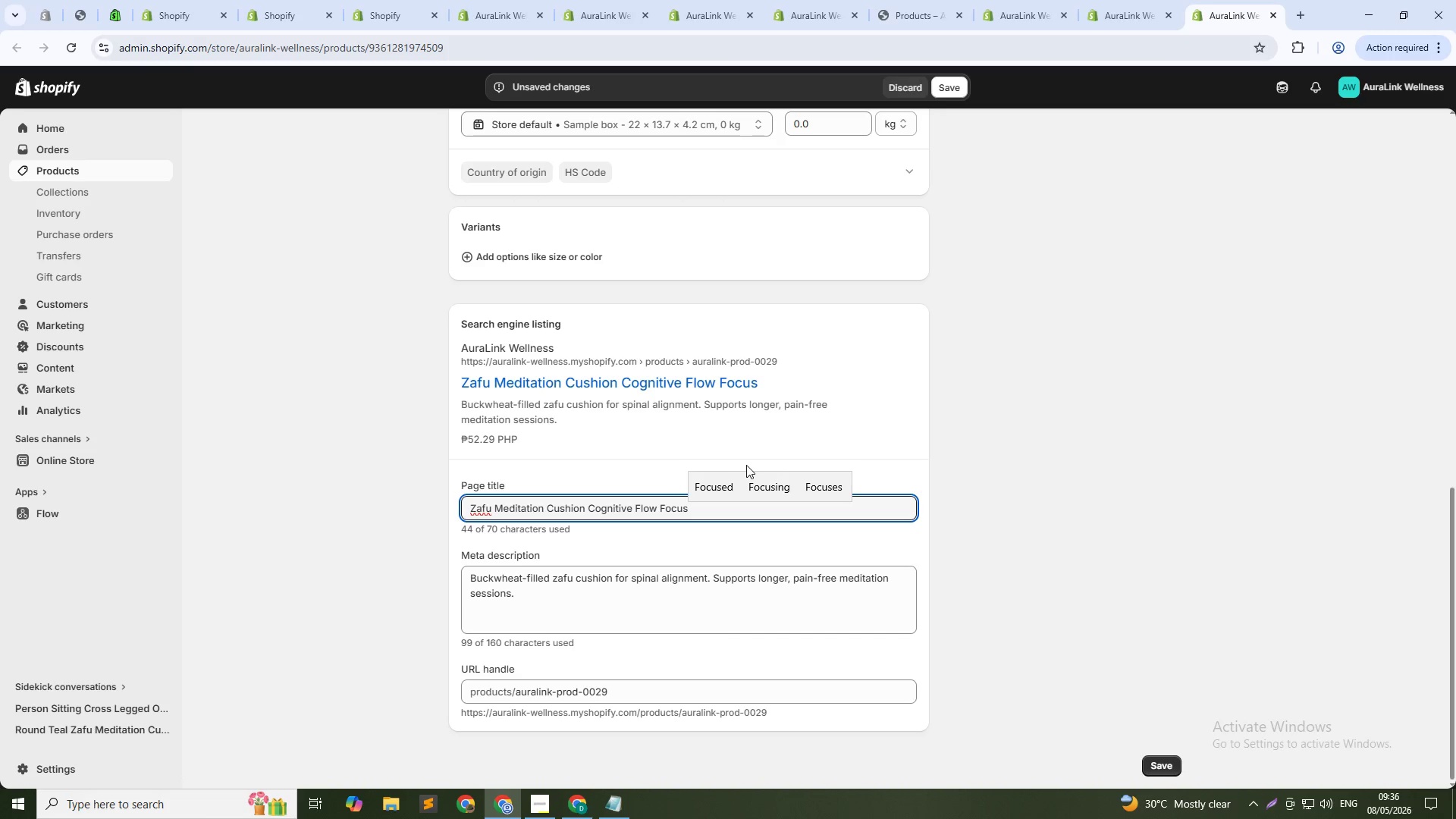 
left_click([505, 587])
 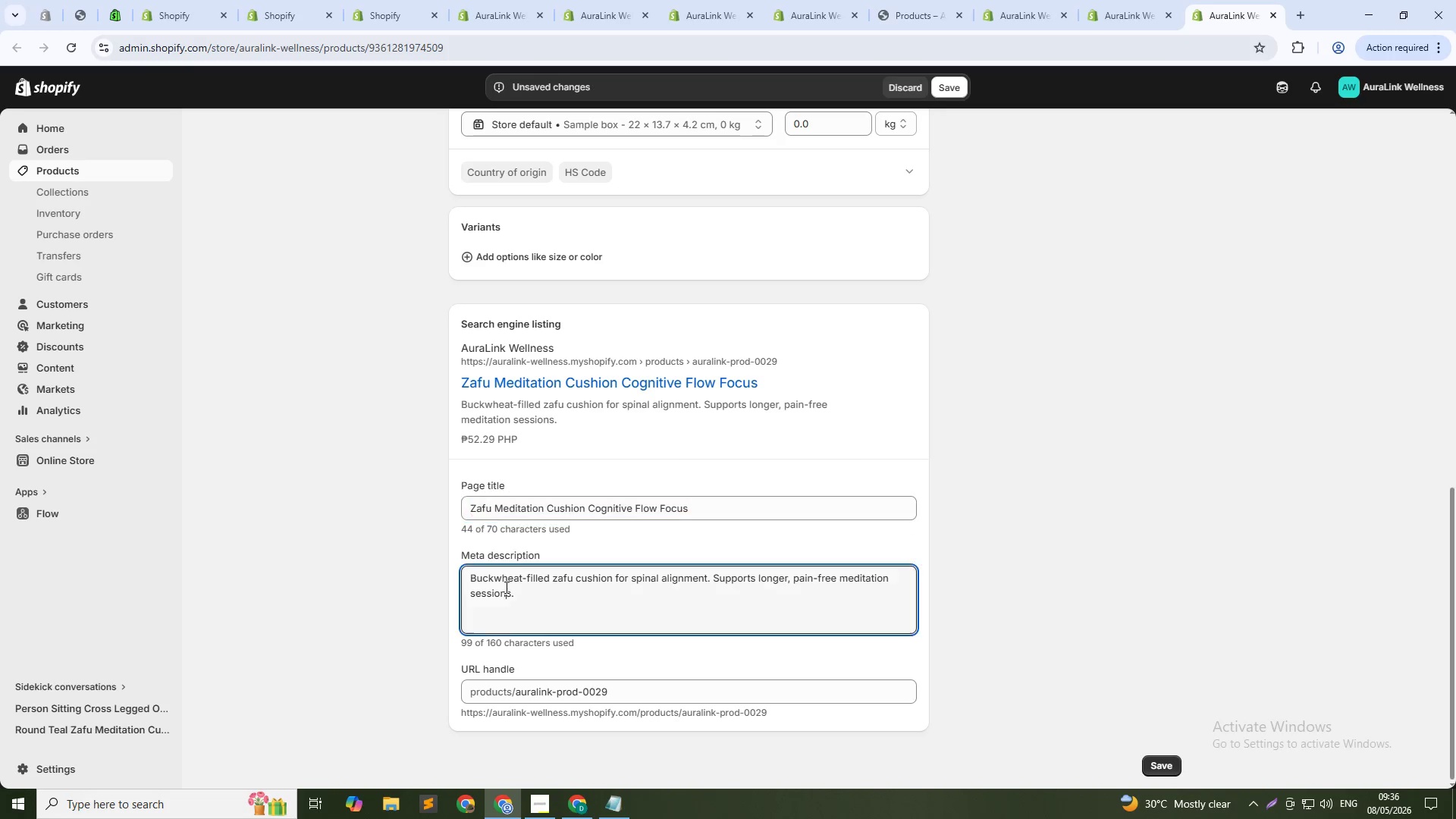 
key(Control+ControlLeft)
 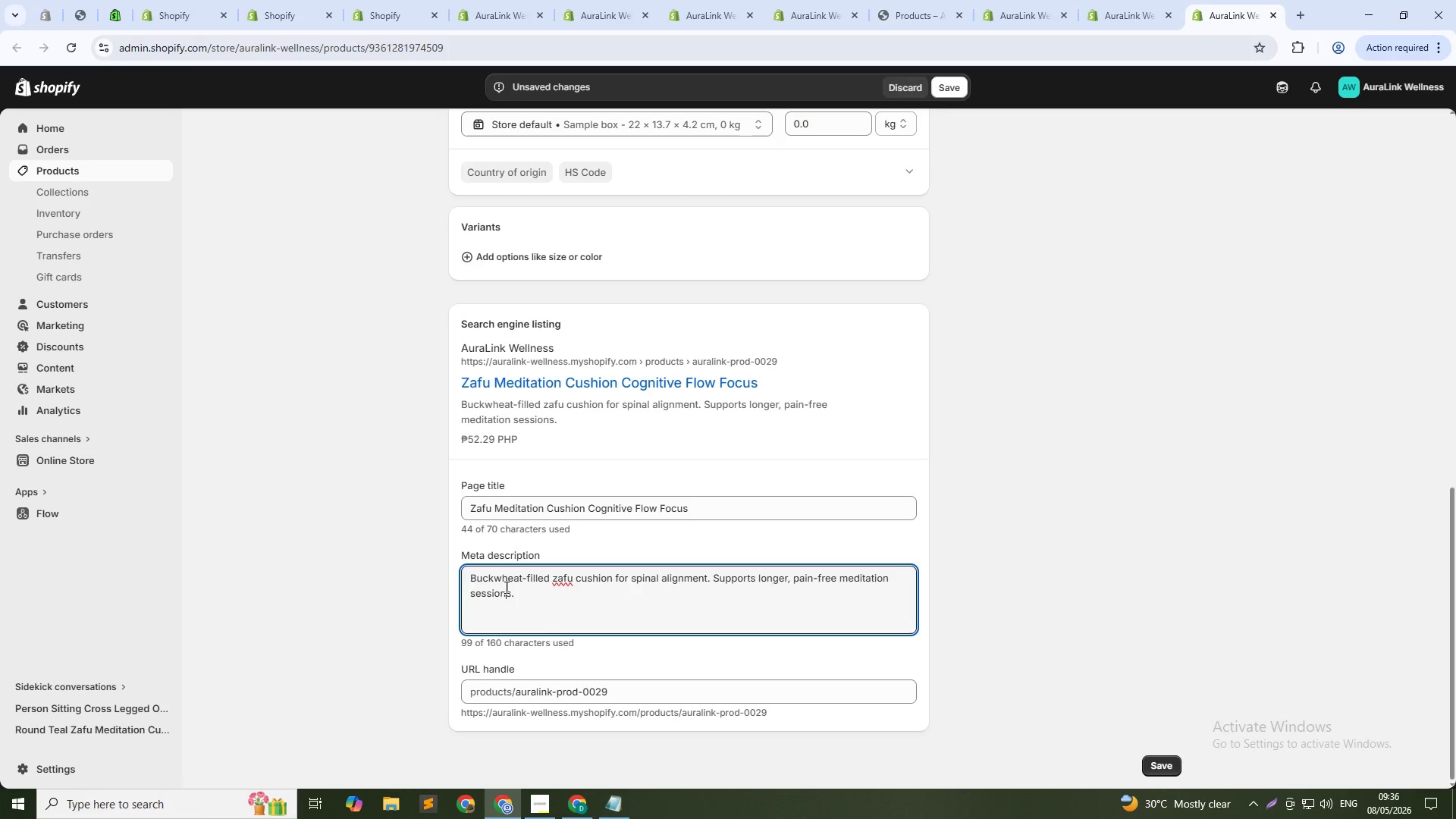 
key(Control+A)
 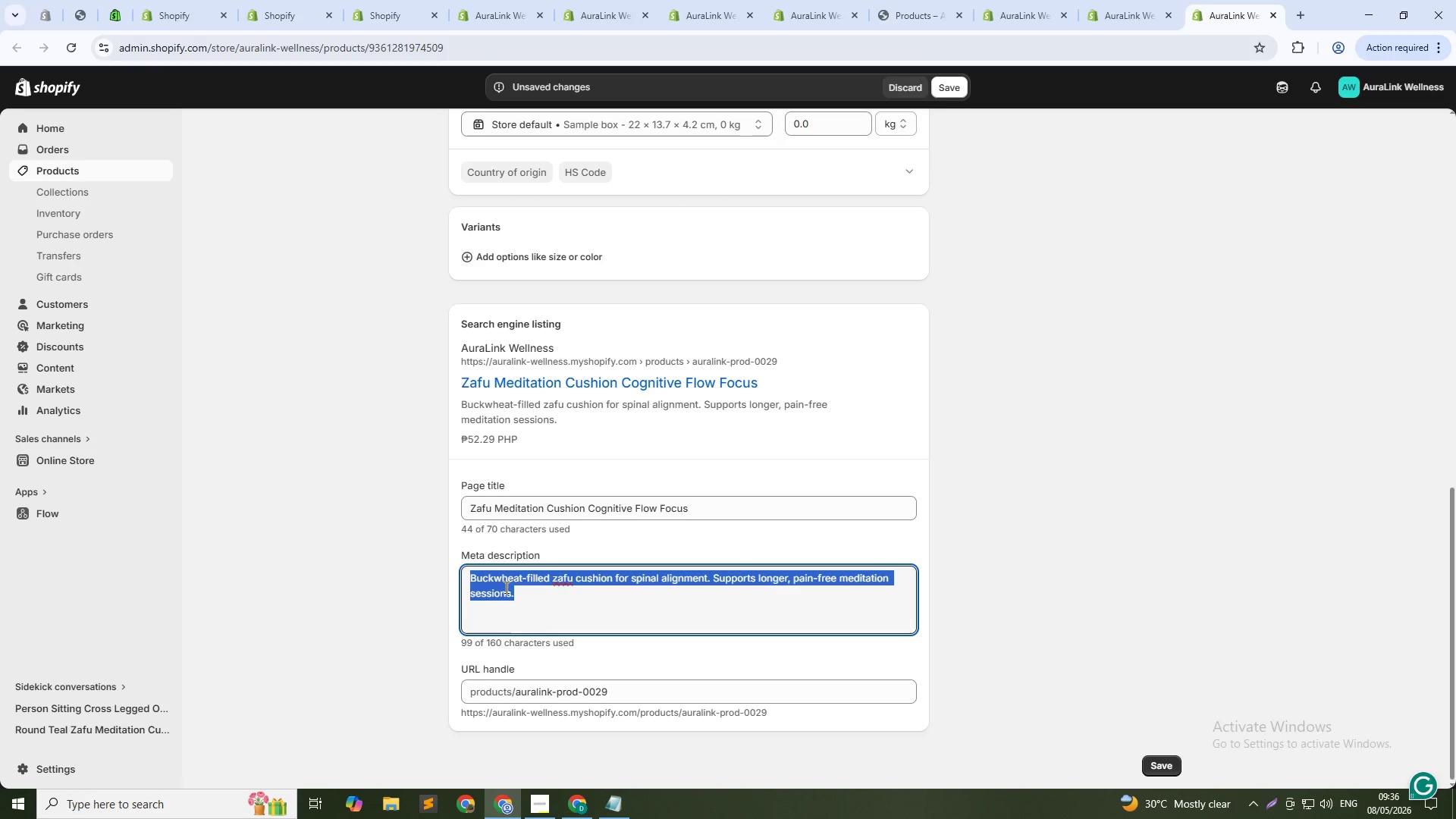 
left_click([505, 587])
 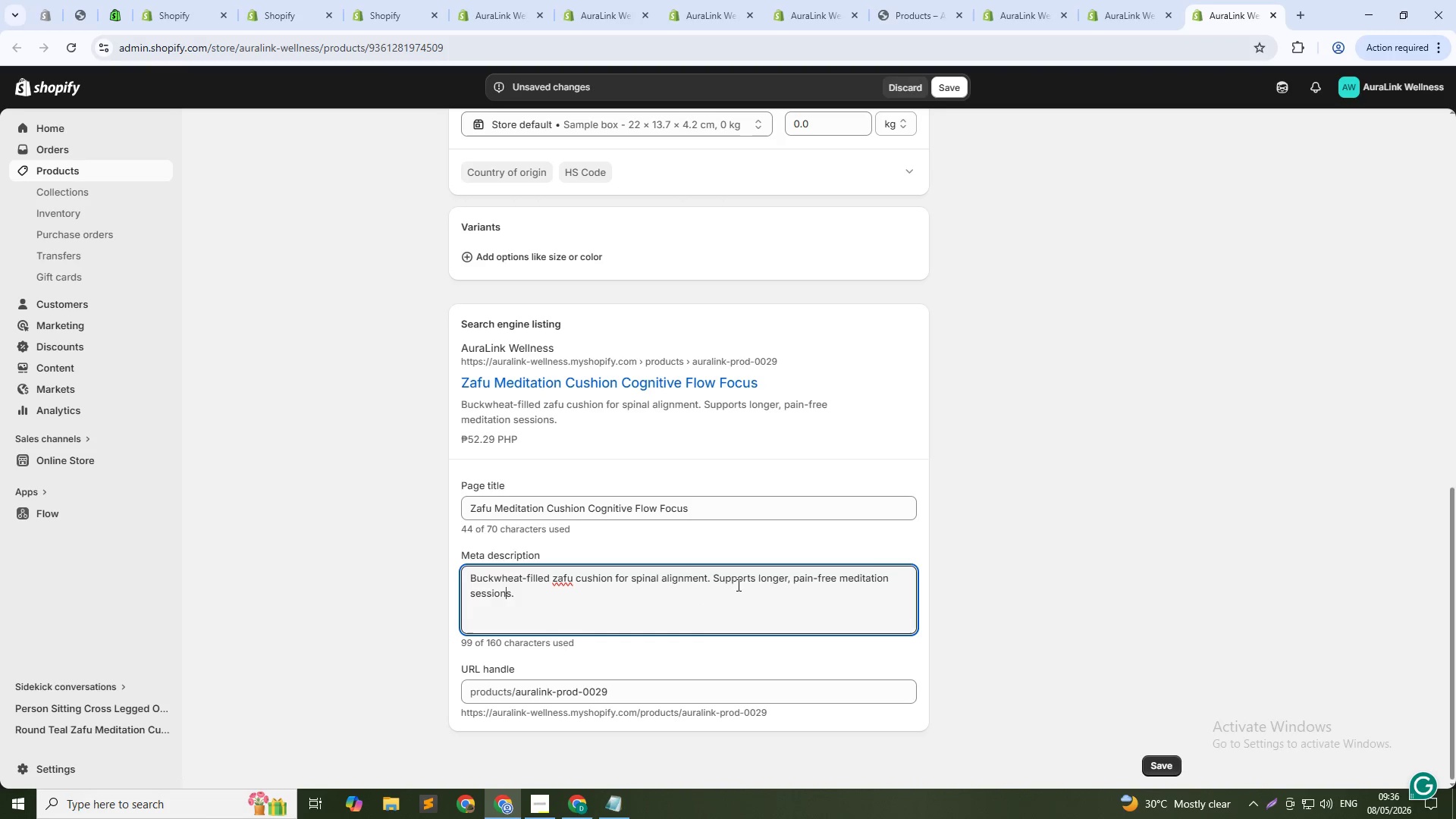 
wait(8.78)
 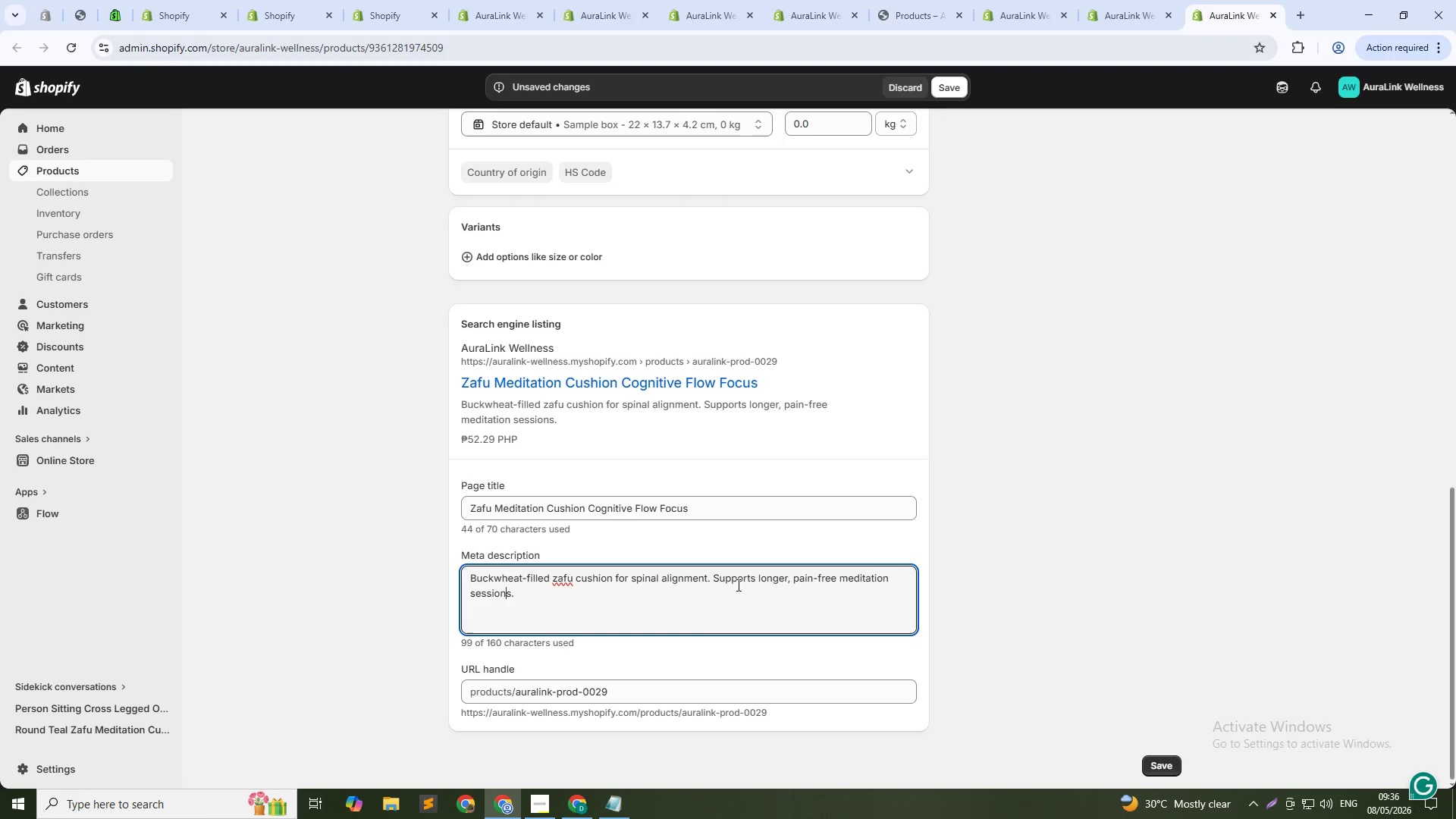 
left_click([563, 610])
 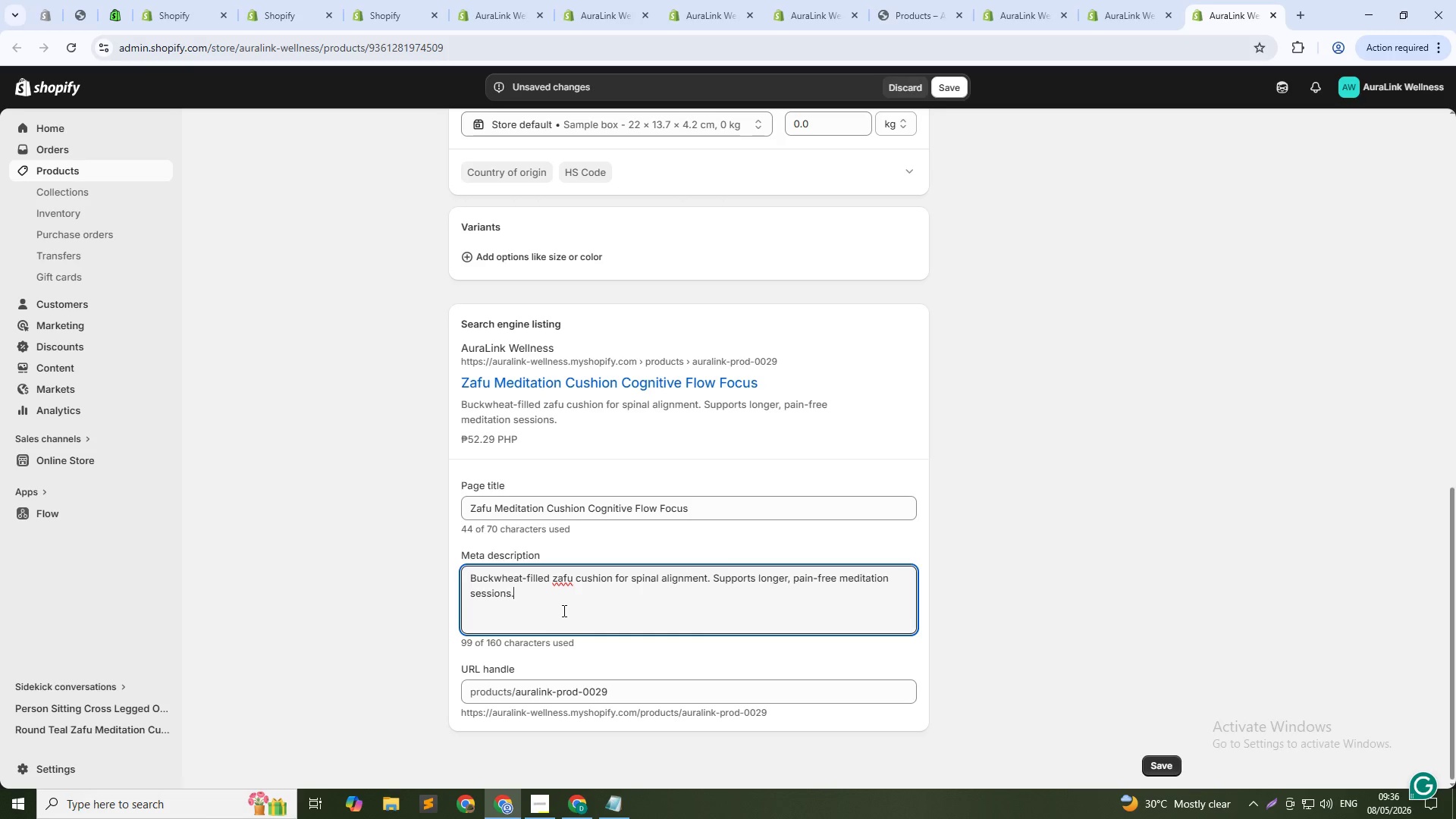 
type( Ren)
key(Backspace)
type(mob)
key(Backspace)
type(vable cotton cover.)
 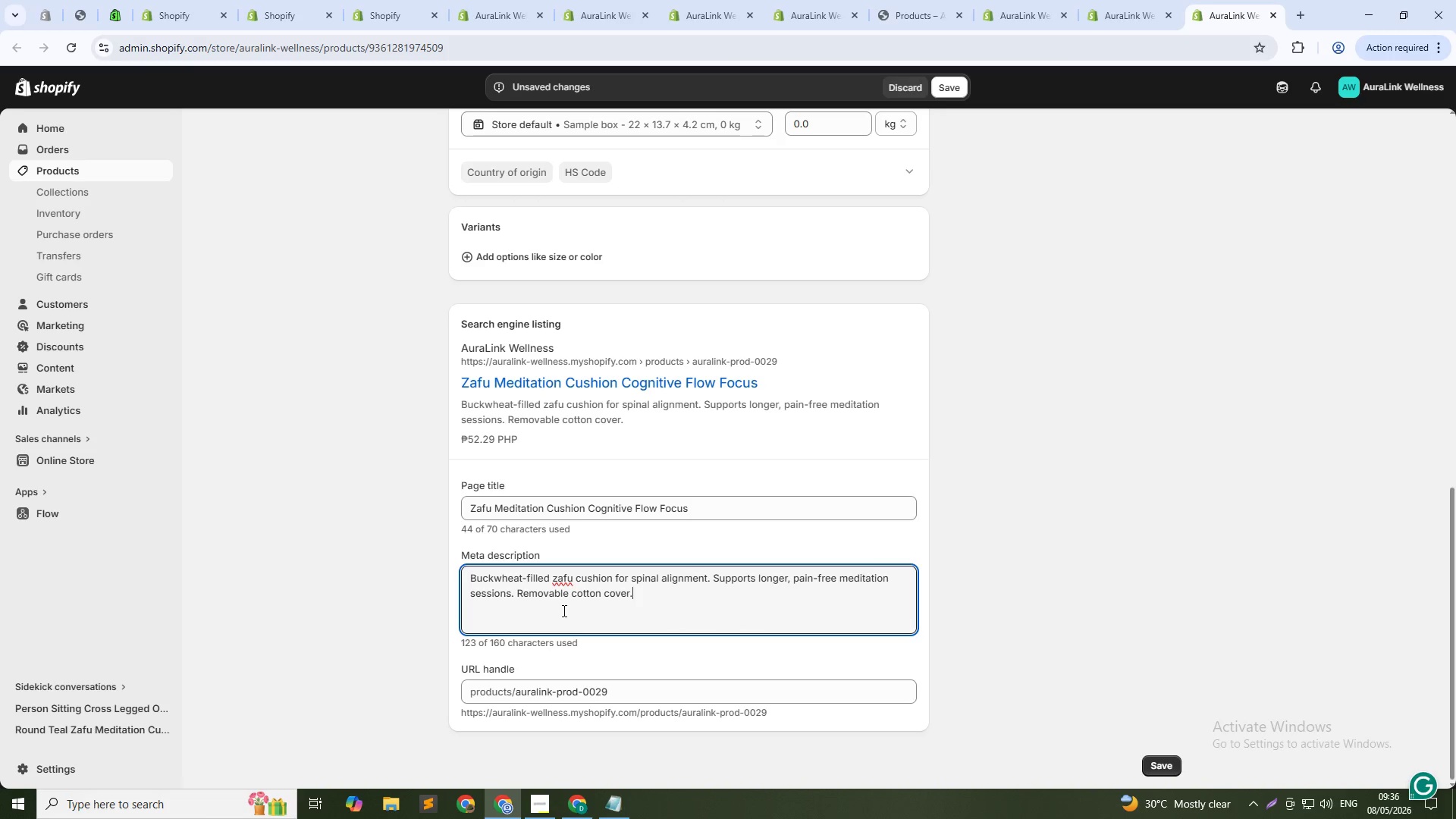 
hold_key(key=CapsLock, duration=0.33)
 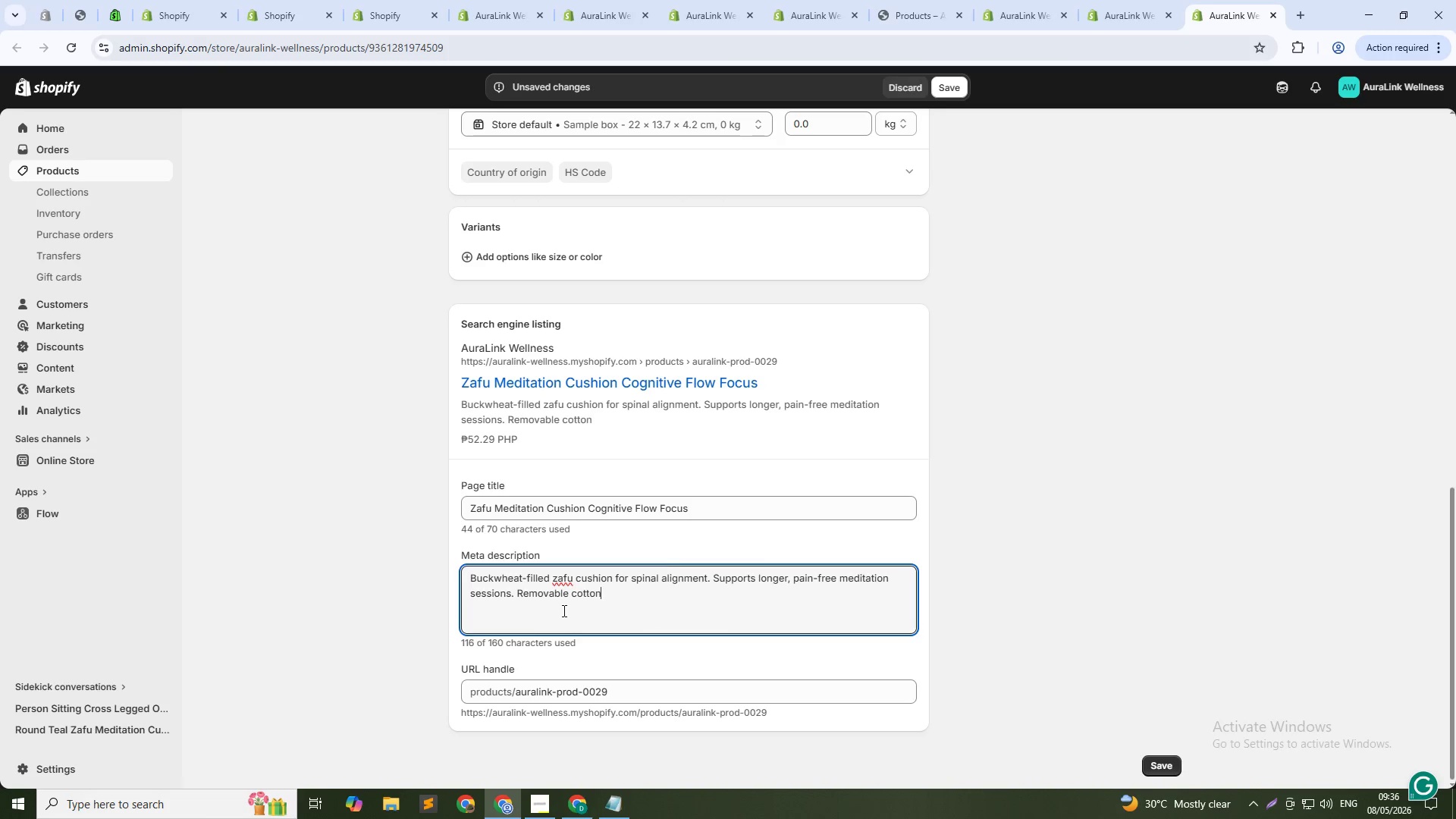 
scroll: coordinate [566, 544], scroll_direction: down, amount: 2.0
 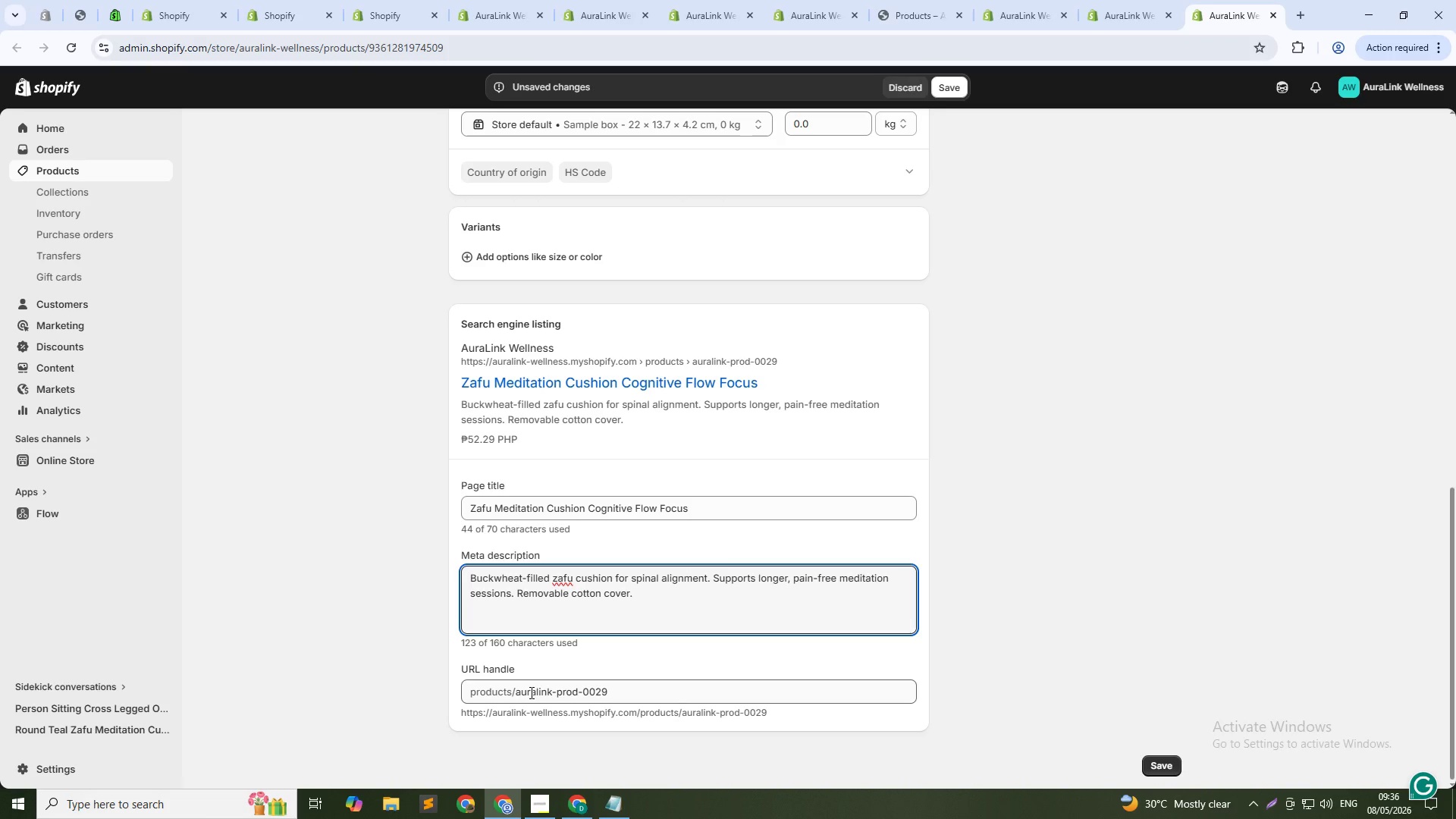 
wait(6.51)
 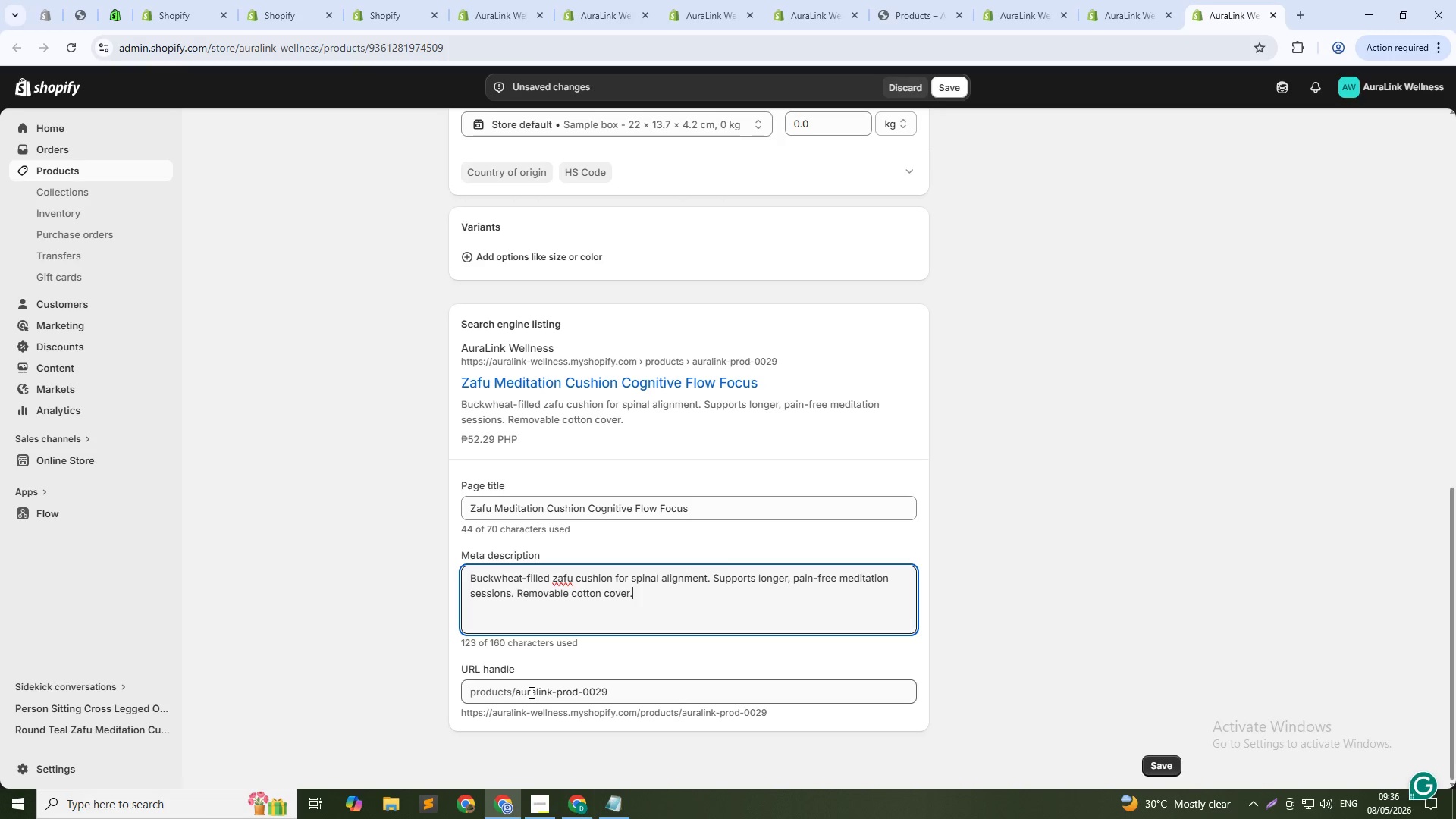 
left_click_drag(start_coordinate=[518, 697], to_coordinate=[669, 704])
 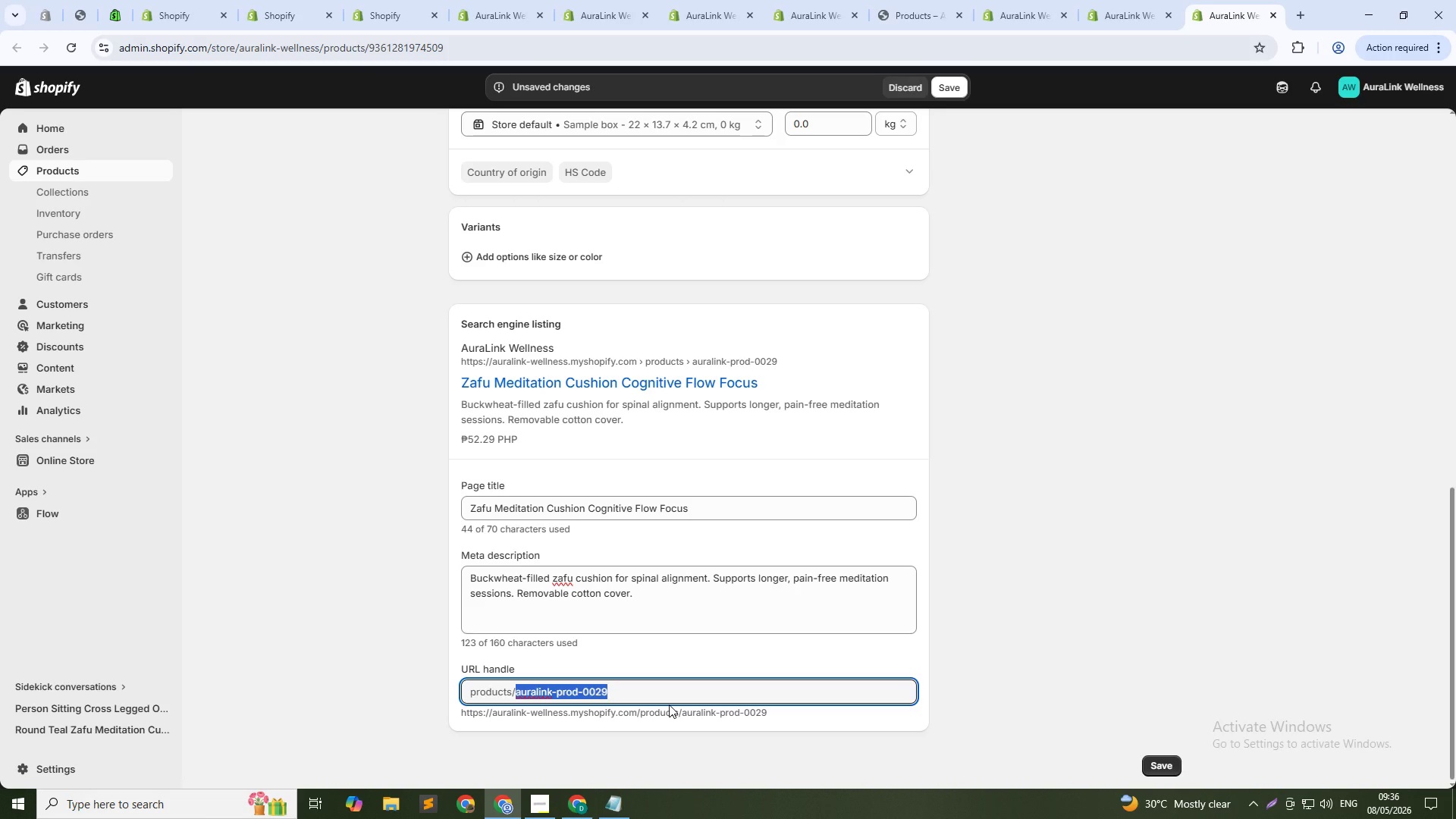 
type(ZAFU-MEDITATION-CUSHIN-COGNITIVE-FLOW)
 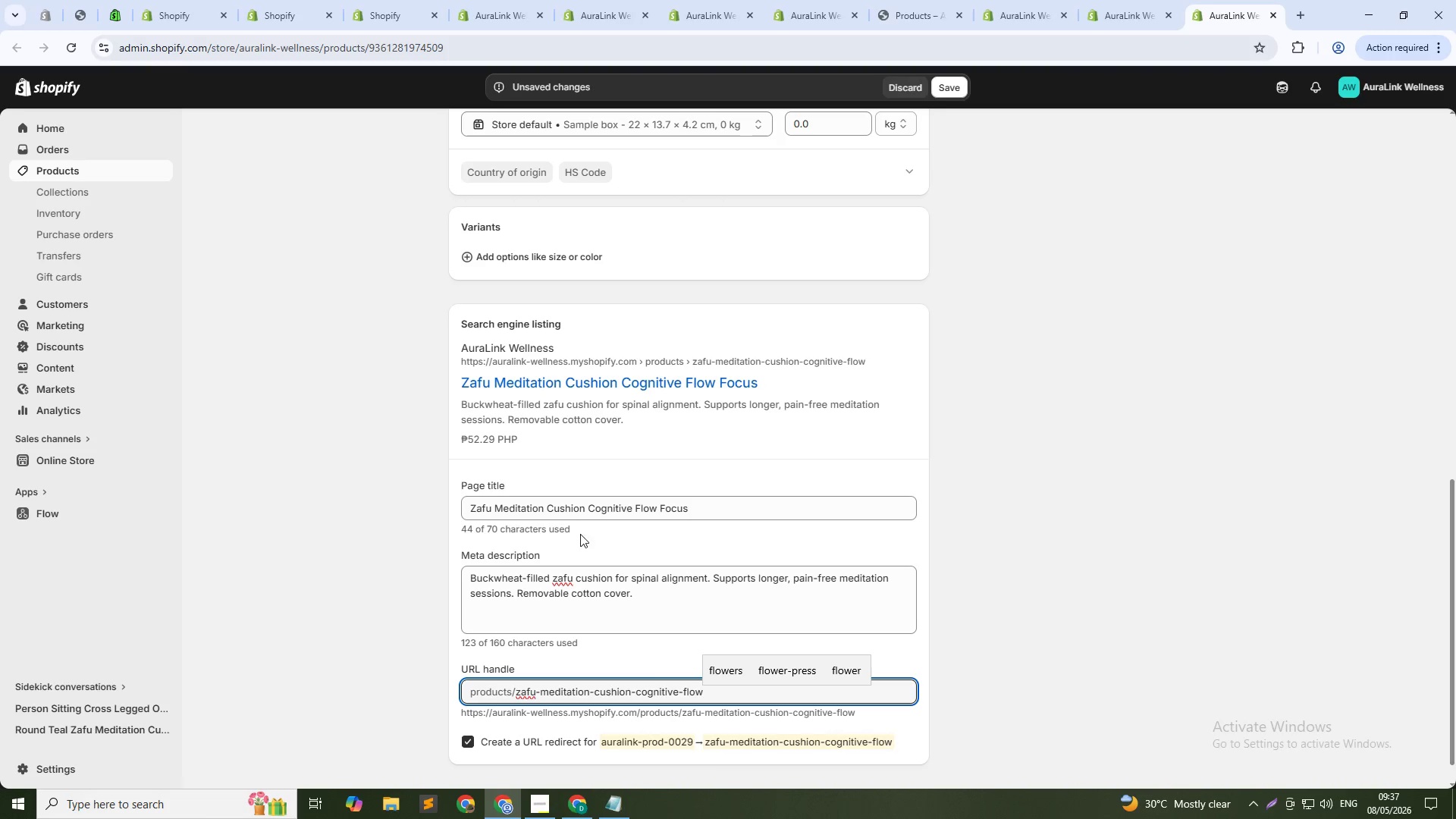 
left_click([950, 83])
 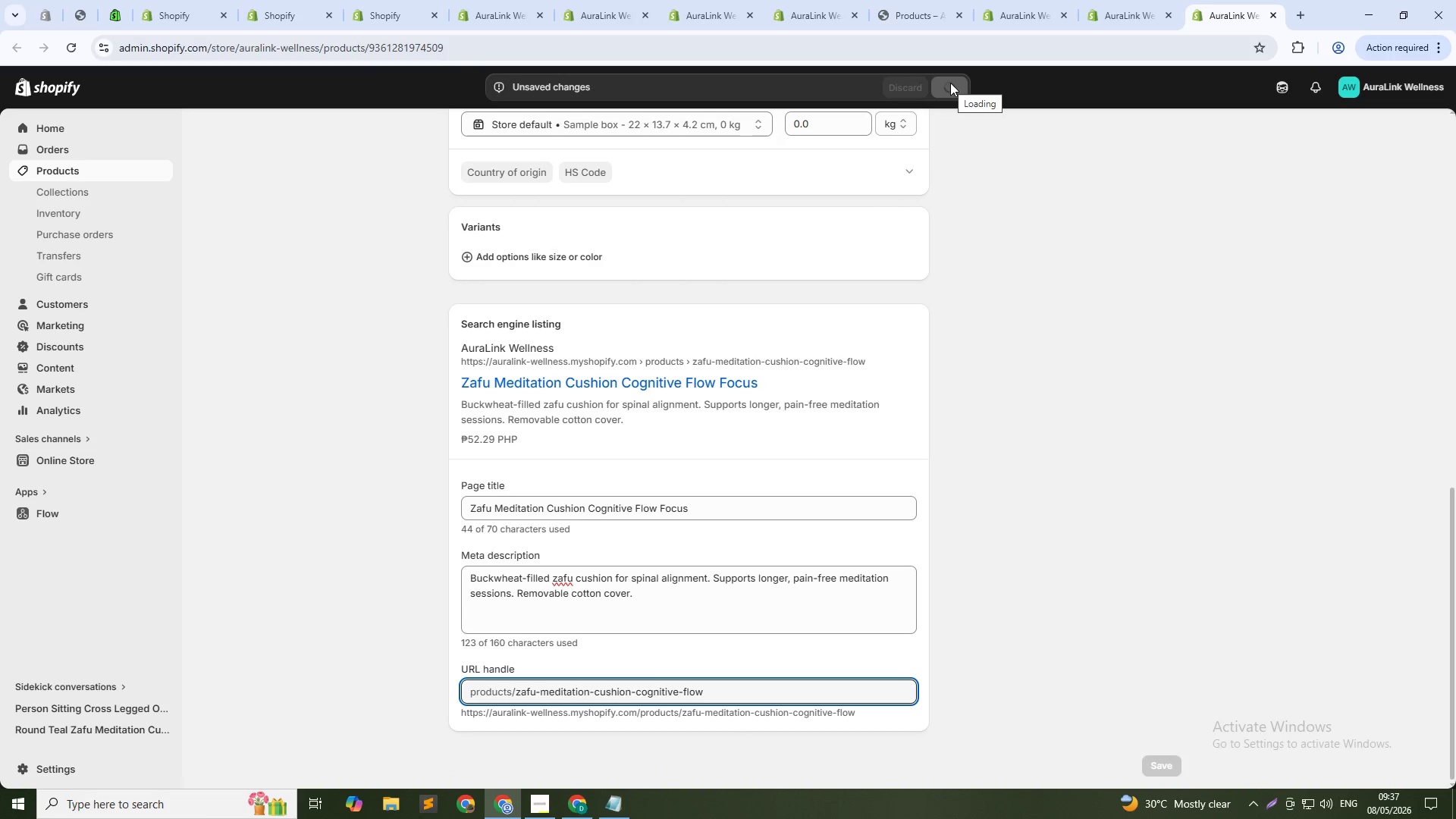 
wait(8.66)
 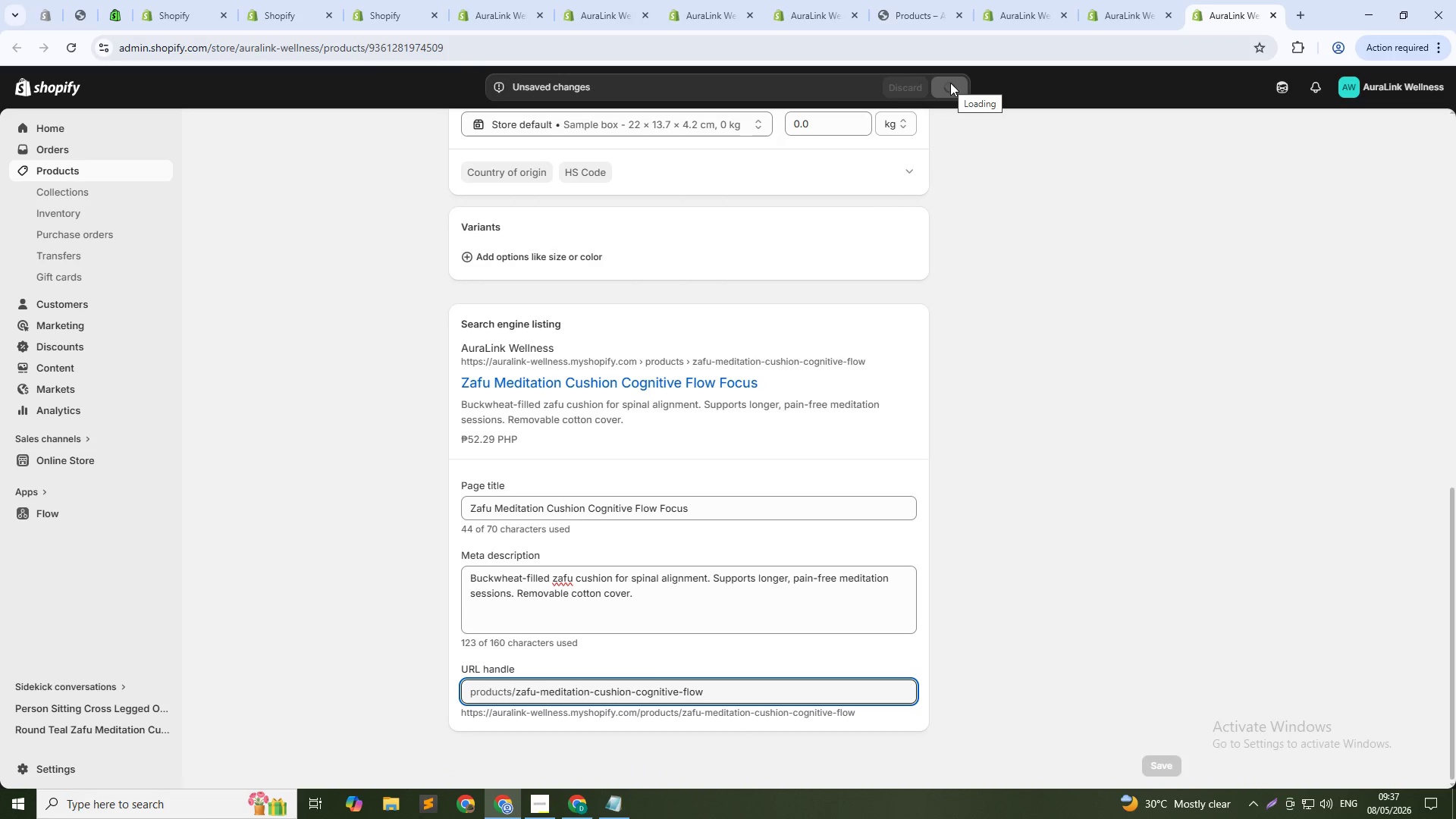 
left_click([50, 168])
 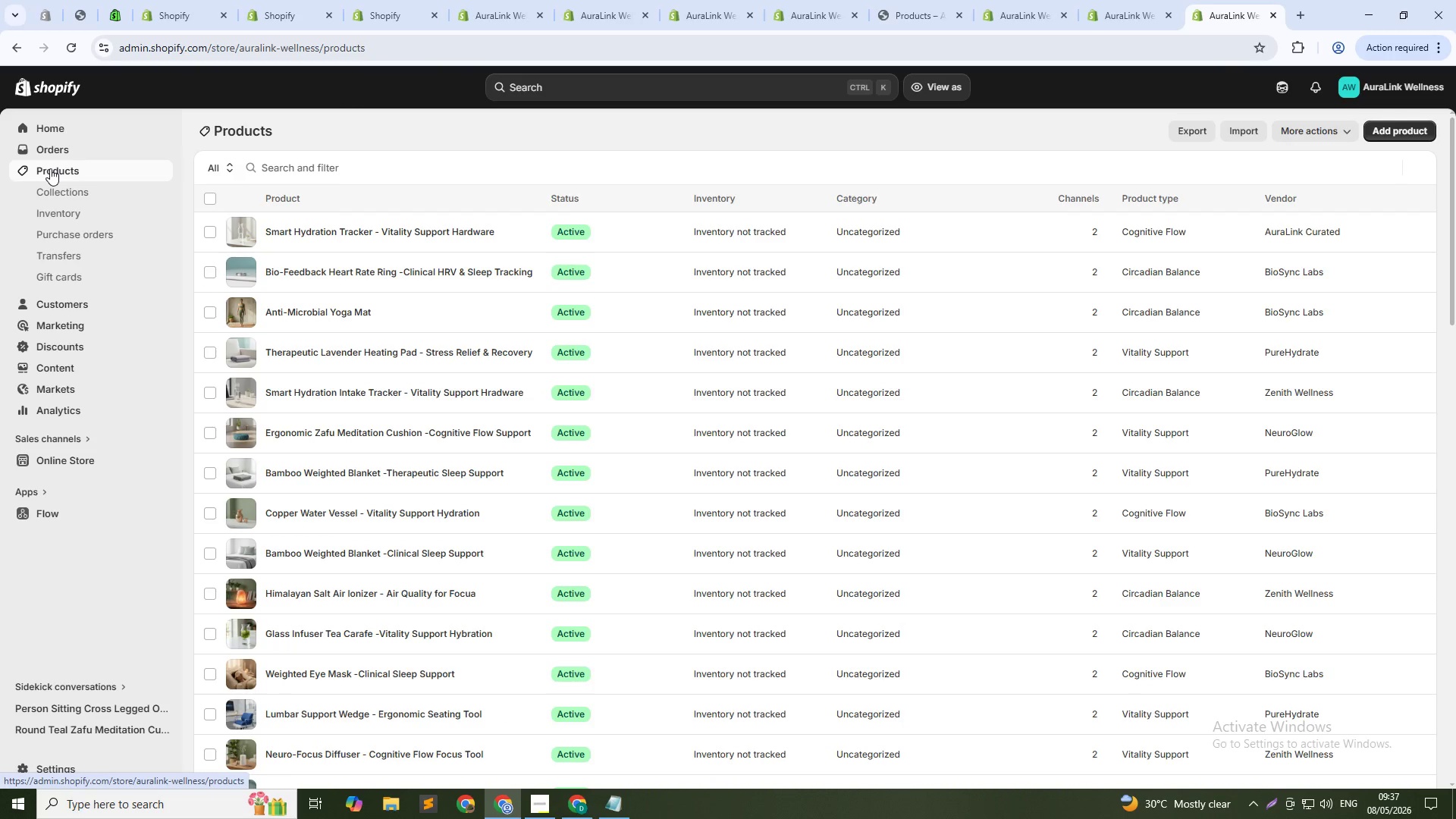 
scroll: coordinate [282, 452], scroll_direction: down, amount: 8.0
 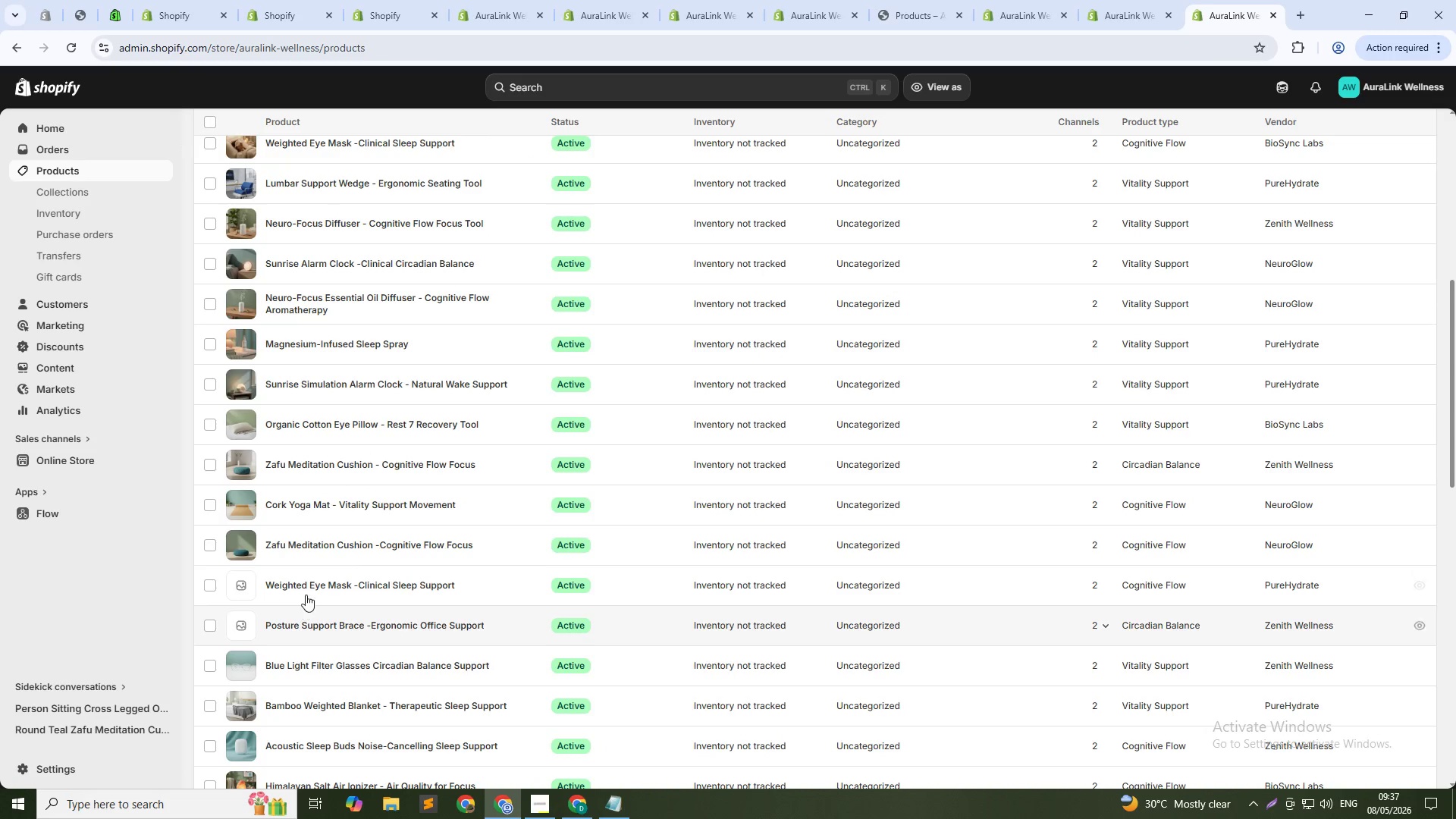 
left_click([309, 585])
 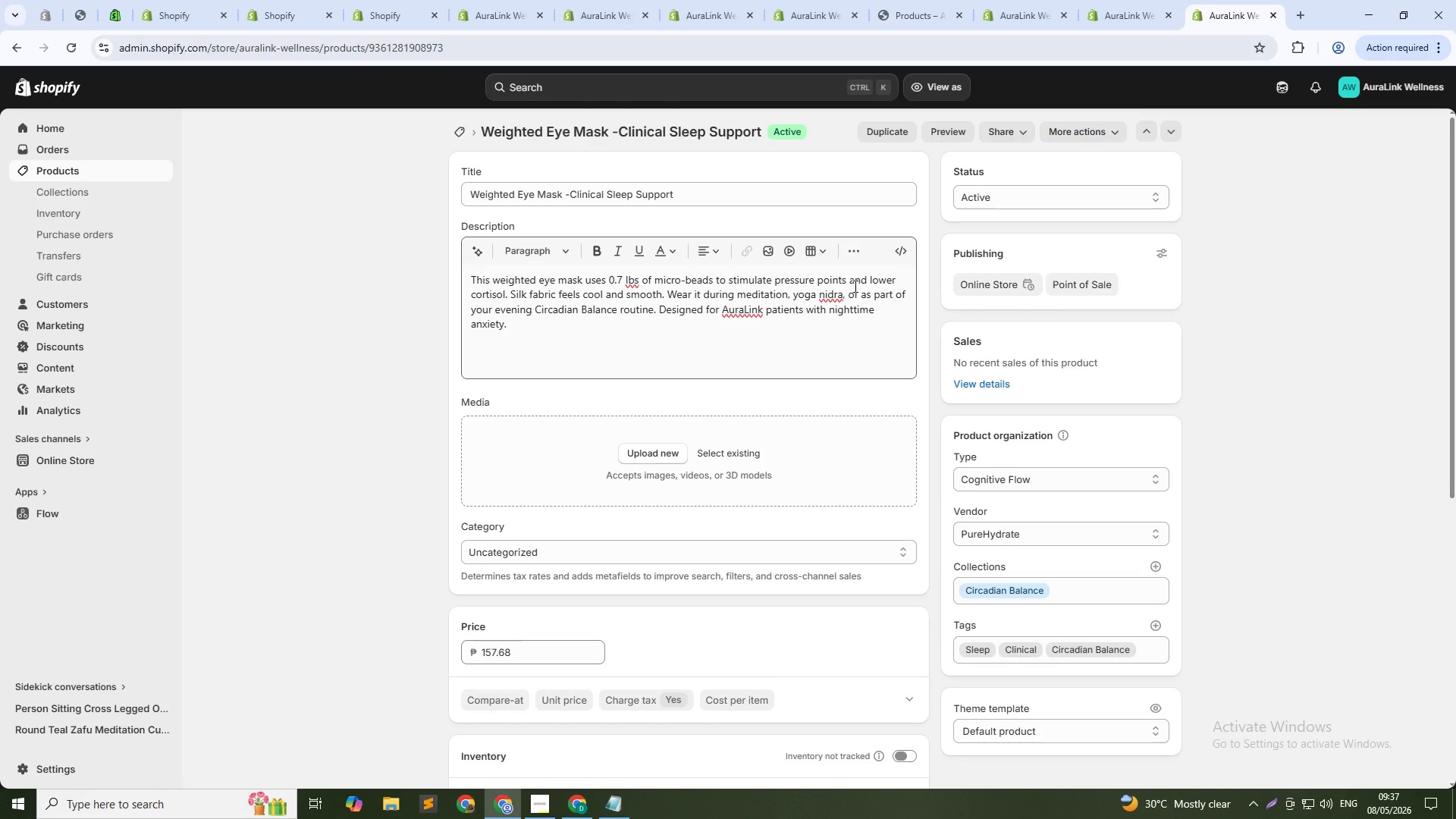 
wait(34.88)
 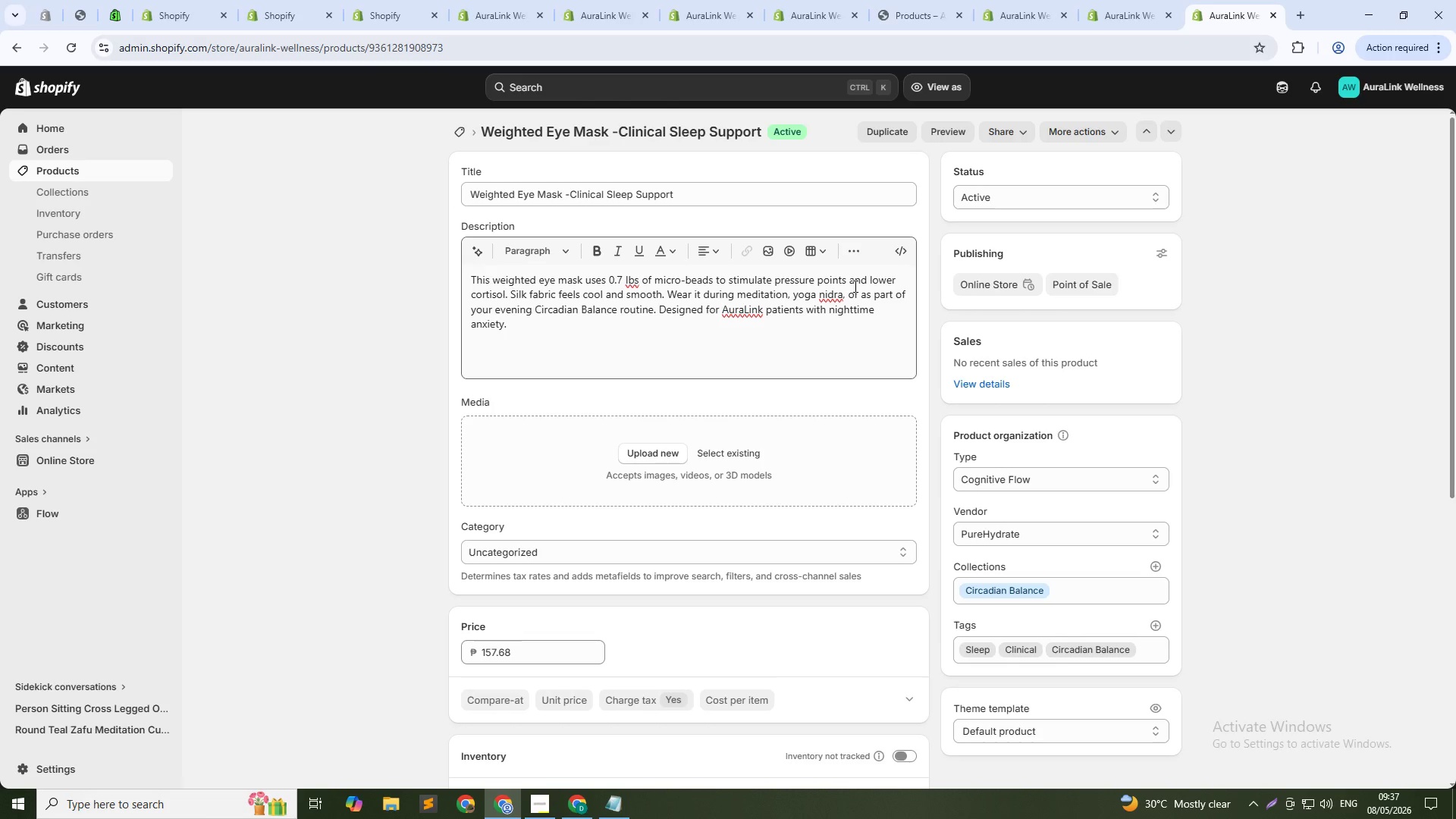 
left_click_drag(start_coordinate=[626, 282], to_coordinate=[708, 347])
 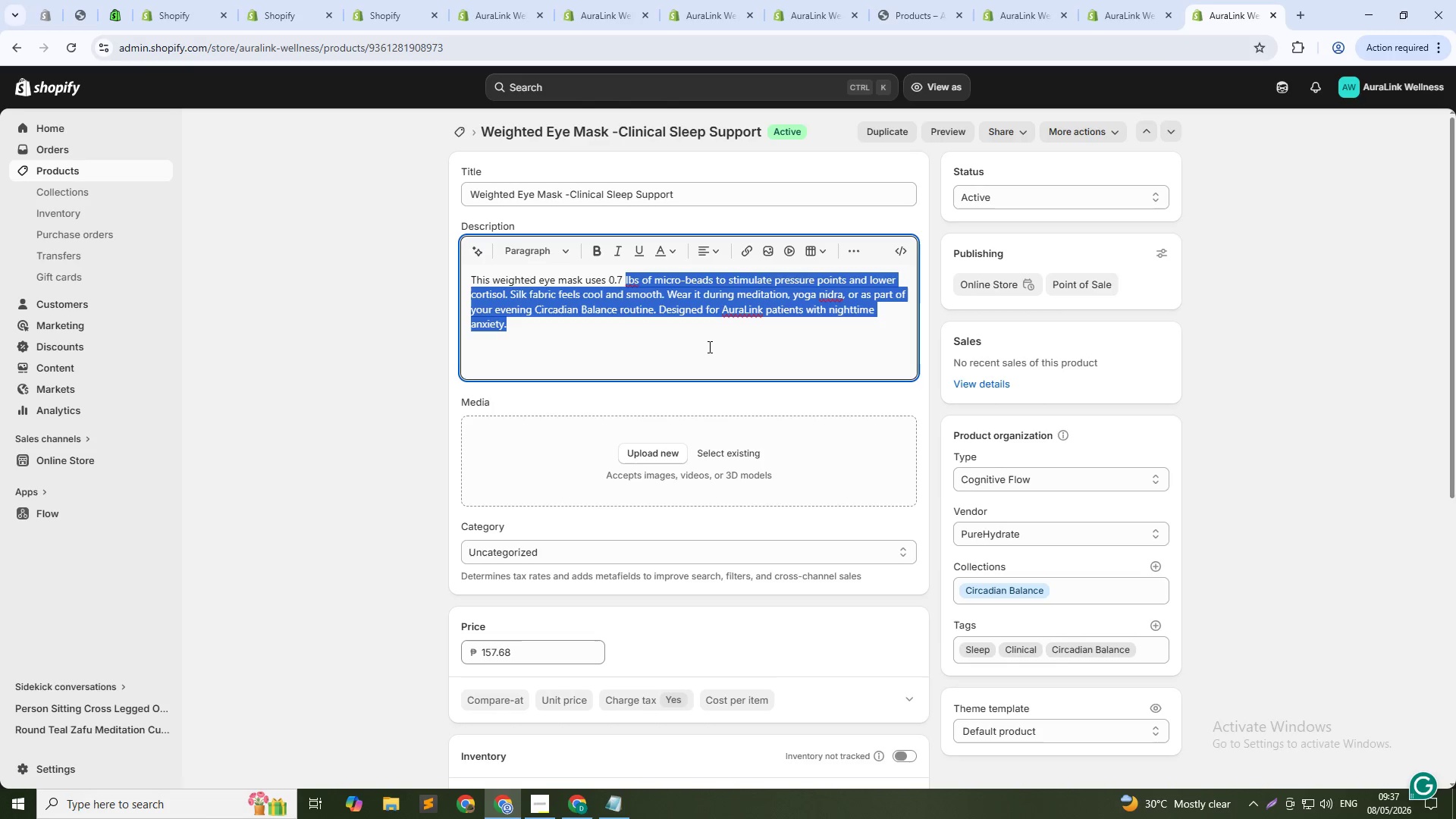 
key(Backspace)
type(pounds of micro-beads to gently stimulate pressure points around your eyes. The gentale)
key(Backspace)
key(Backspace)
key(Backspace)
key(Backspace)
type(tle pressure helps lower cortisol levels and encourages deeper REM sleep. The silk d)
key(Backspace)
type(fabric feels cool and smooth against your skin and prevents frictin)
 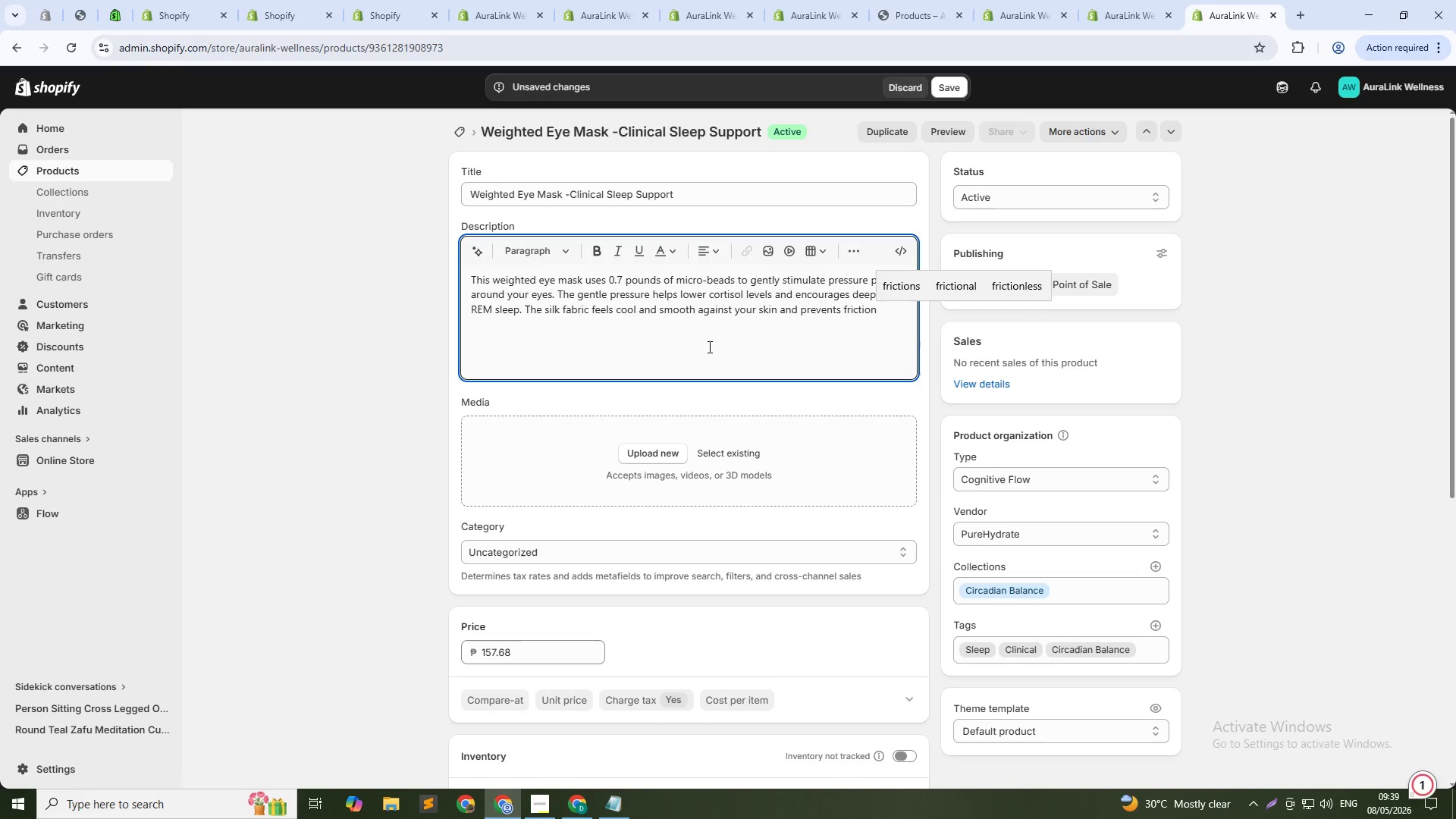 
hold_key(key=O, duration=0.34)
 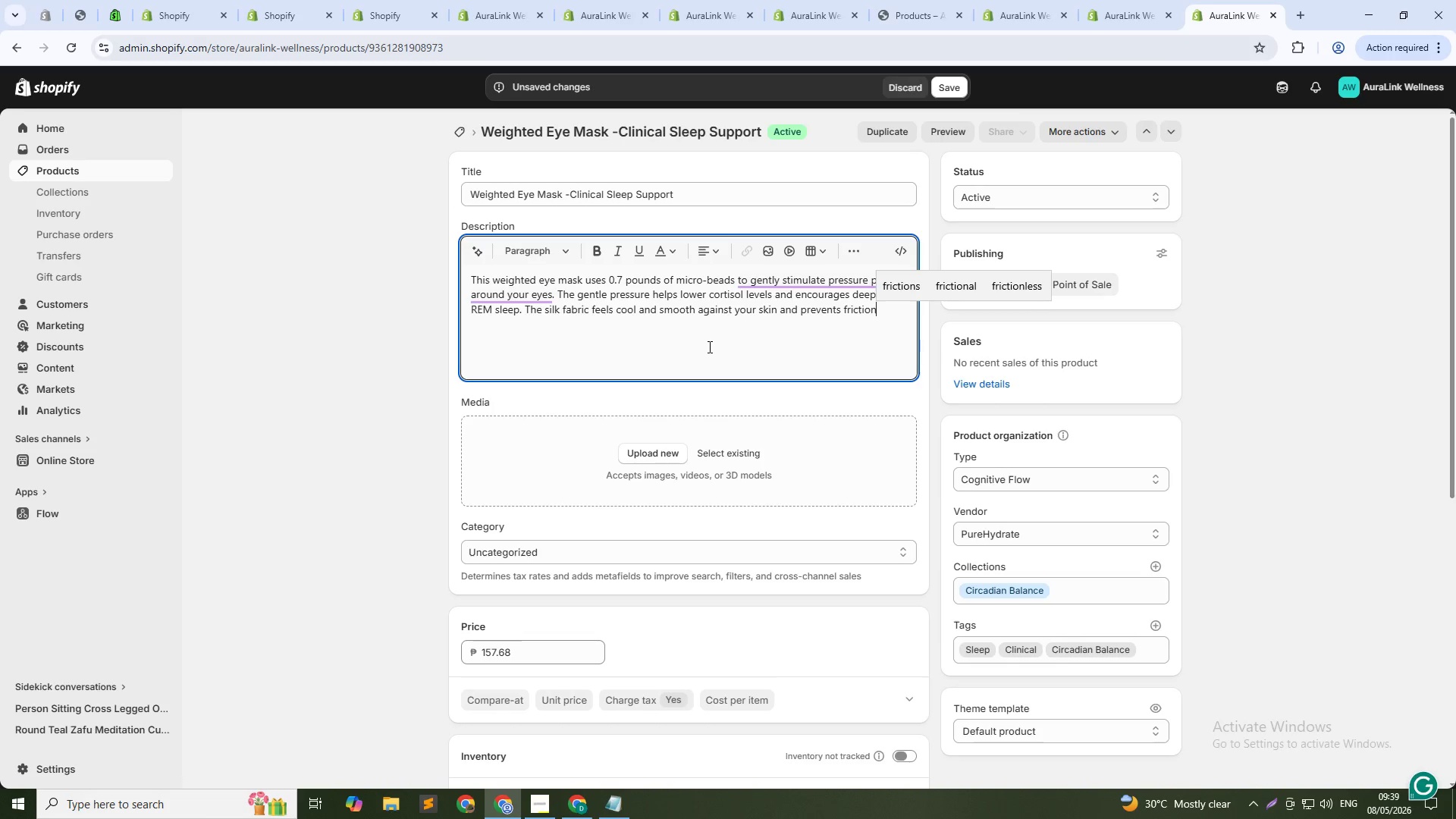 
type( on delicate eye area. The adjustable strap ensures a secure fit wo)
key(Backspace)
type(ithout )
 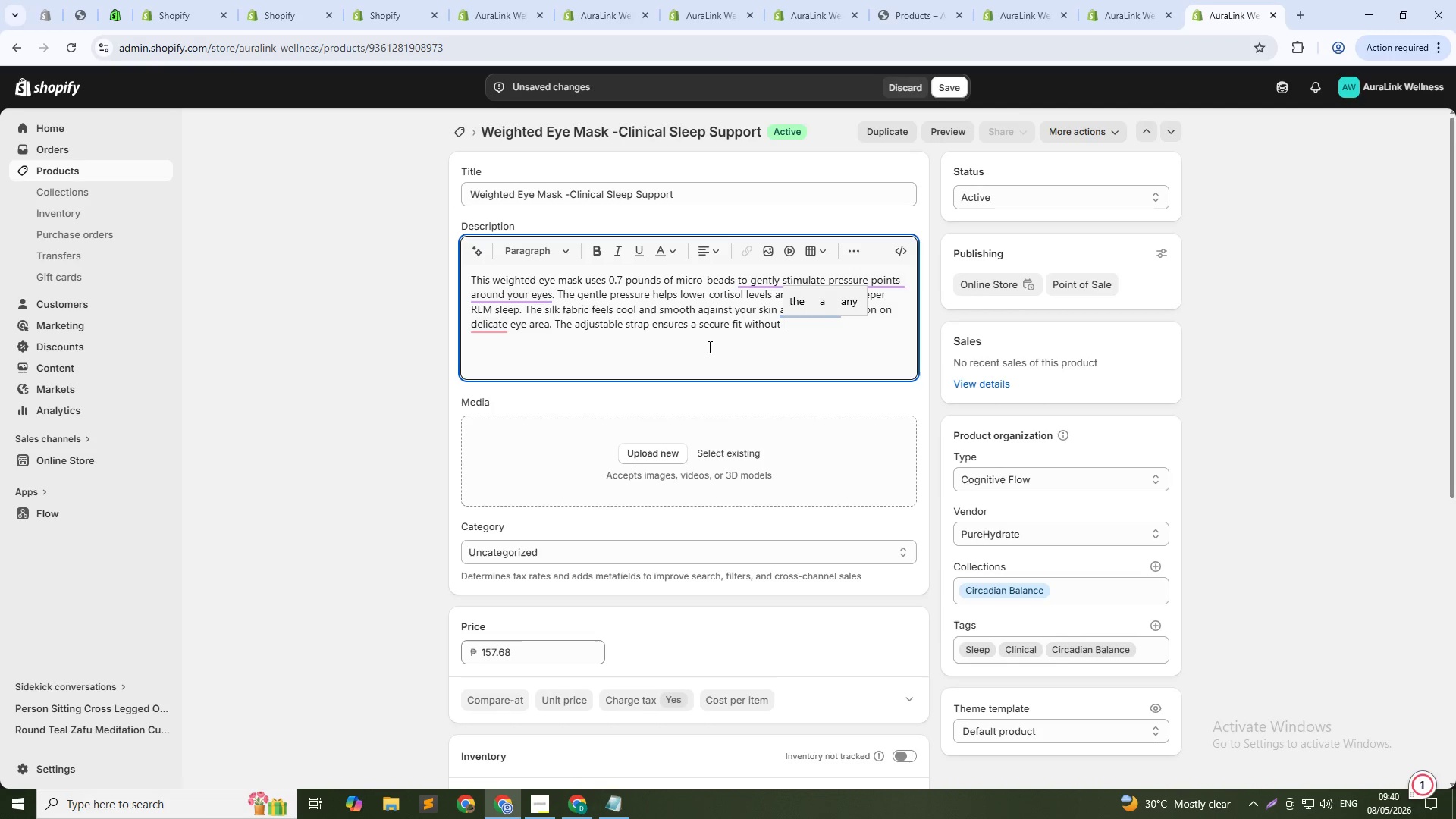 
wait(9.28)
 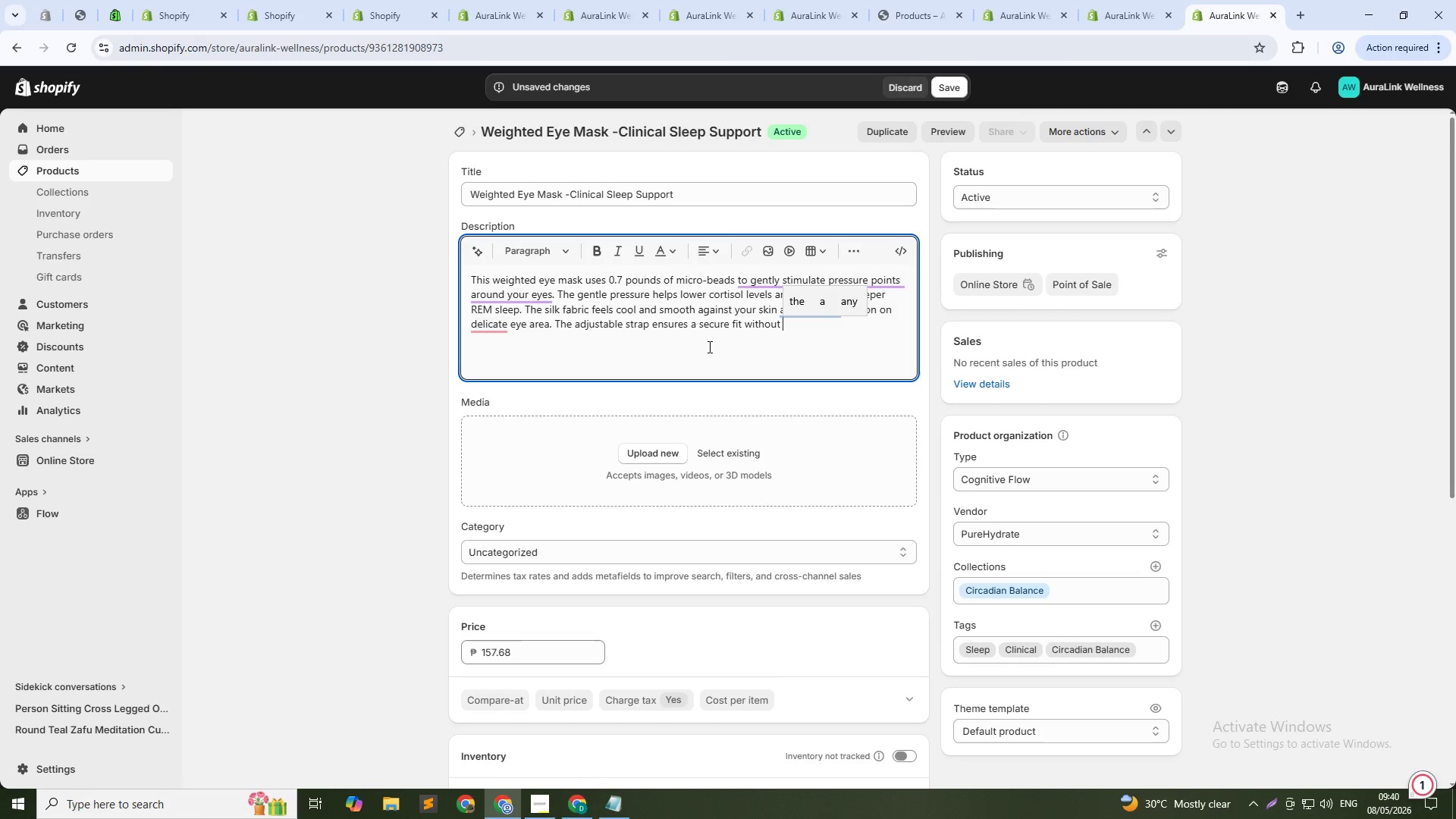 
type(pulling hair. Wear it during meditation, yoga nidra, or as part of your evening Circa)
 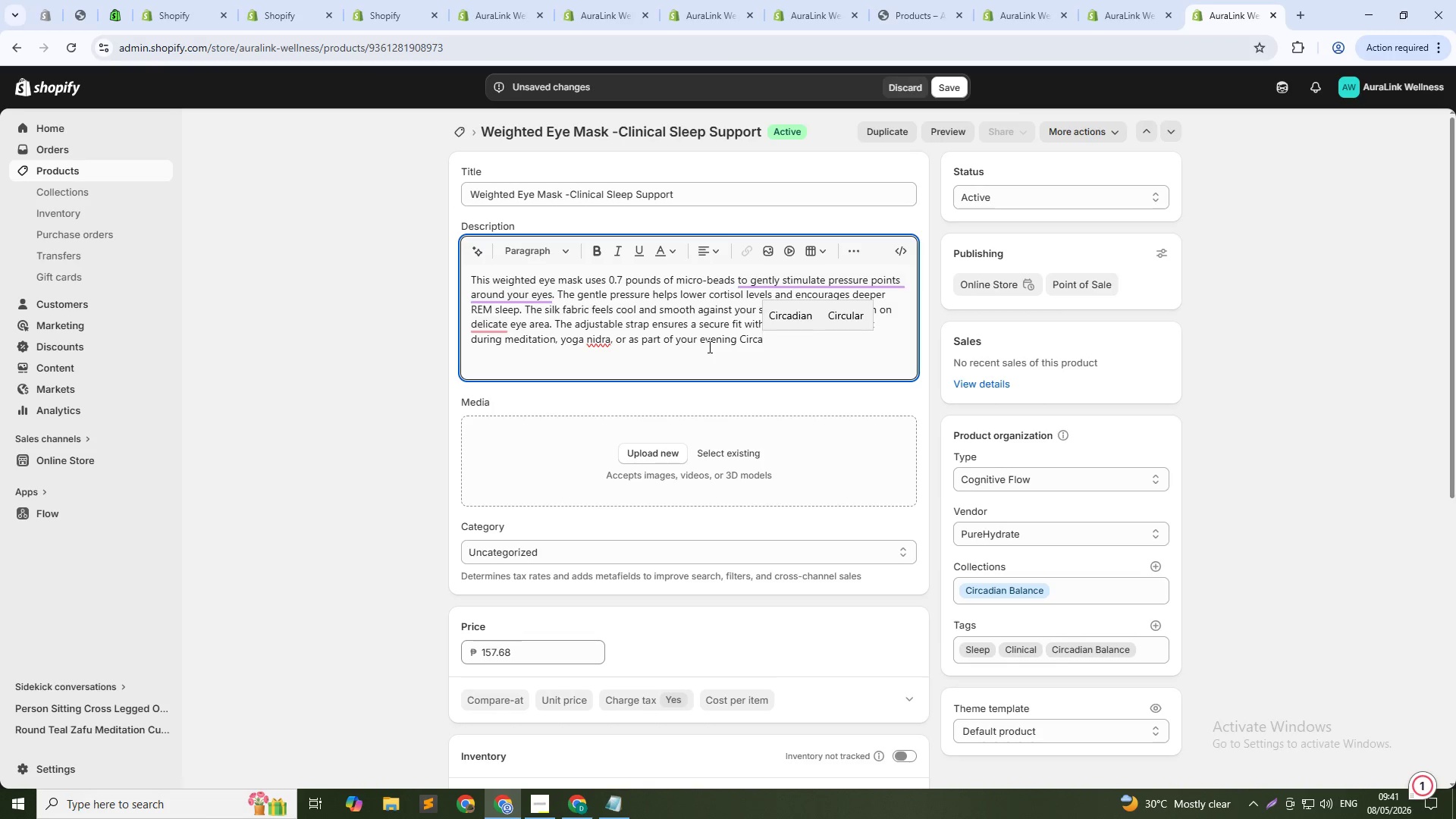 
wait(10.72)
 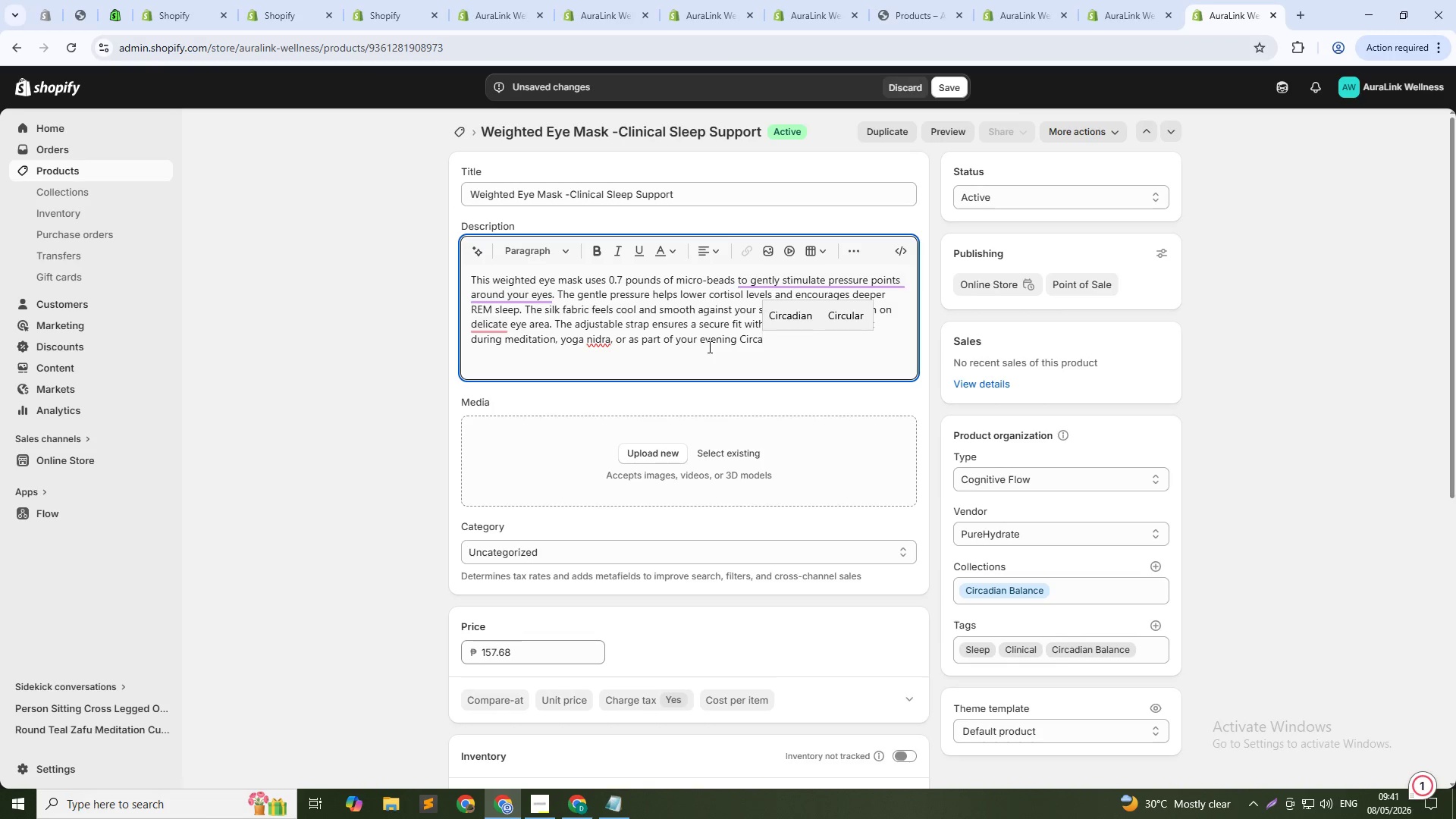 
type(dian b)
key(Backspace)
type(Balance routine.)
 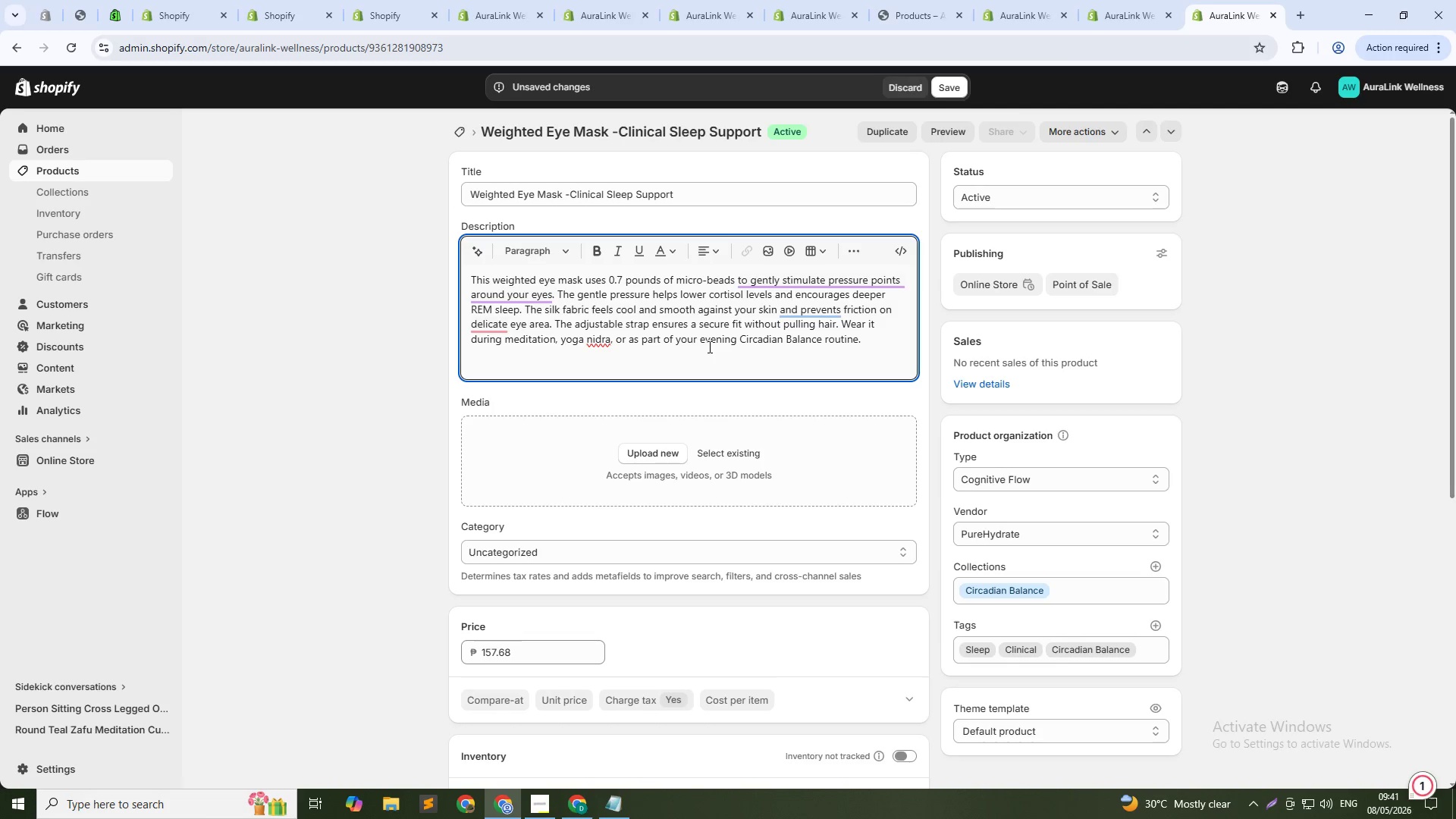 
type( Designed specifically for AuraLink patients who struggle with nighttime anxi)
 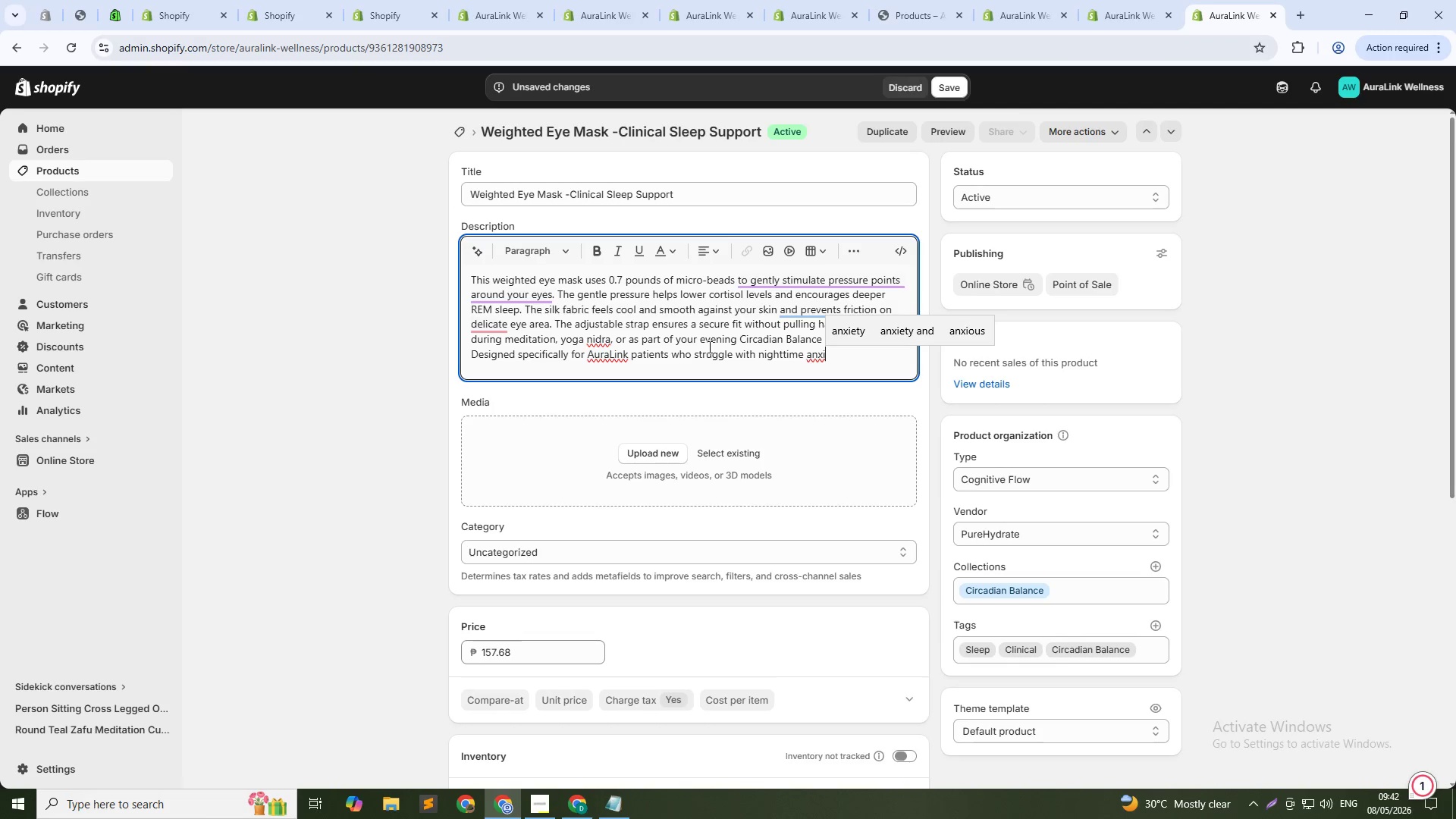 
type(ety or irregular sleep patterns.)
 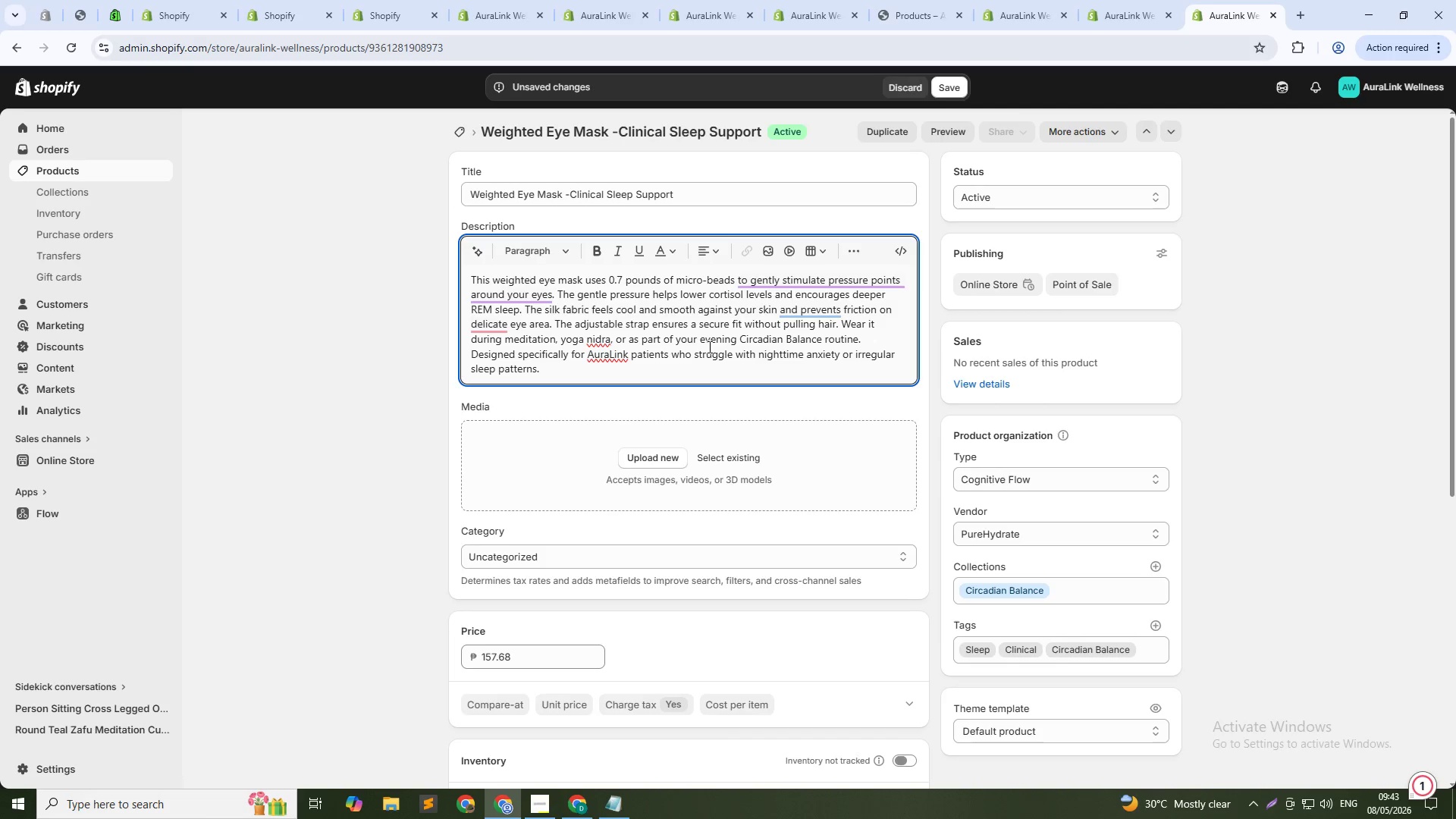 
wait(25.66)
 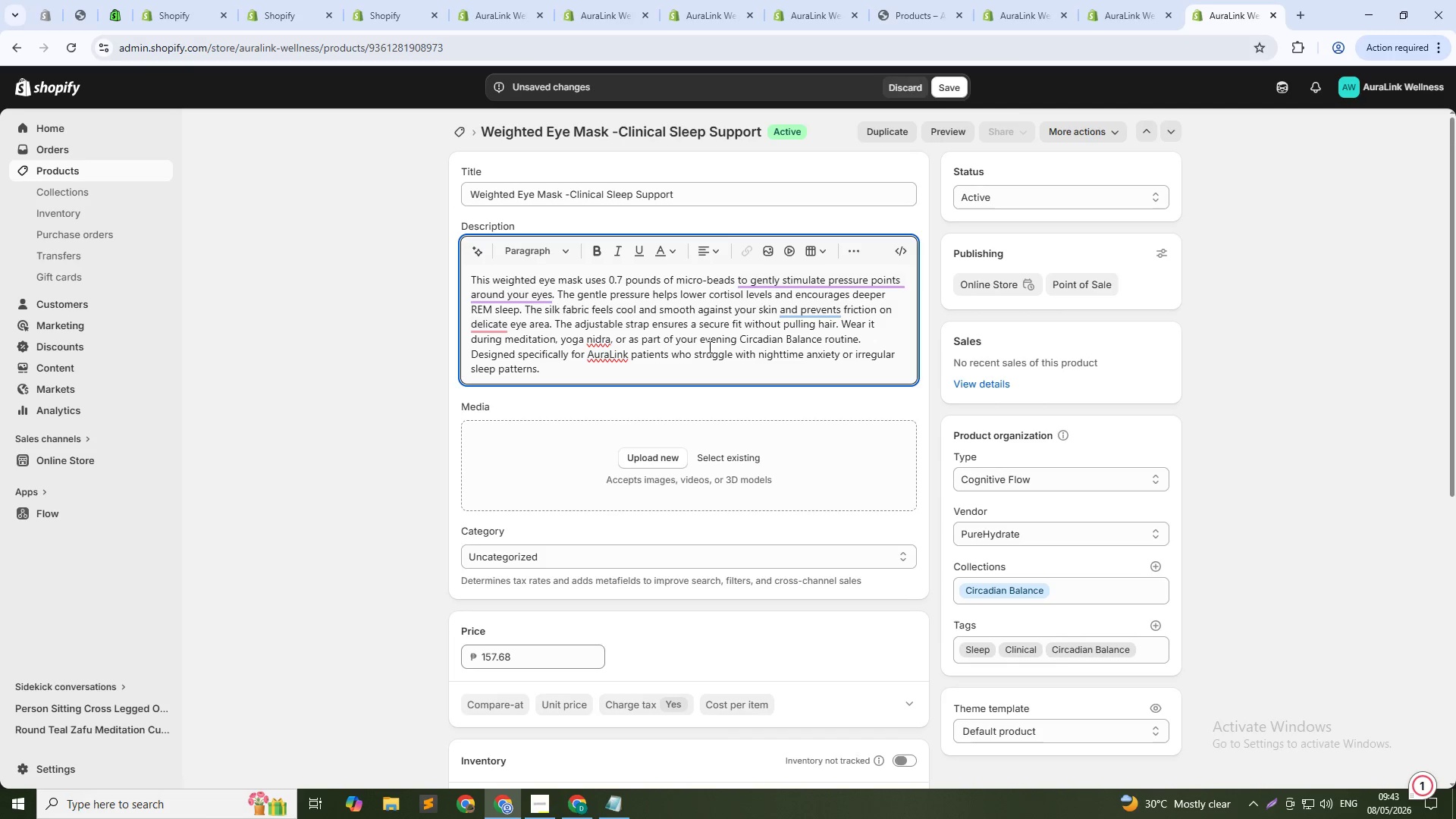 
left_click([497, 320])
 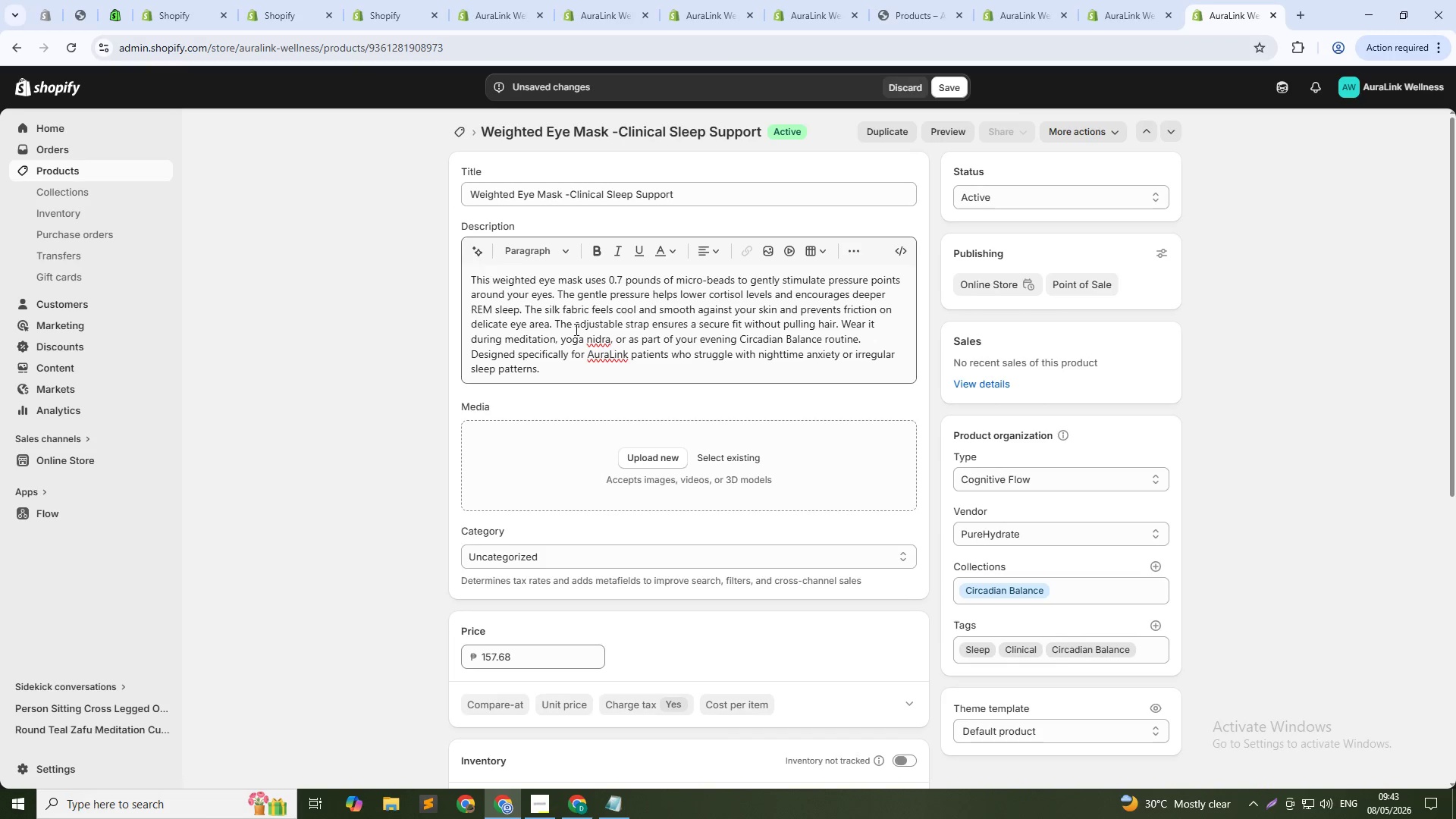 
left_click([607, 356])
 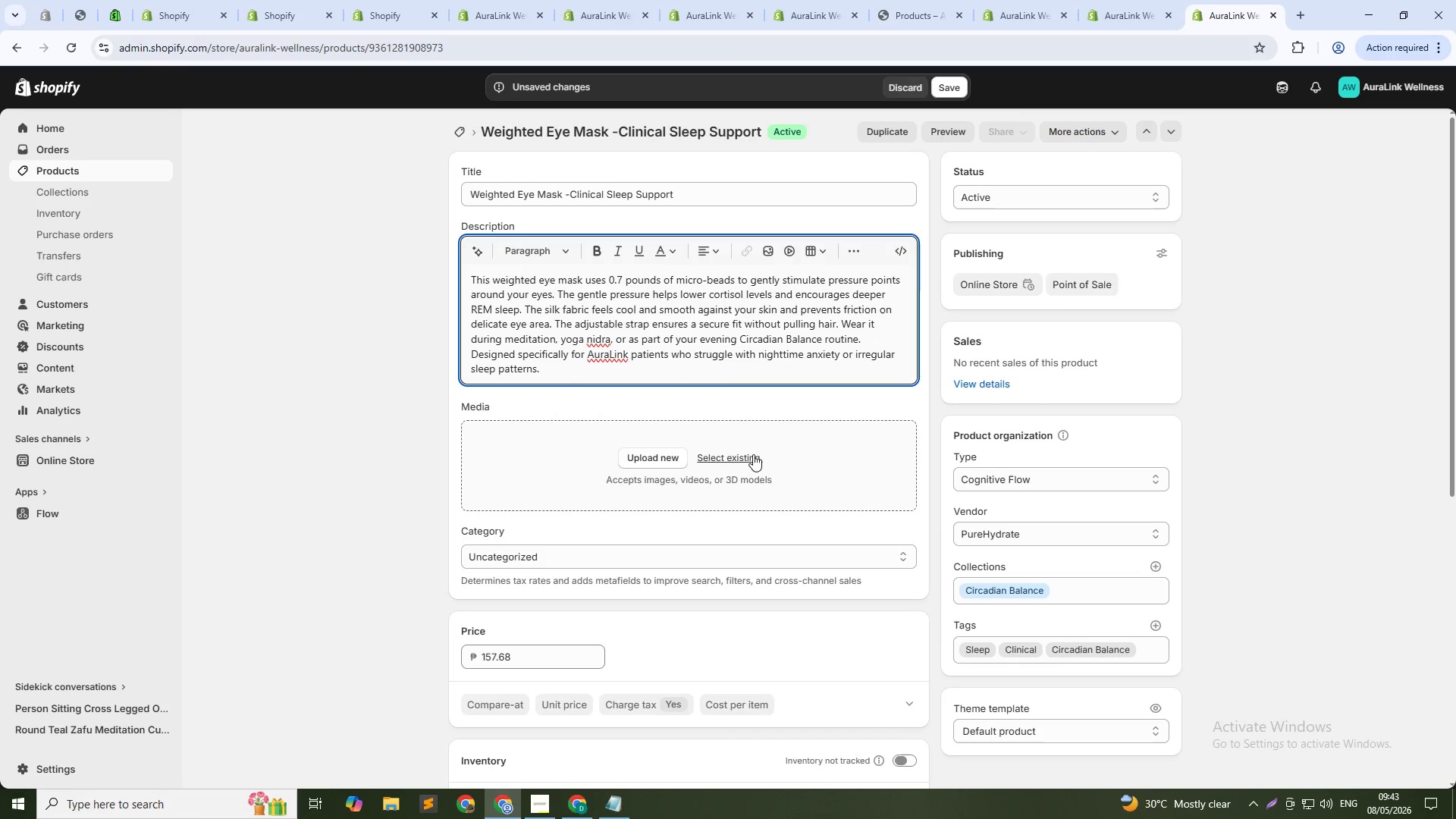 
left_click([753, 454])
 